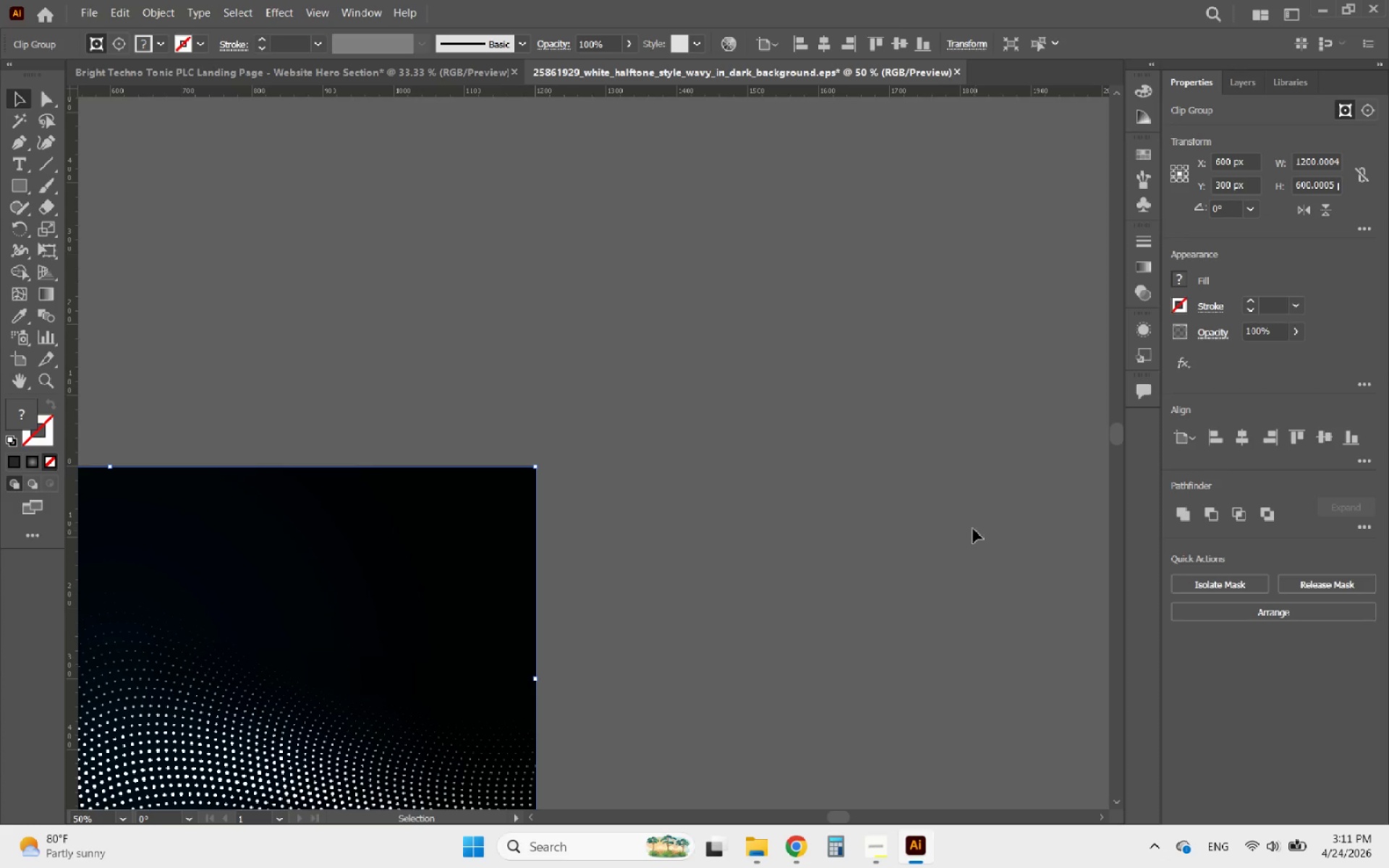 
hold_key(key=AltLeft, duration=1.03)
scroll: coordinate [858, 528], scroll_direction: down, amount: 1.0
 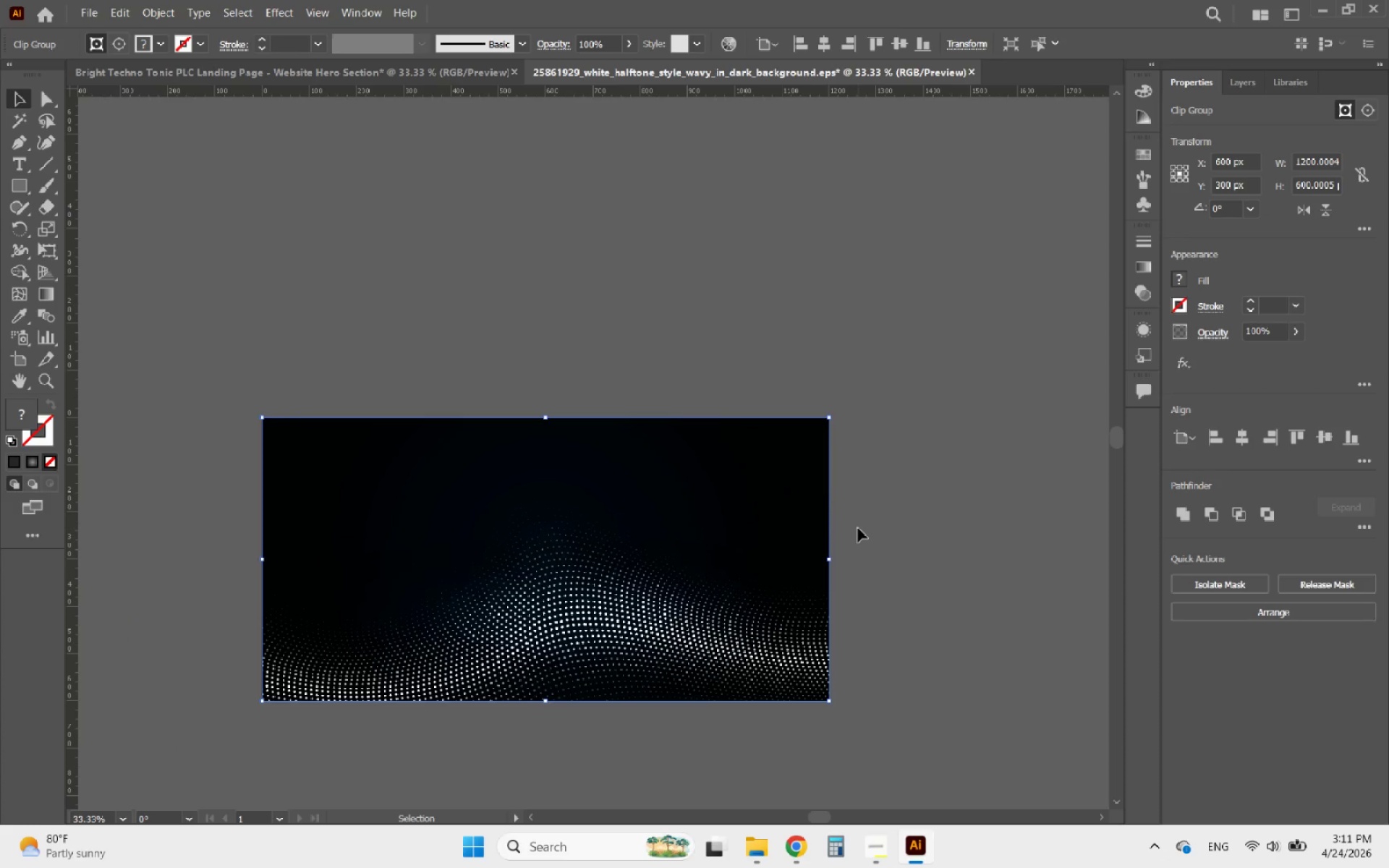 
key(Control+Z)
 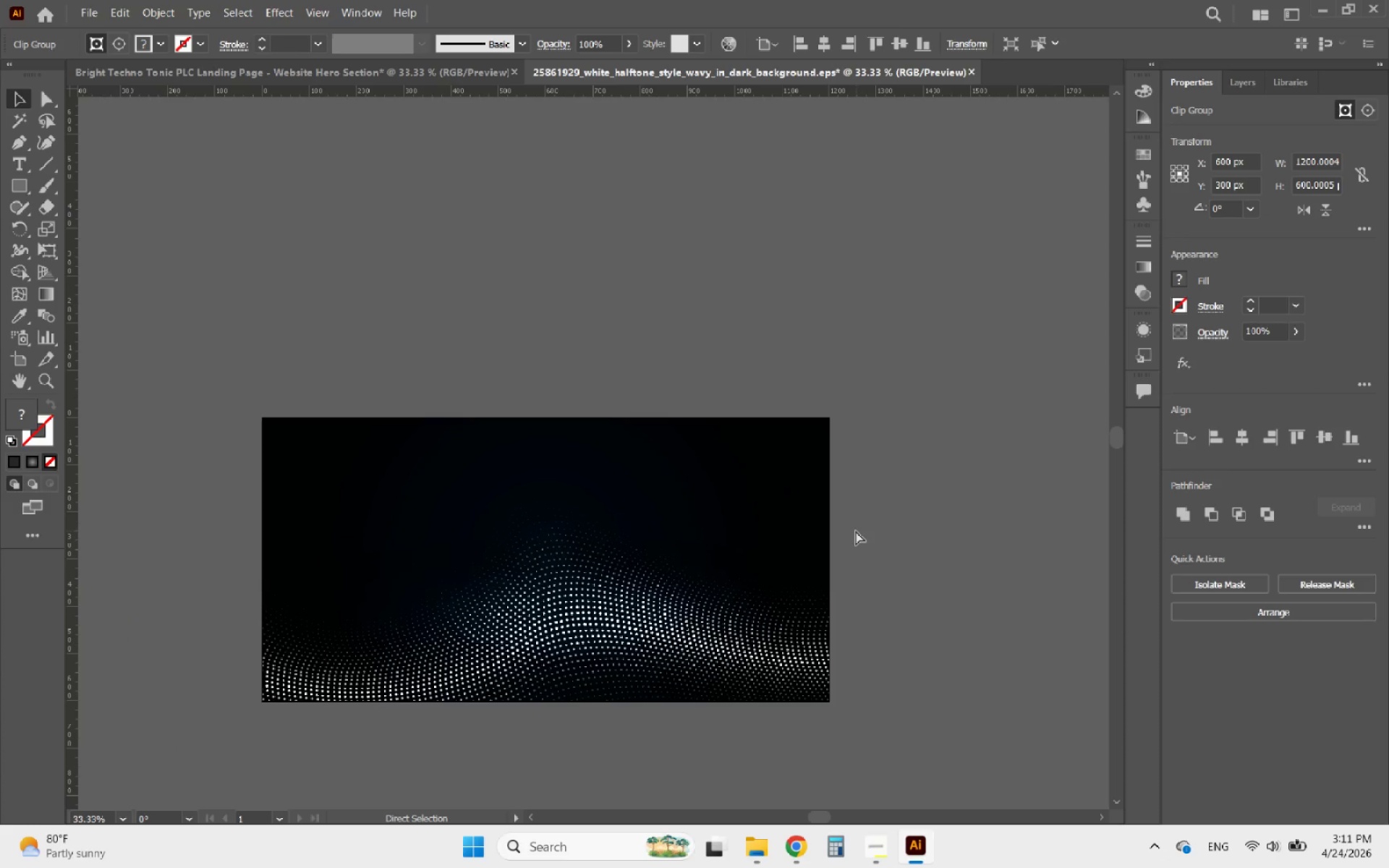 
key(Control+Z)
 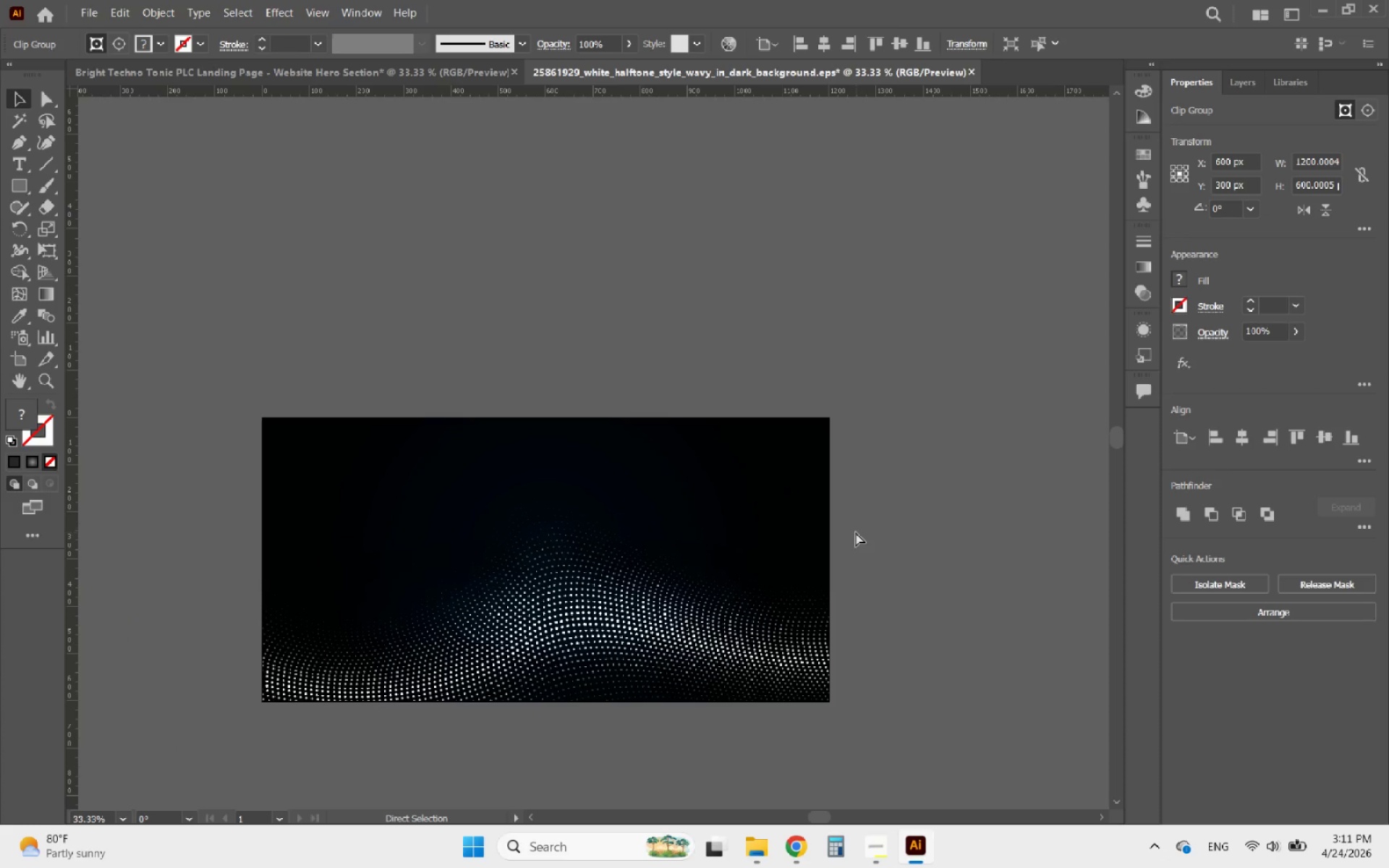 
key(Control+Z)
 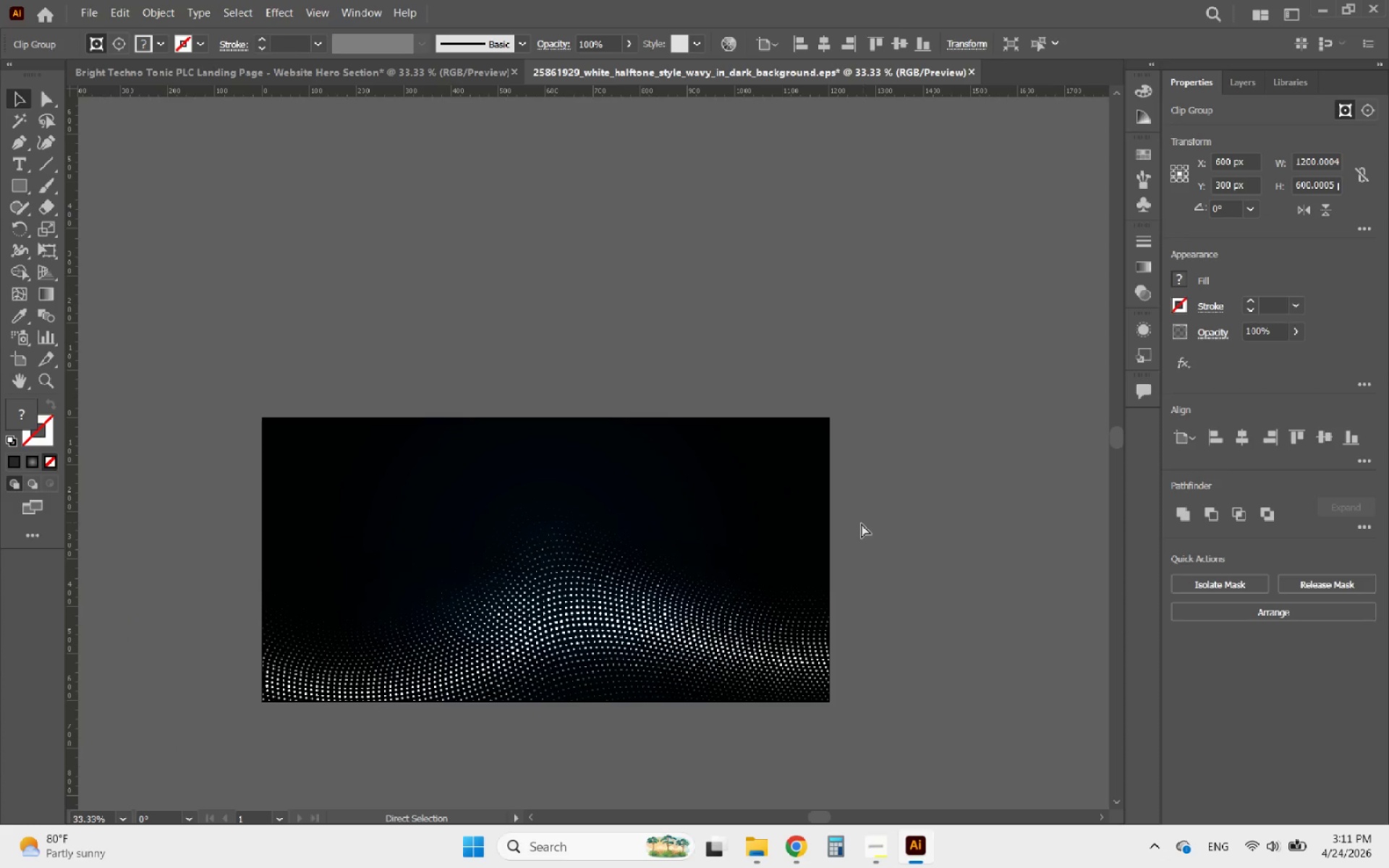 
key(Control+Z)
 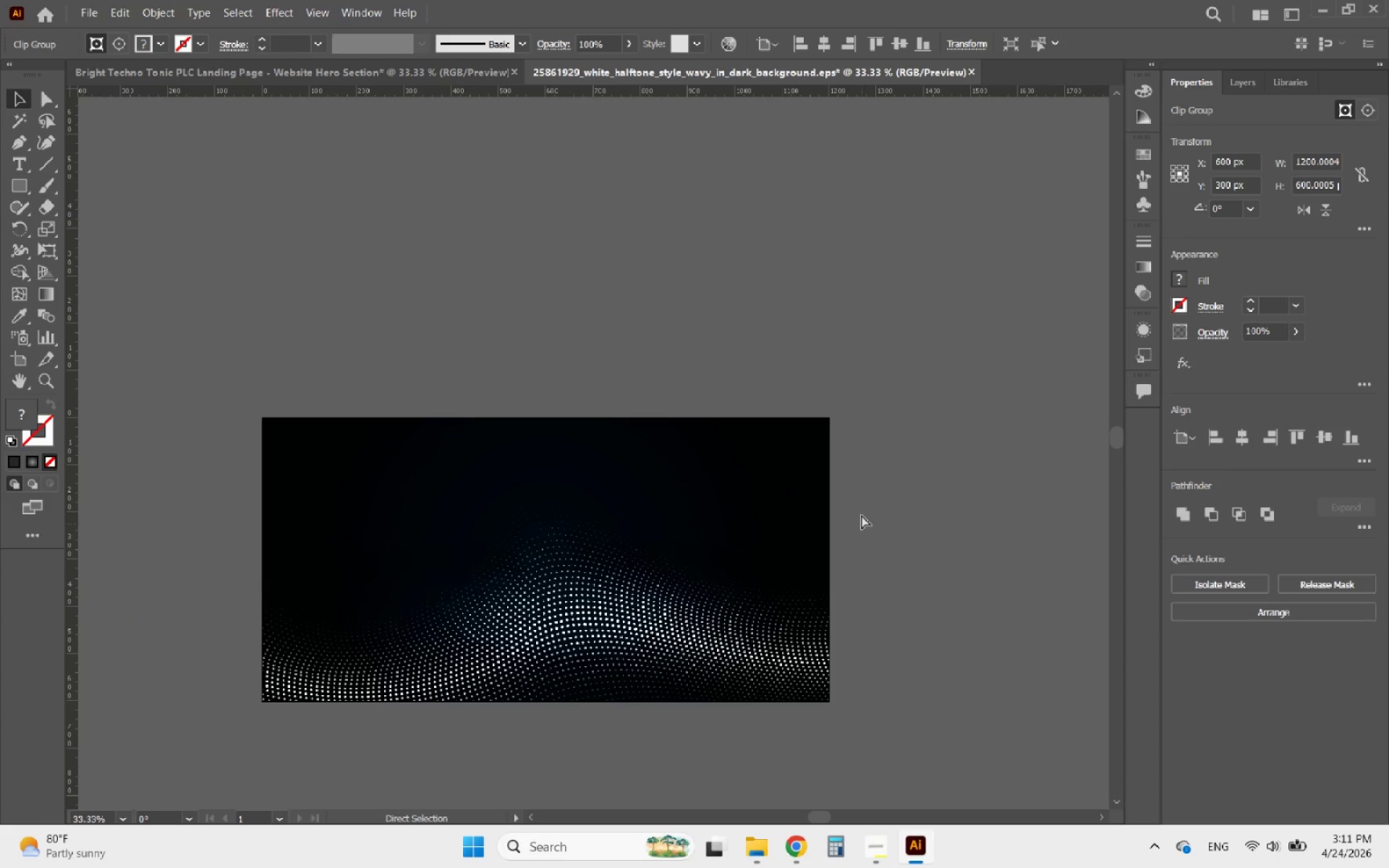 
key(Control+Z)
 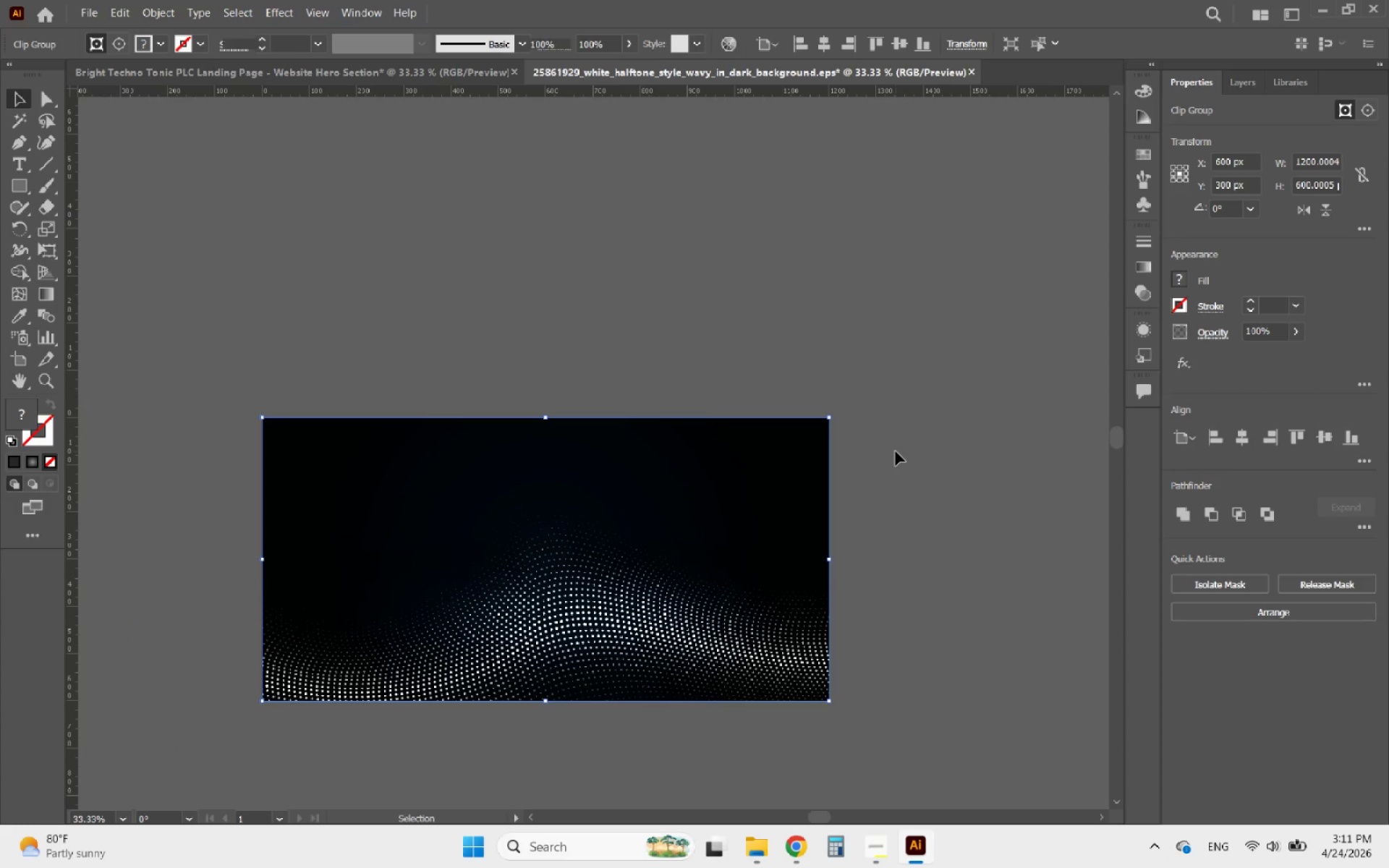 
double_click([896, 451])
 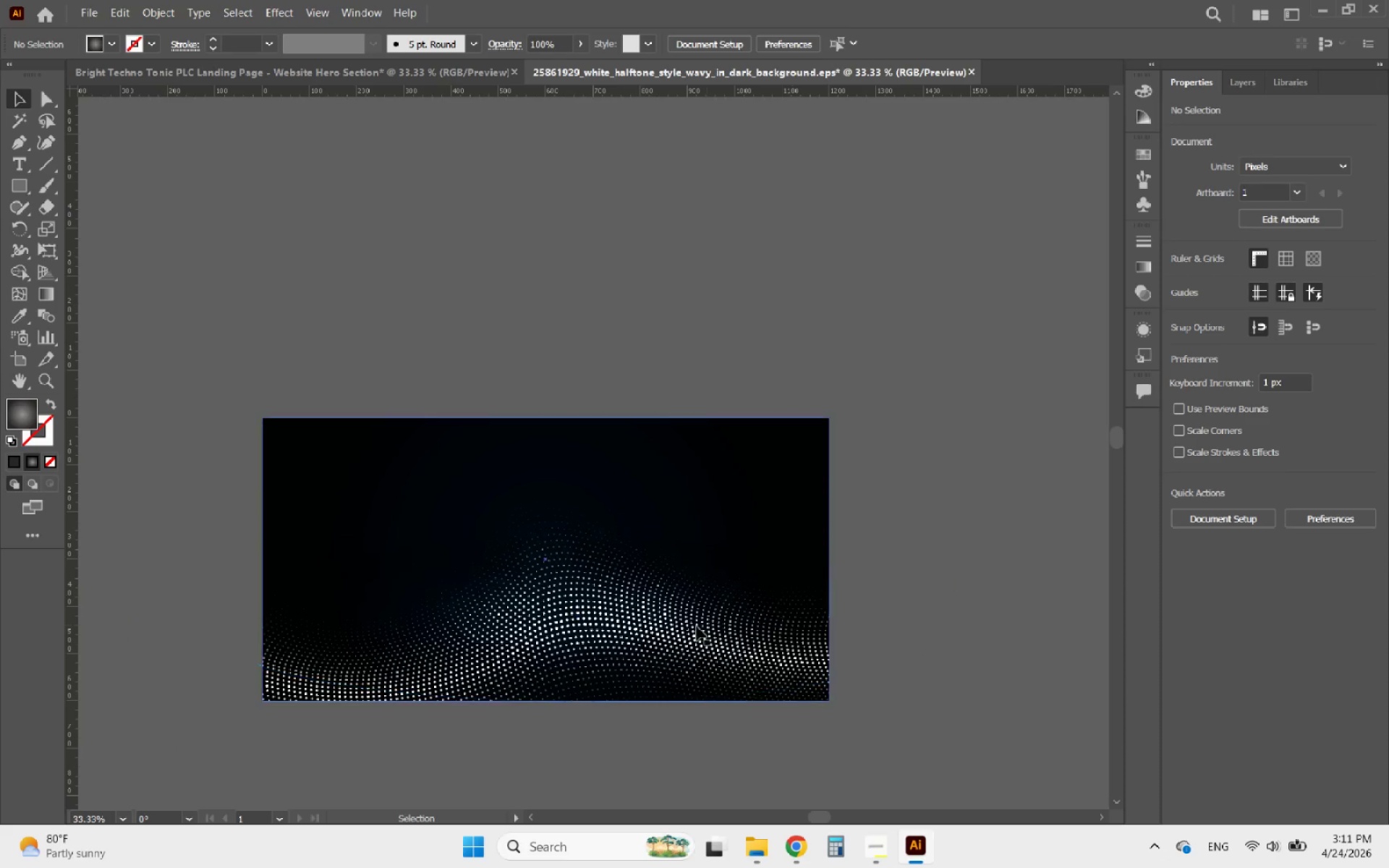 
left_click_drag(start_coordinate=[685, 627], to_coordinate=[744, 417])
 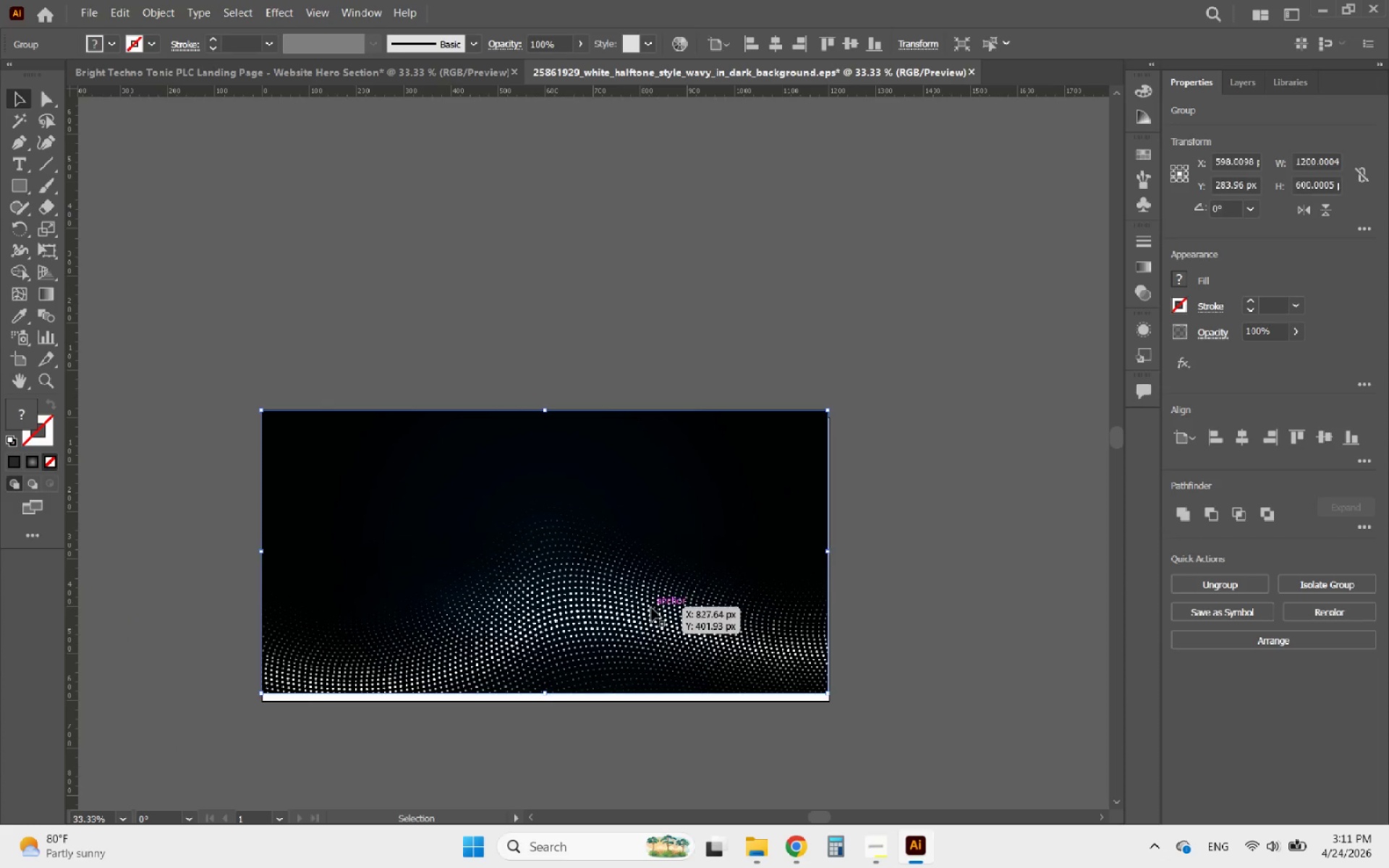 
left_click_drag(start_coordinate=[651, 608], to_coordinate=[760, 563])
 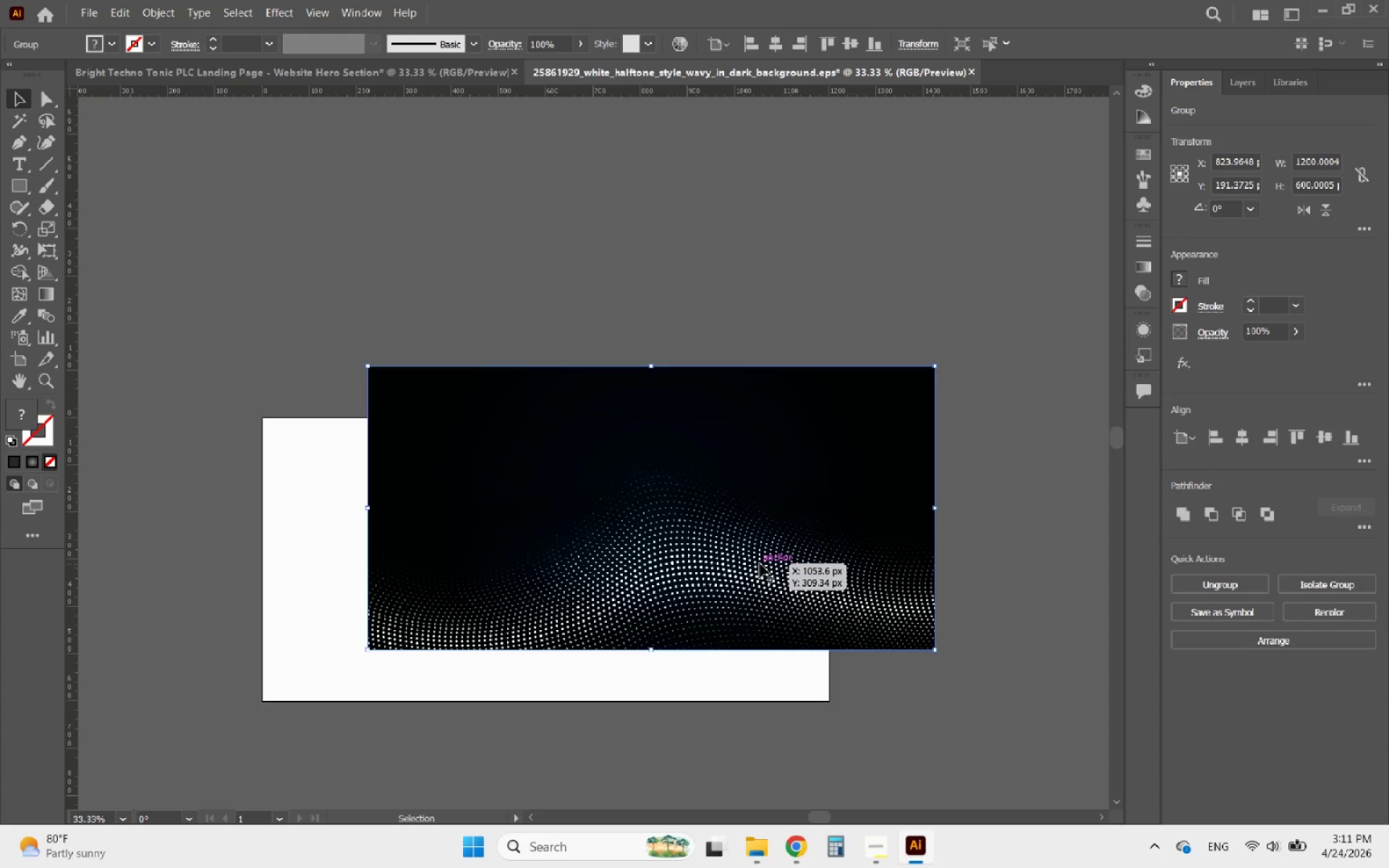 
key(Control+Z)
 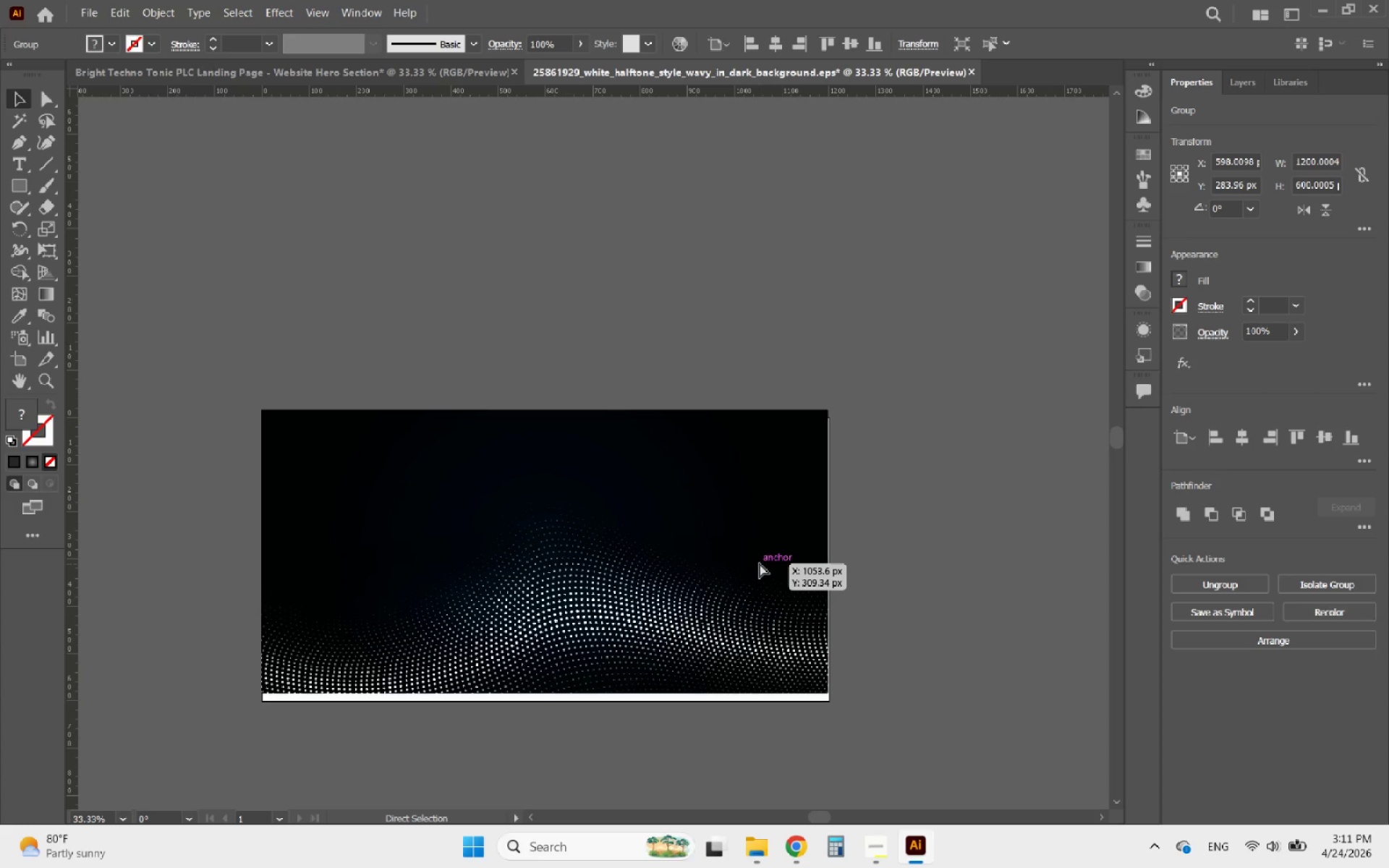 
key(Control+Z)
 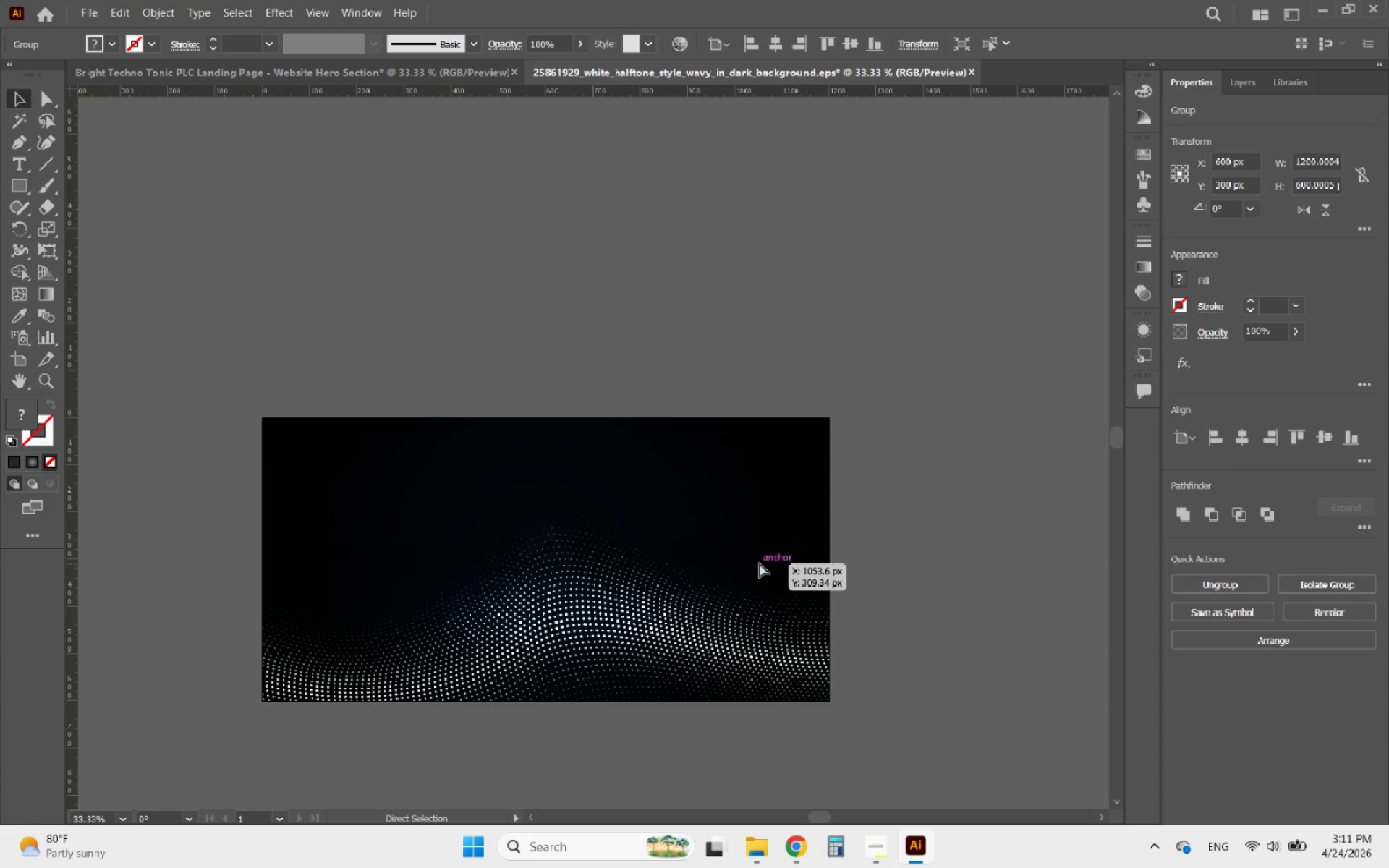 
key(Control+C)
 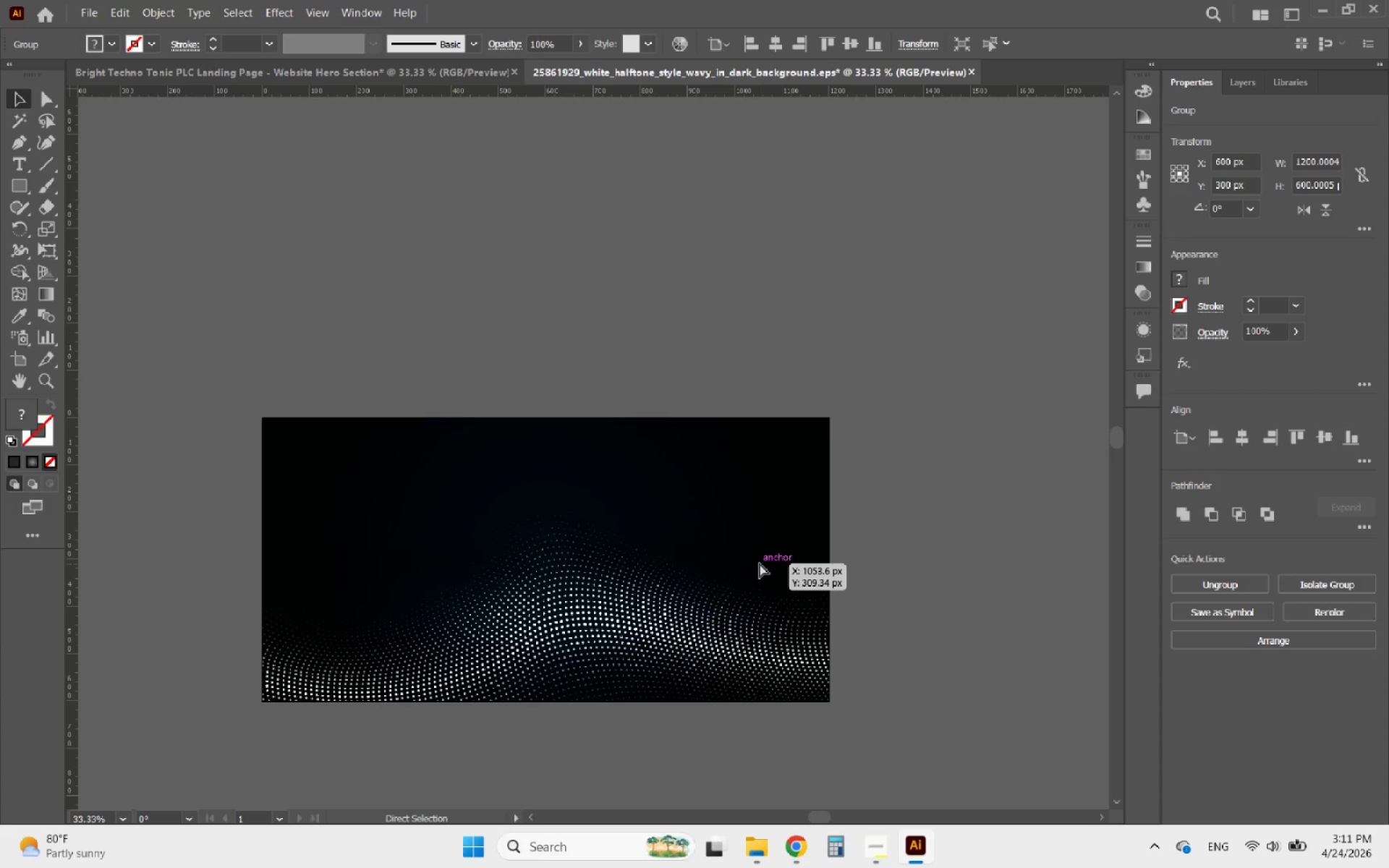 
key(Control+C)
 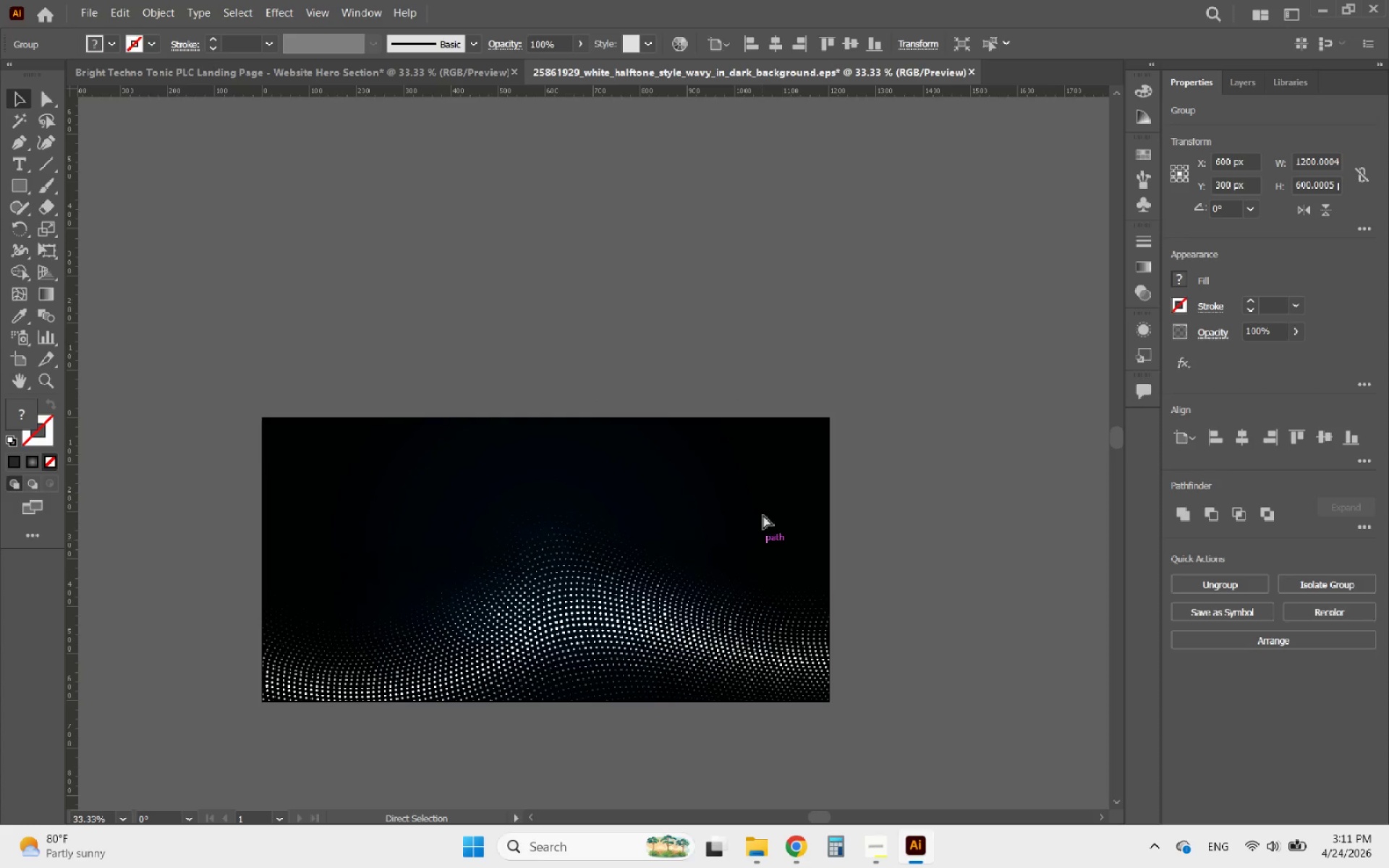 
key(Control+C)
 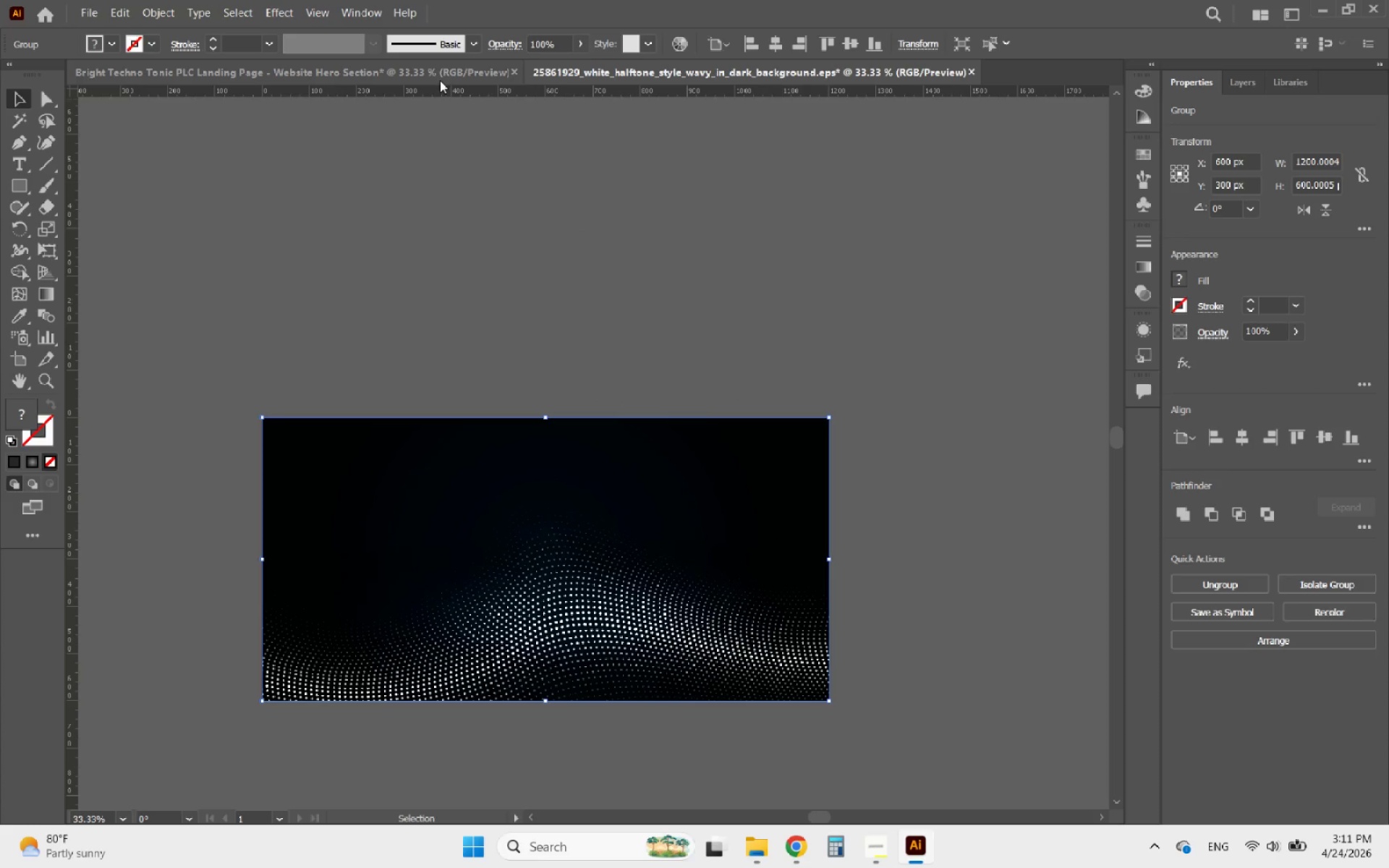 
left_click([427, 70])
 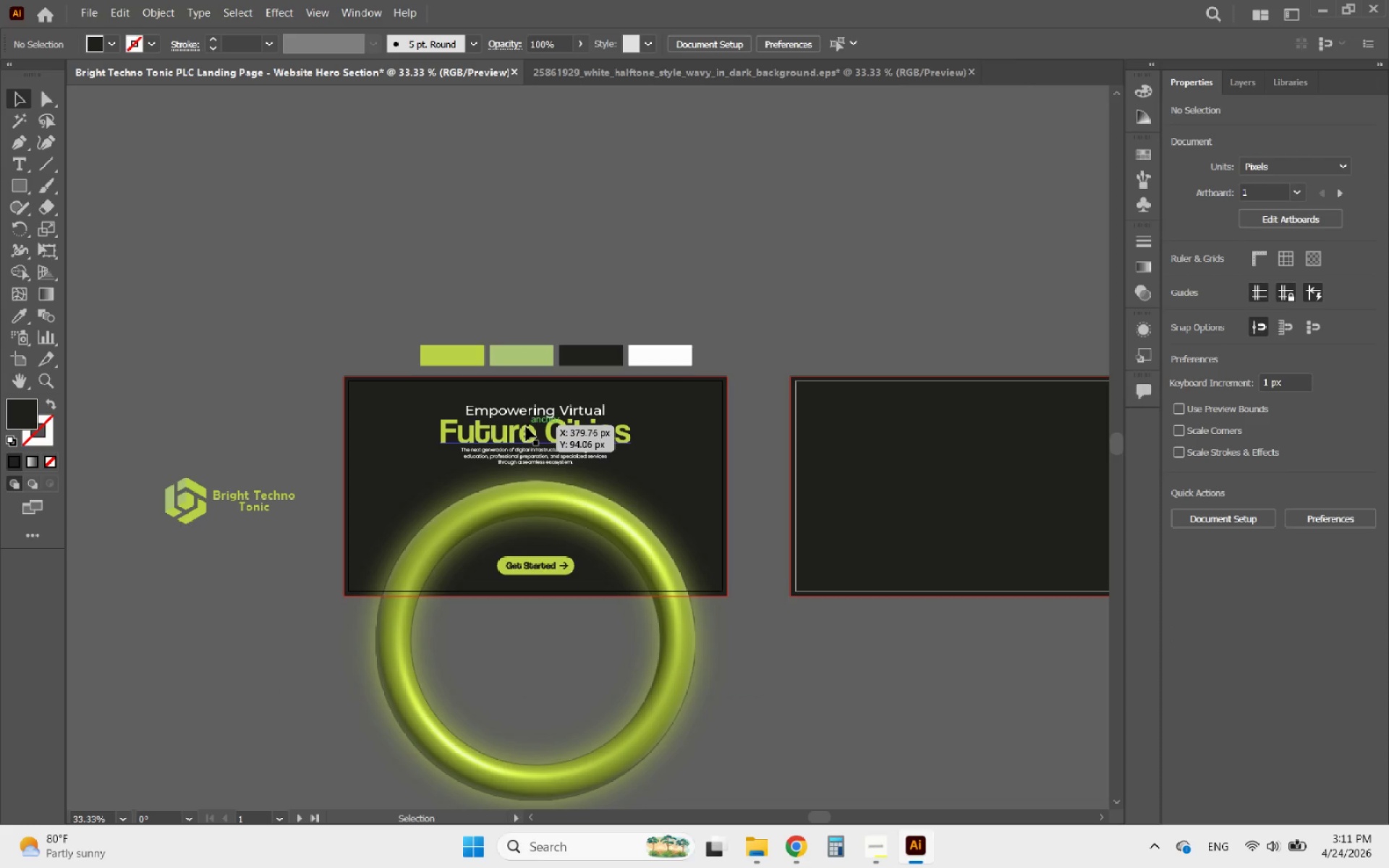 
scroll: coordinate [225, 364], scroll_direction: down, amount: 2.0
 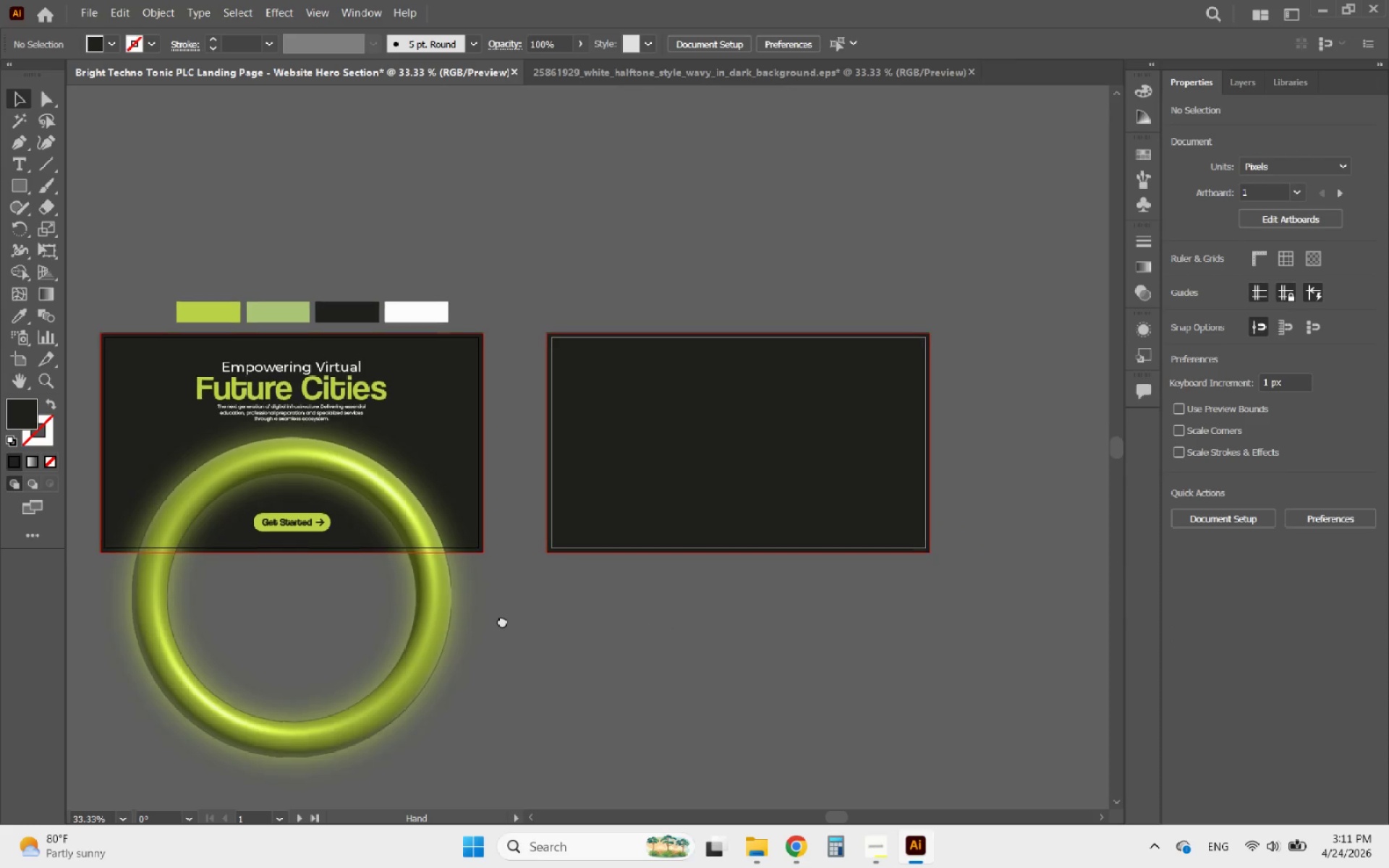 
key(Control+V)
 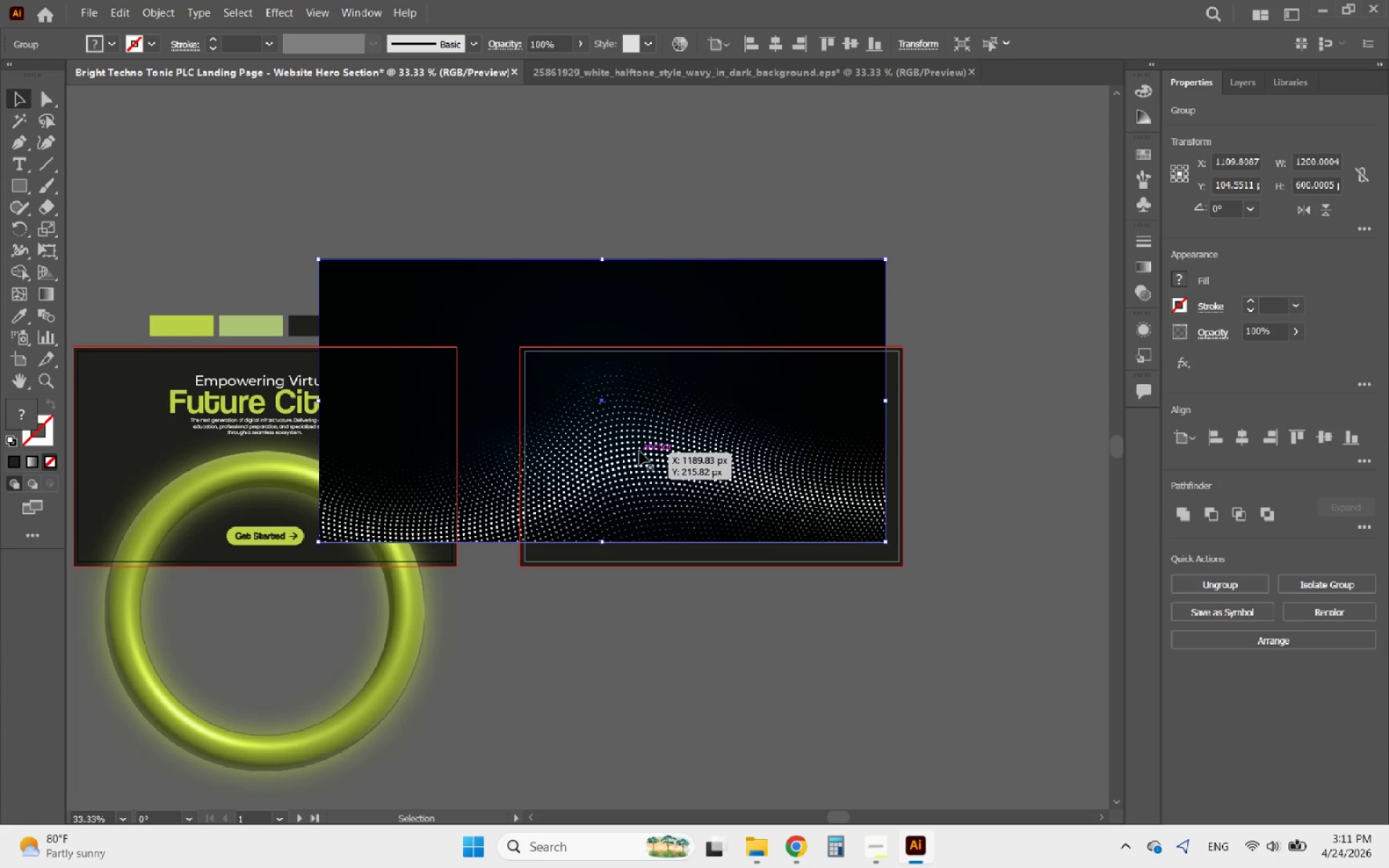 
left_click_drag(start_coordinate=[640, 451], to_coordinate=[840, 496])
 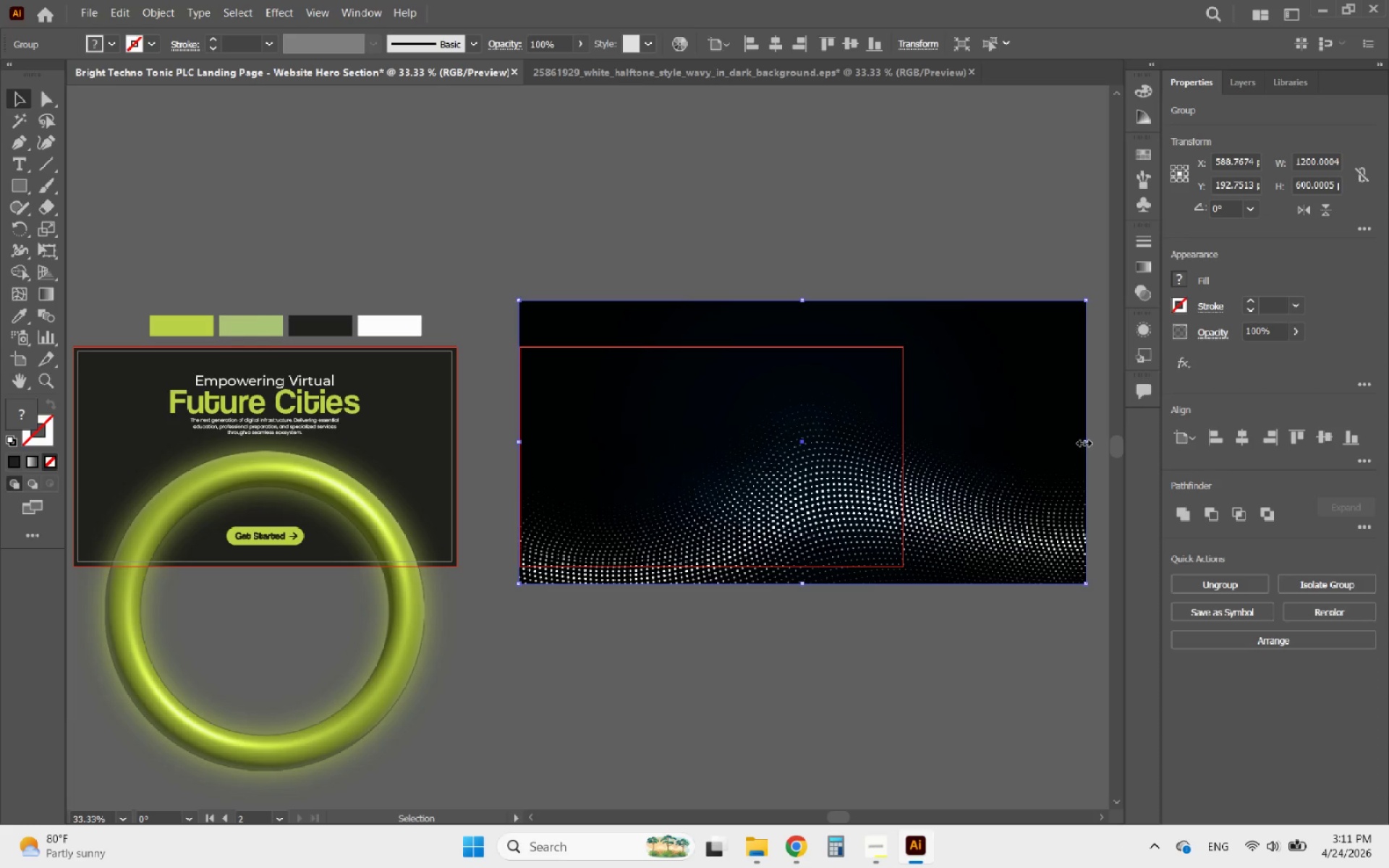 
hold_key(key=ShiftLeft, duration=3.03)
left_click_drag(start_coordinate=[1082, 441], to_coordinate=[957, 451])
 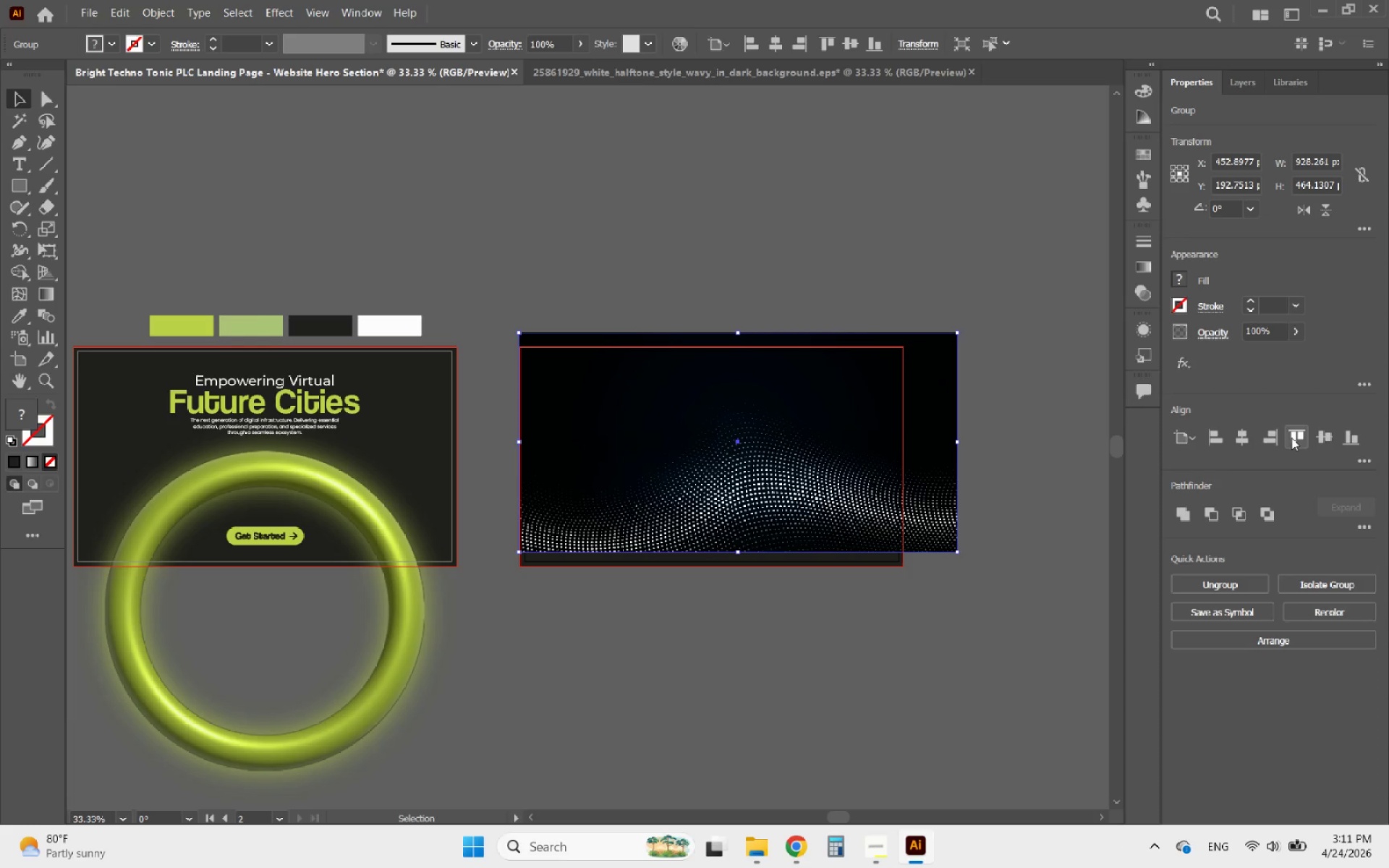 
left_click([1322, 434])
 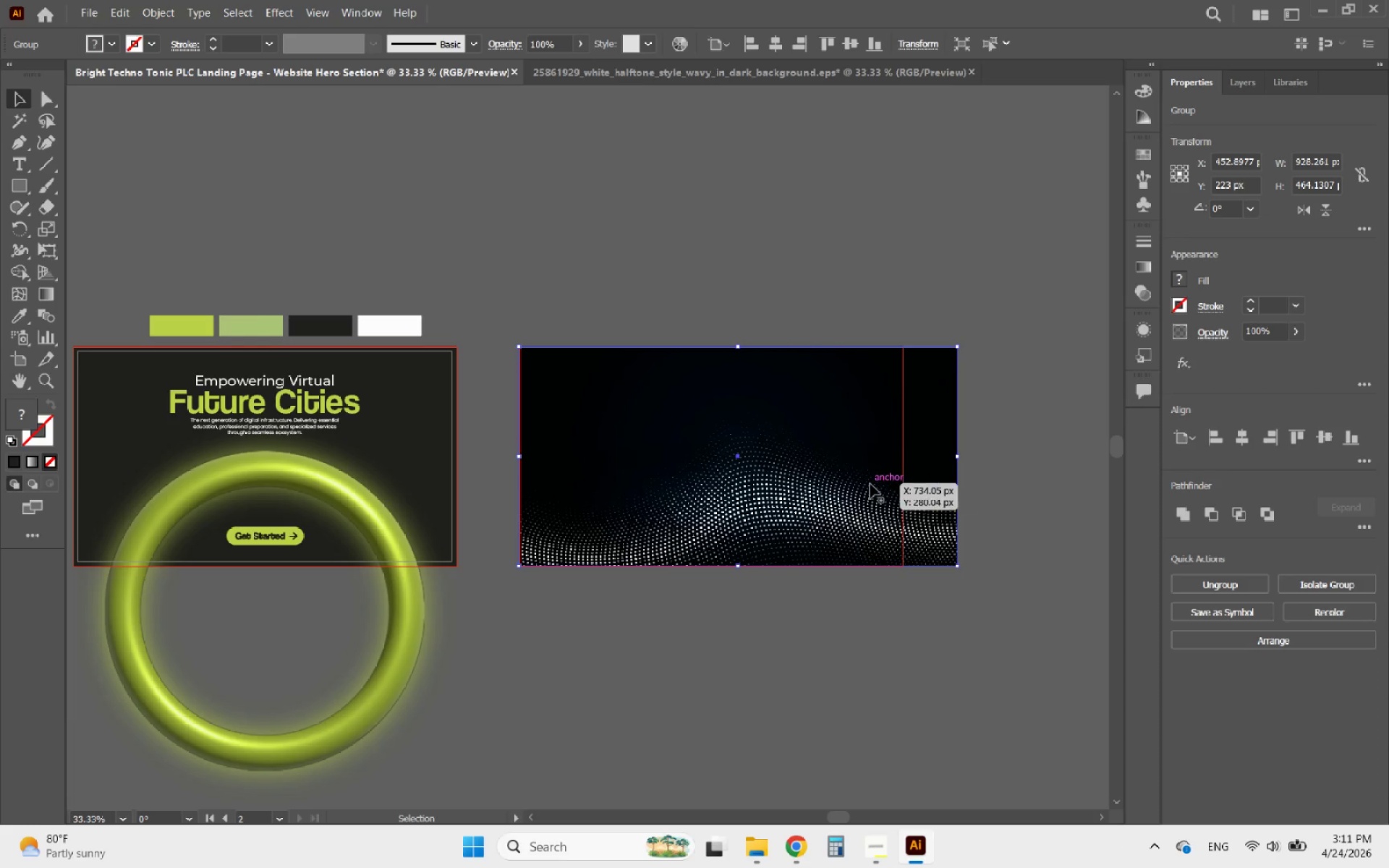 
hold_key(key=AltLeft, duration=0.92)
scroll: coordinate [892, 558], scroll_direction: up, amount: 4.0
 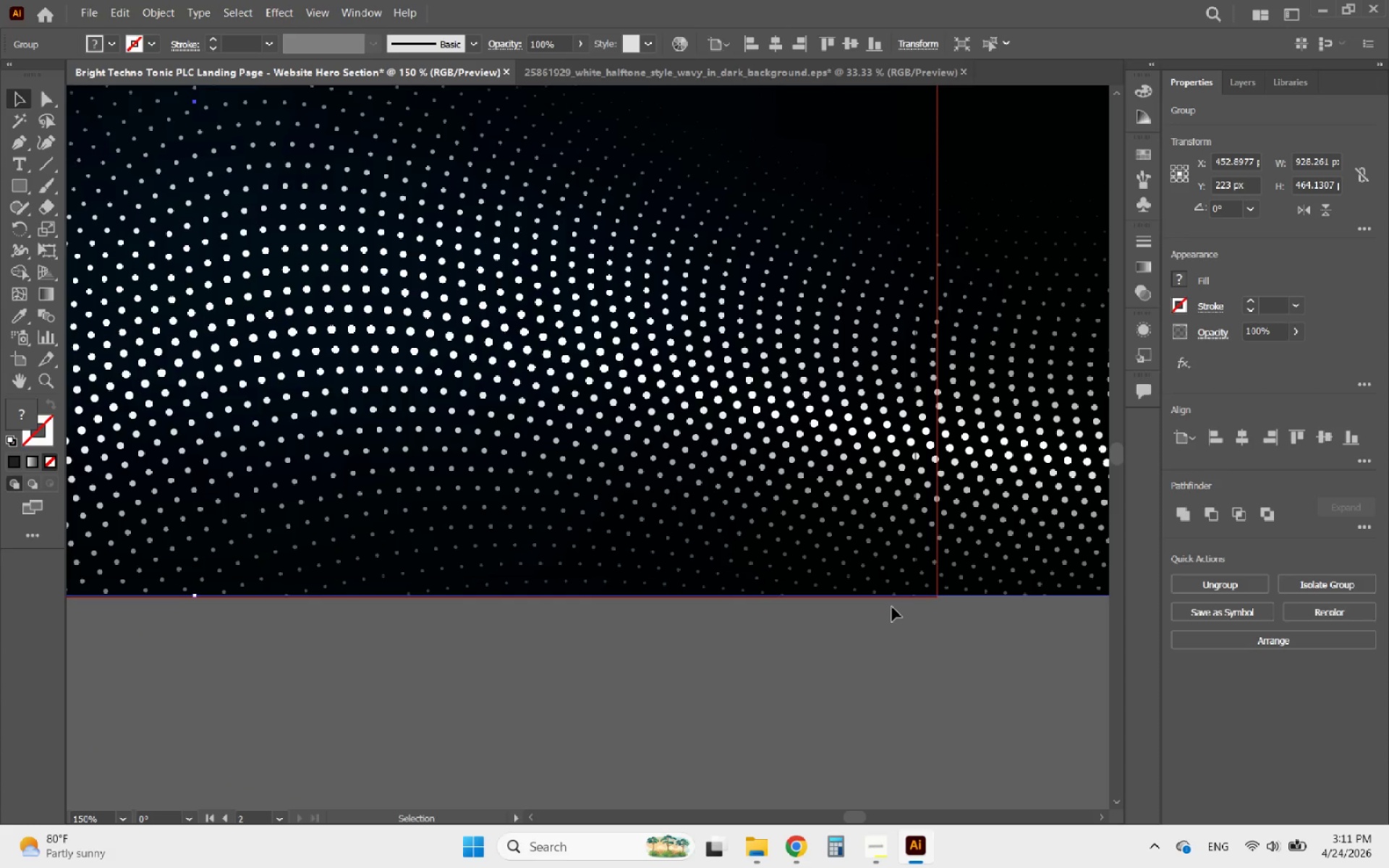 
hold_key(key=AltLeft, duration=0.41)
scroll: coordinate [883, 629], scroll_direction: down, amount: 2.0
 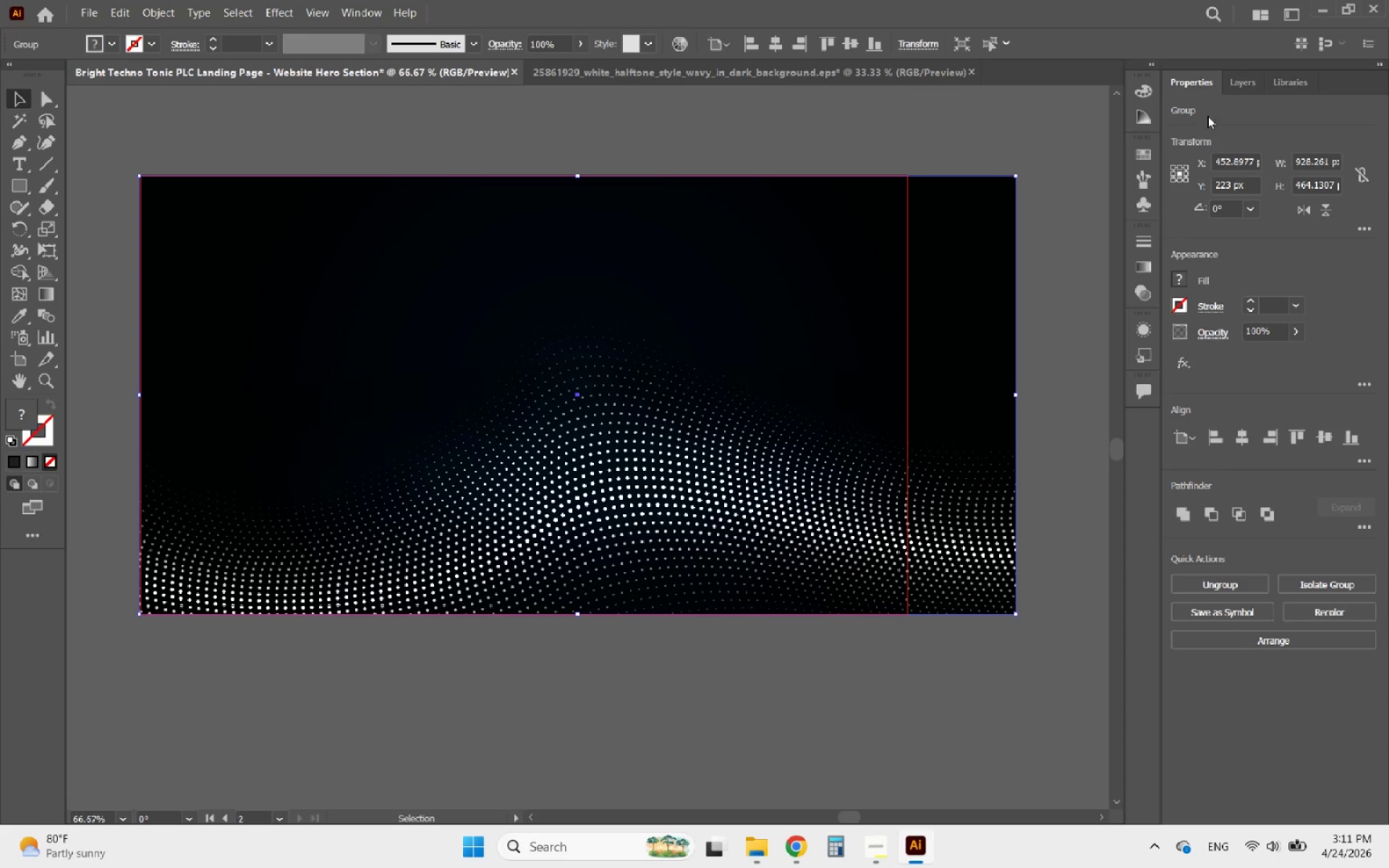 
left_click([1245, 85])
 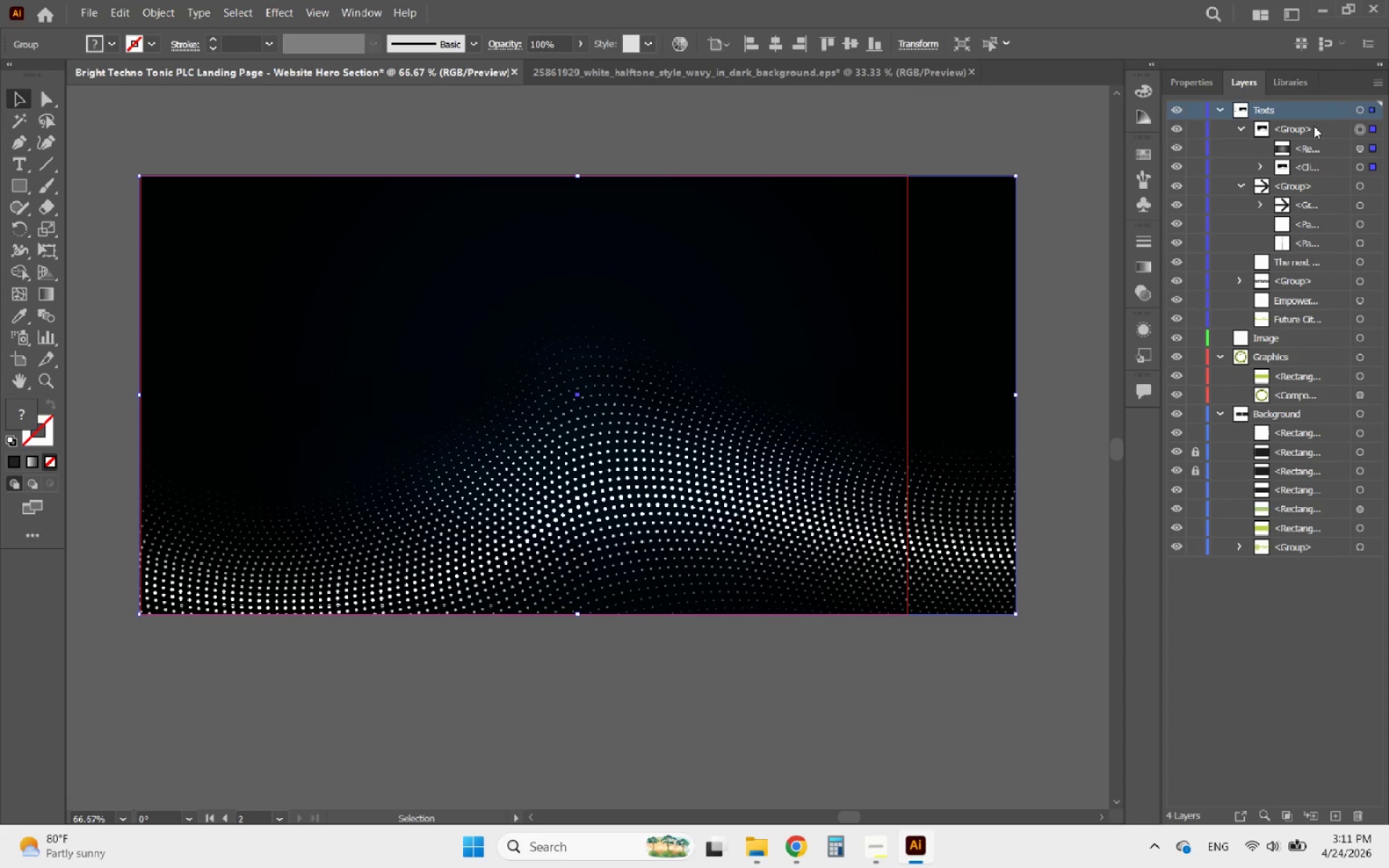 
left_click([1241, 132])
 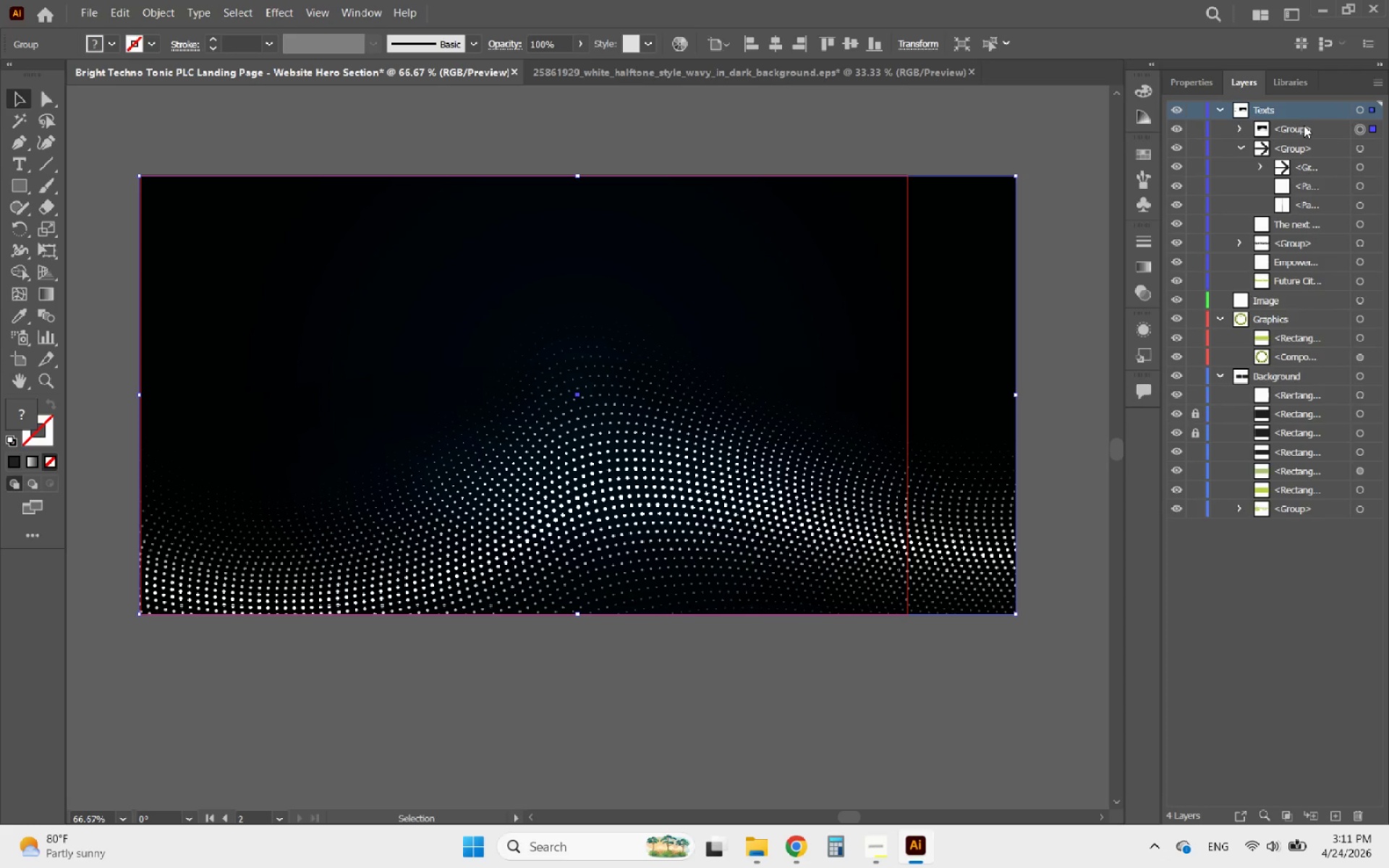 
left_click_drag(start_coordinate=[1305, 124], to_coordinate=[1302, 385])
 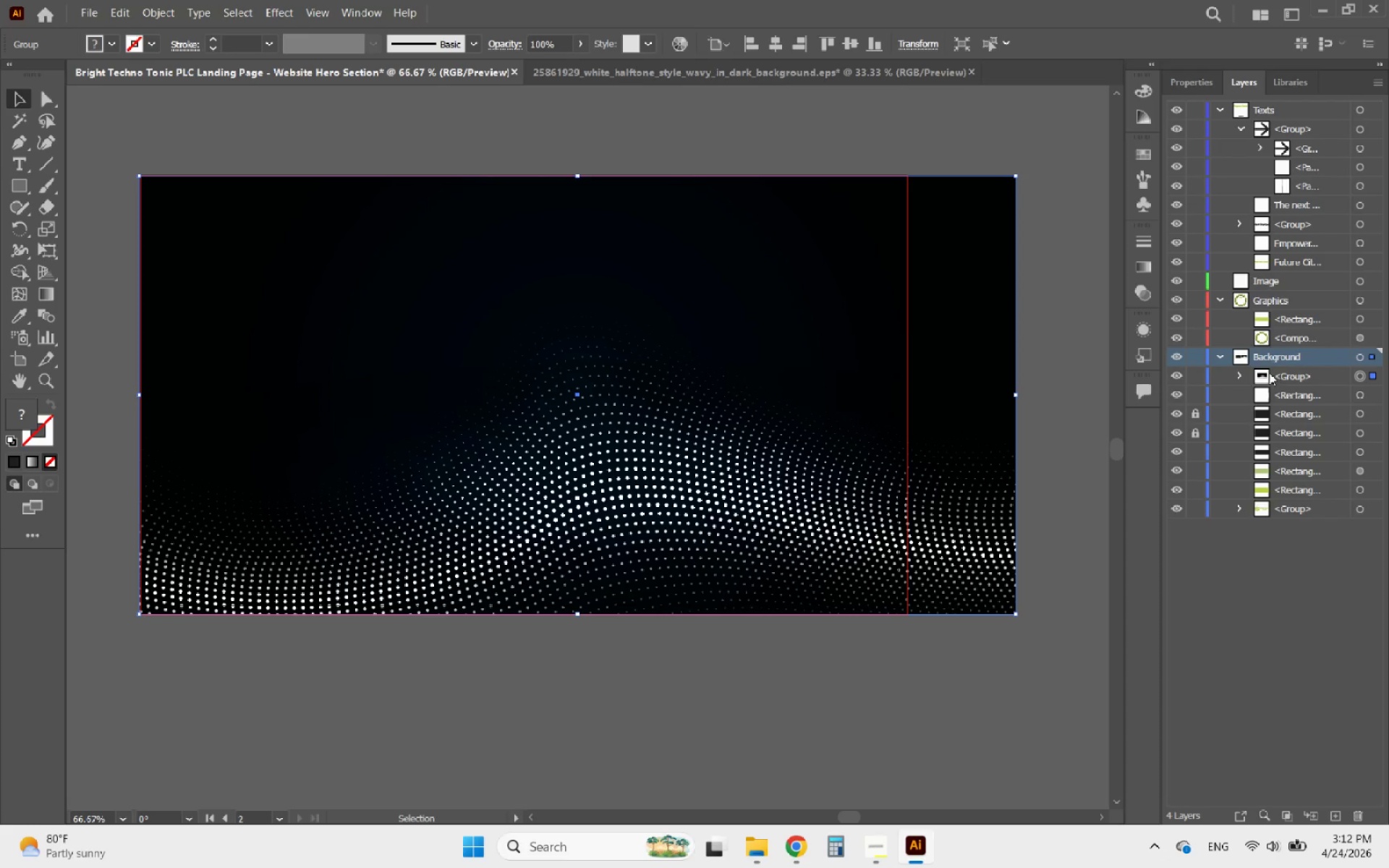 
wait(5.94)
 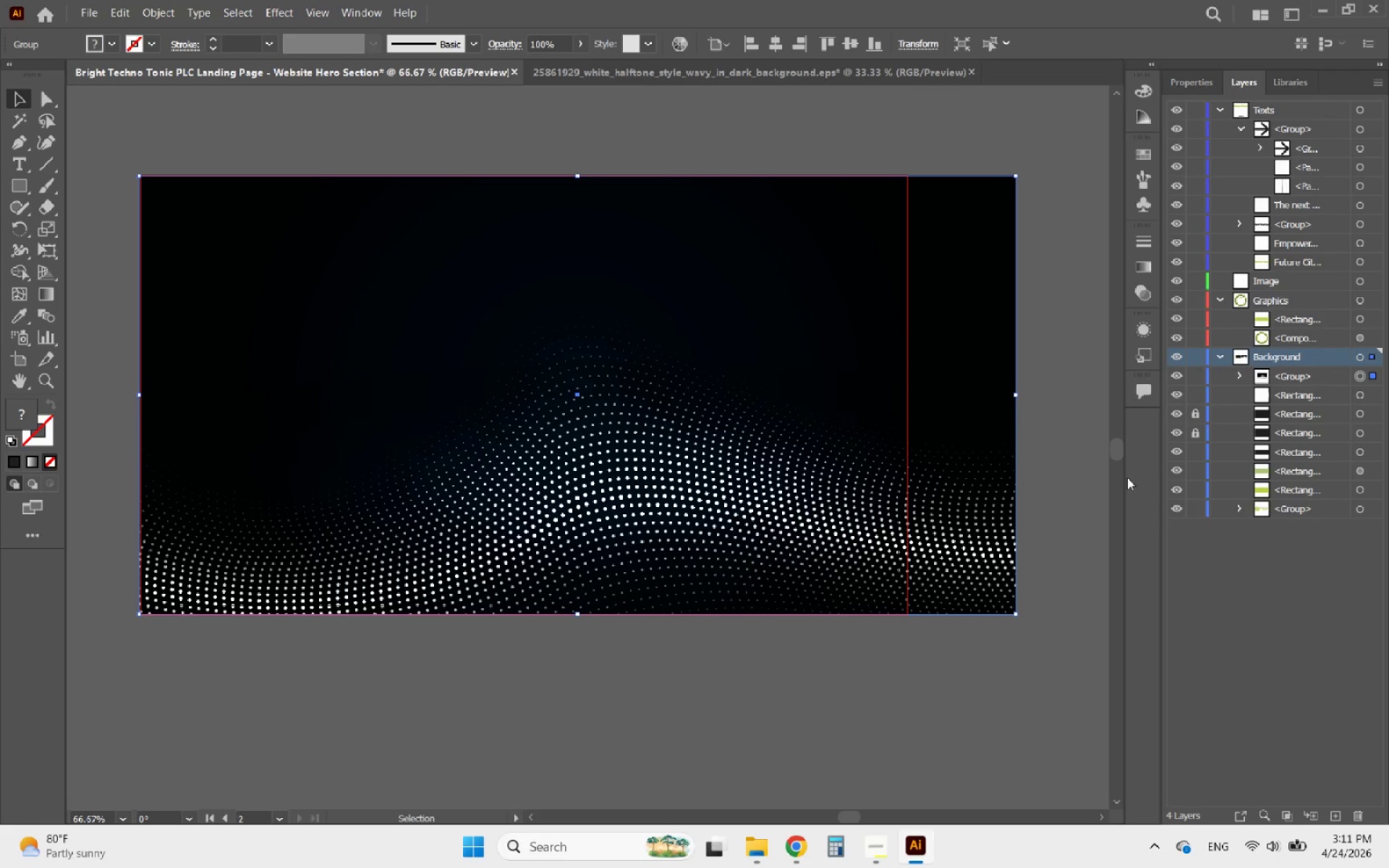 
left_click([1192, 414])
 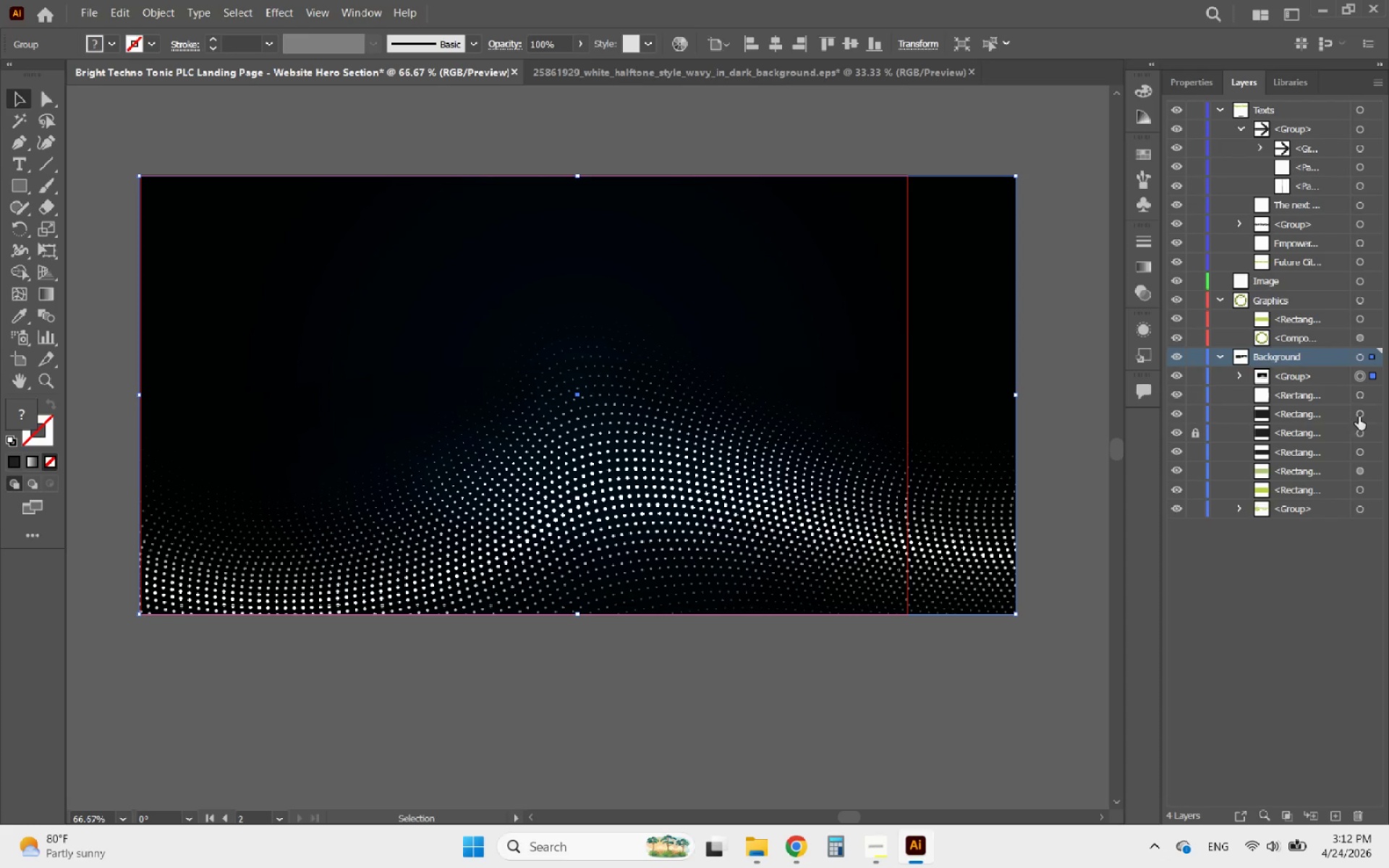 
left_click([1369, 415])
 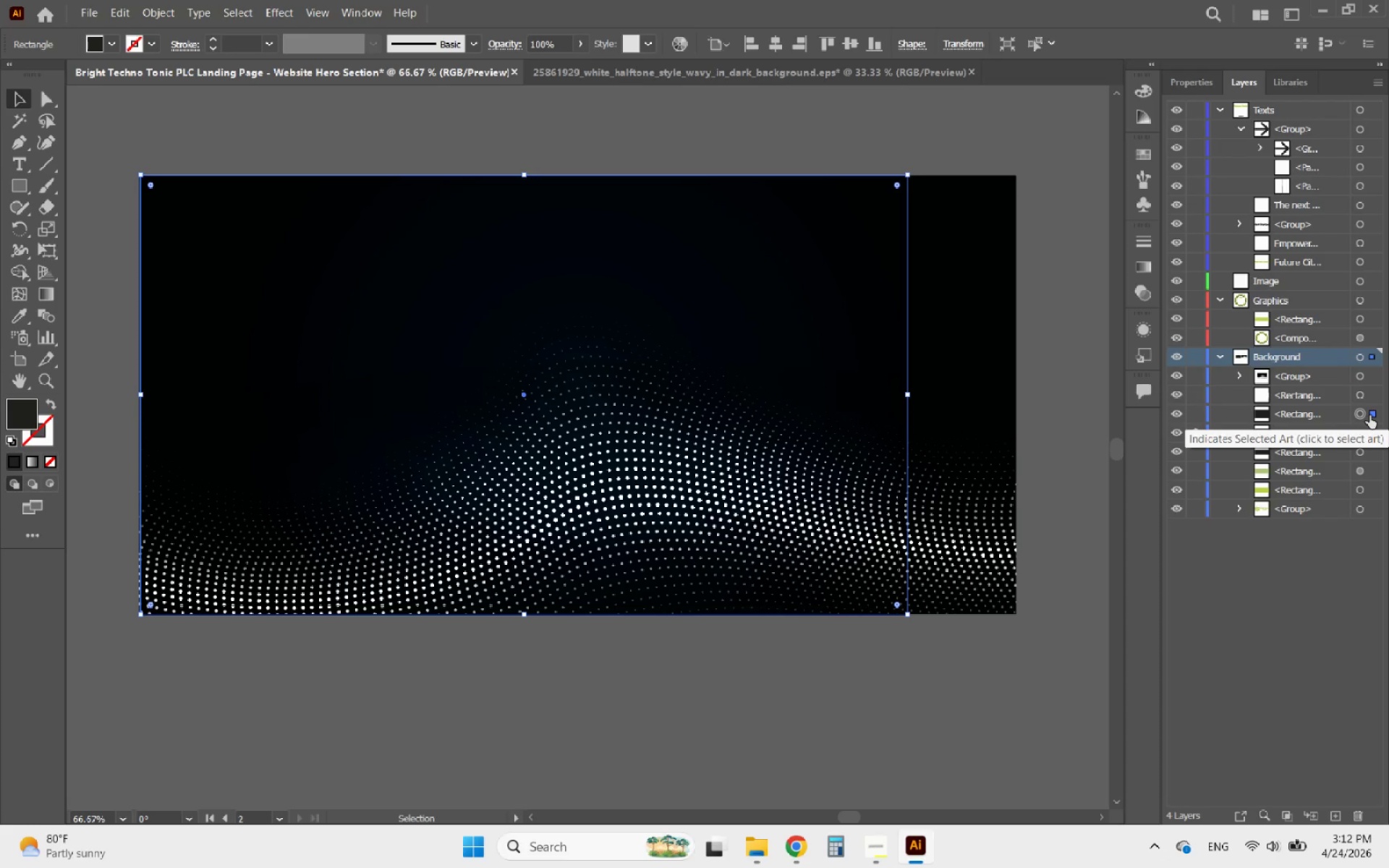 
key(Delete)
 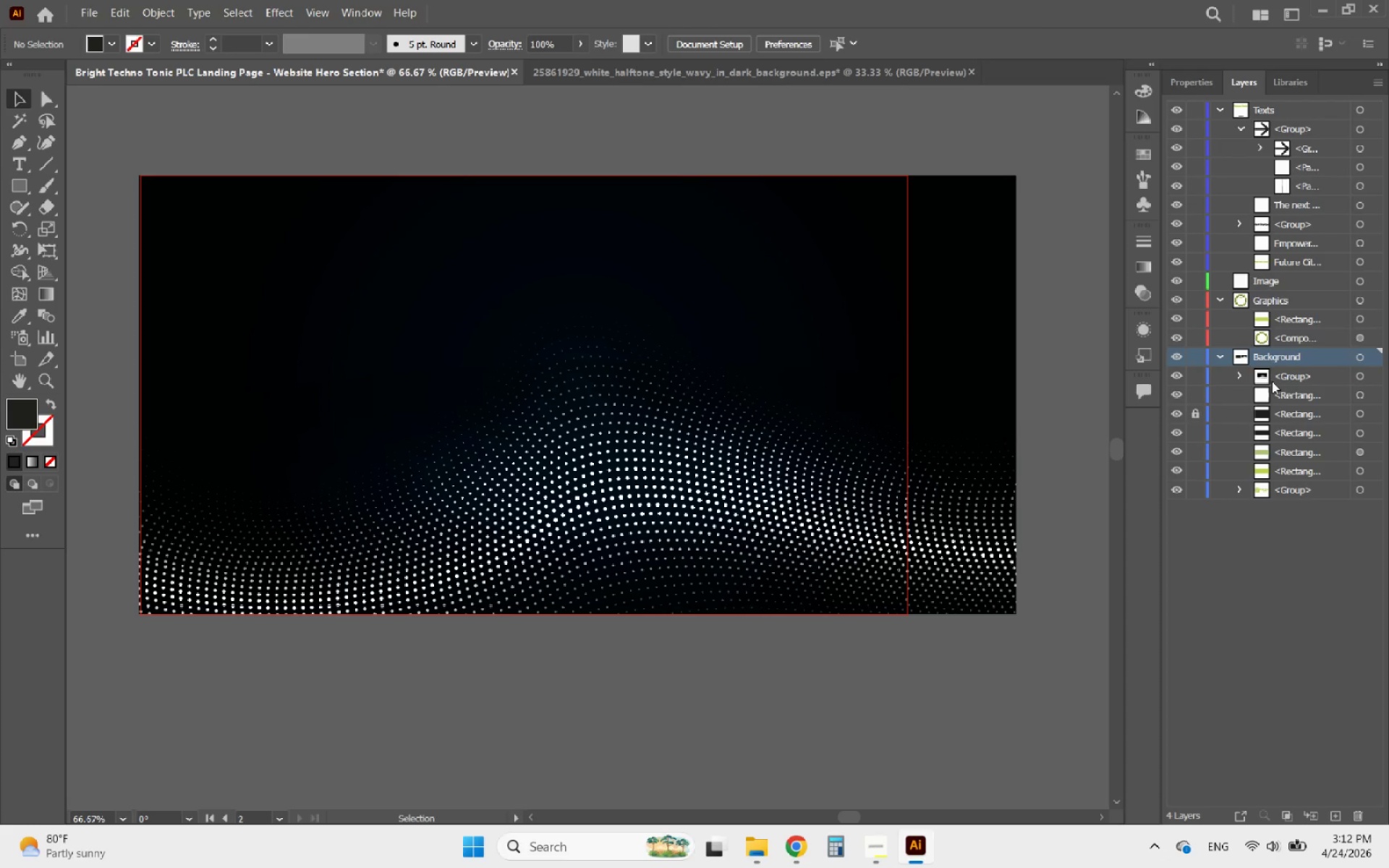 
left_click_drag(start_coordinate=[1319, 374], to_coordinate=[1297, 417])
 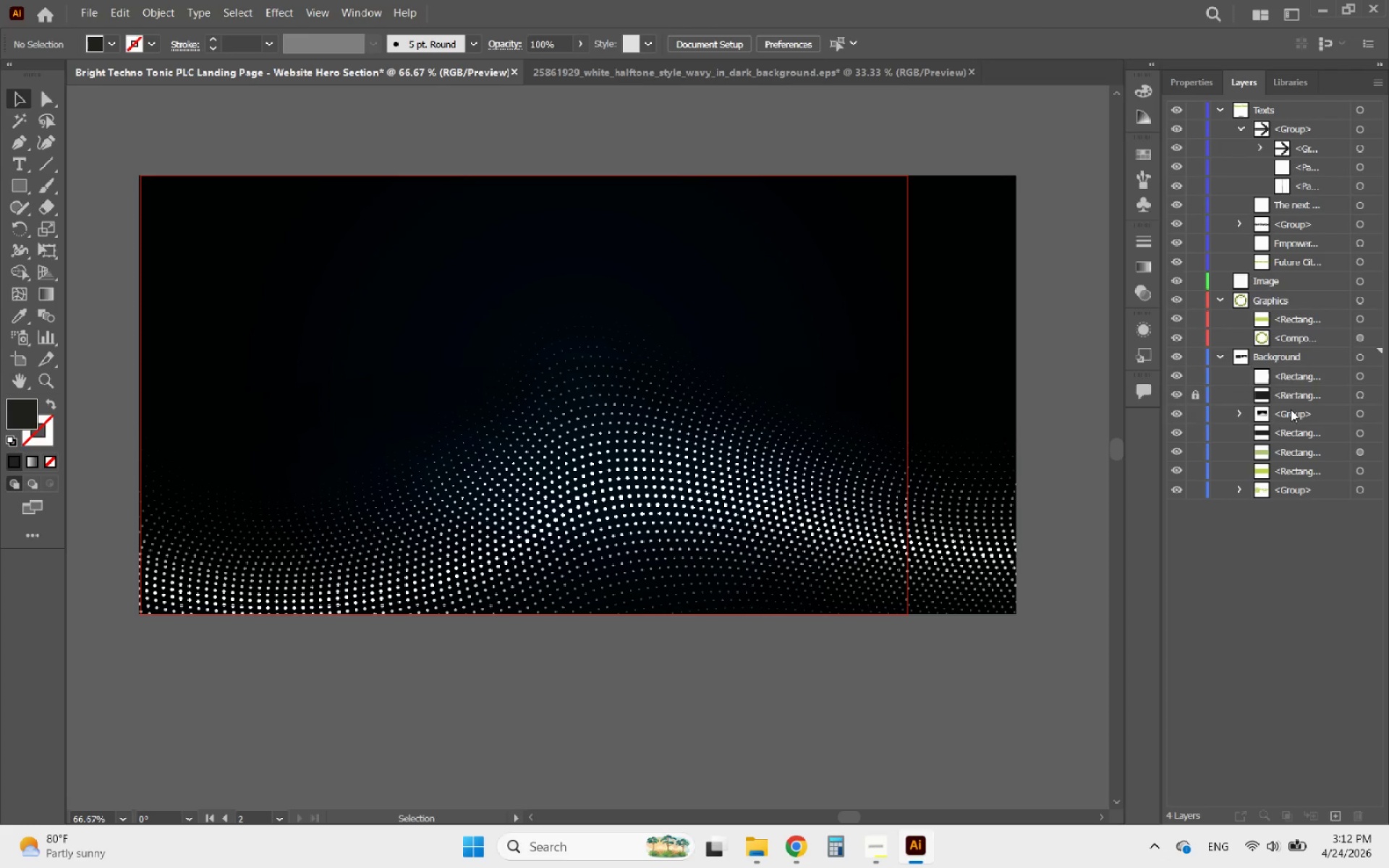 
left_click_drag(start_coordinate=[1280, 413], to_coordinate=[1310, 388])
 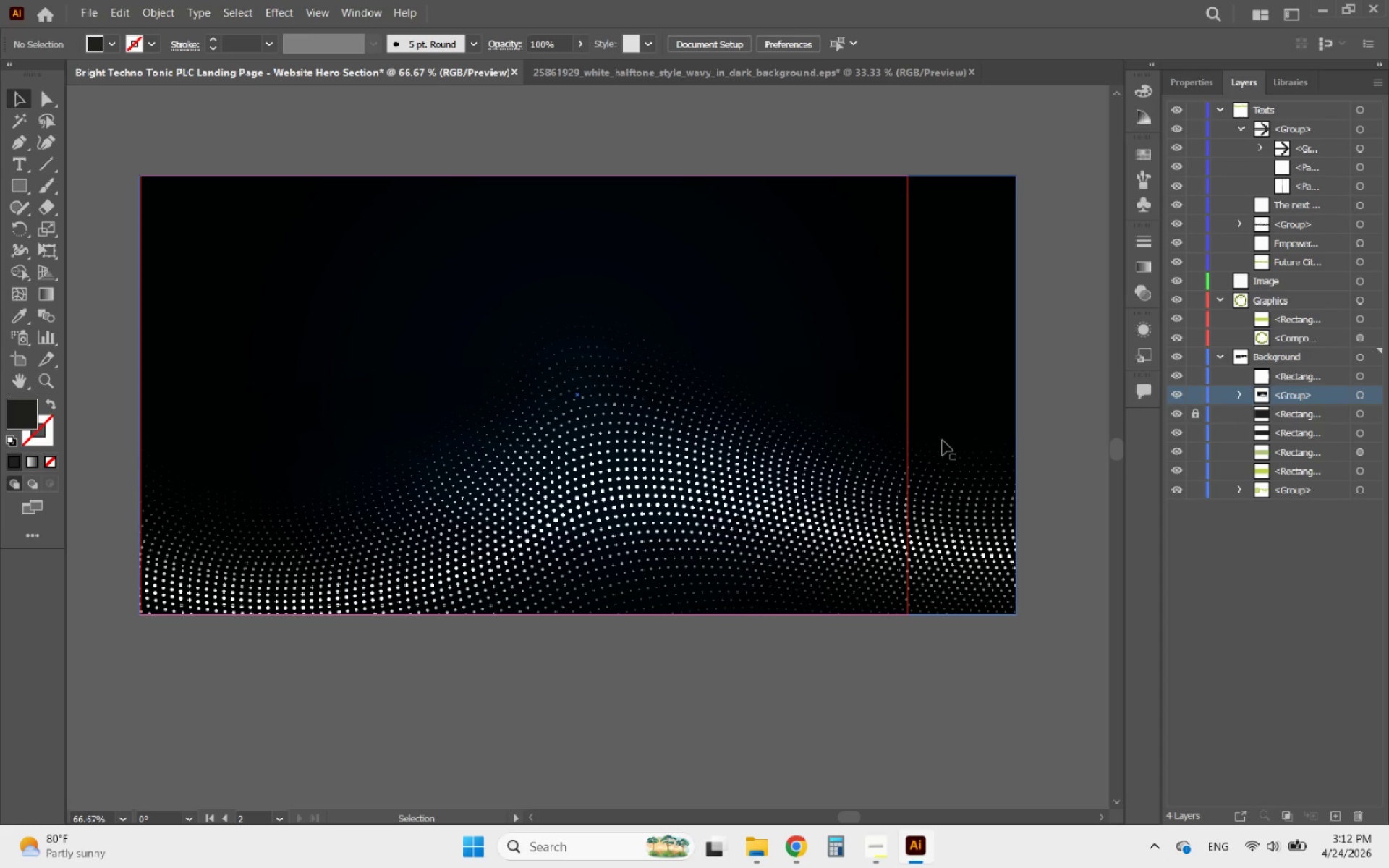 
hold_key(key=AltLeft, duration=0.52)
scroll: coordinate [943, 441], scroll_direction: down, amount: 2.0
 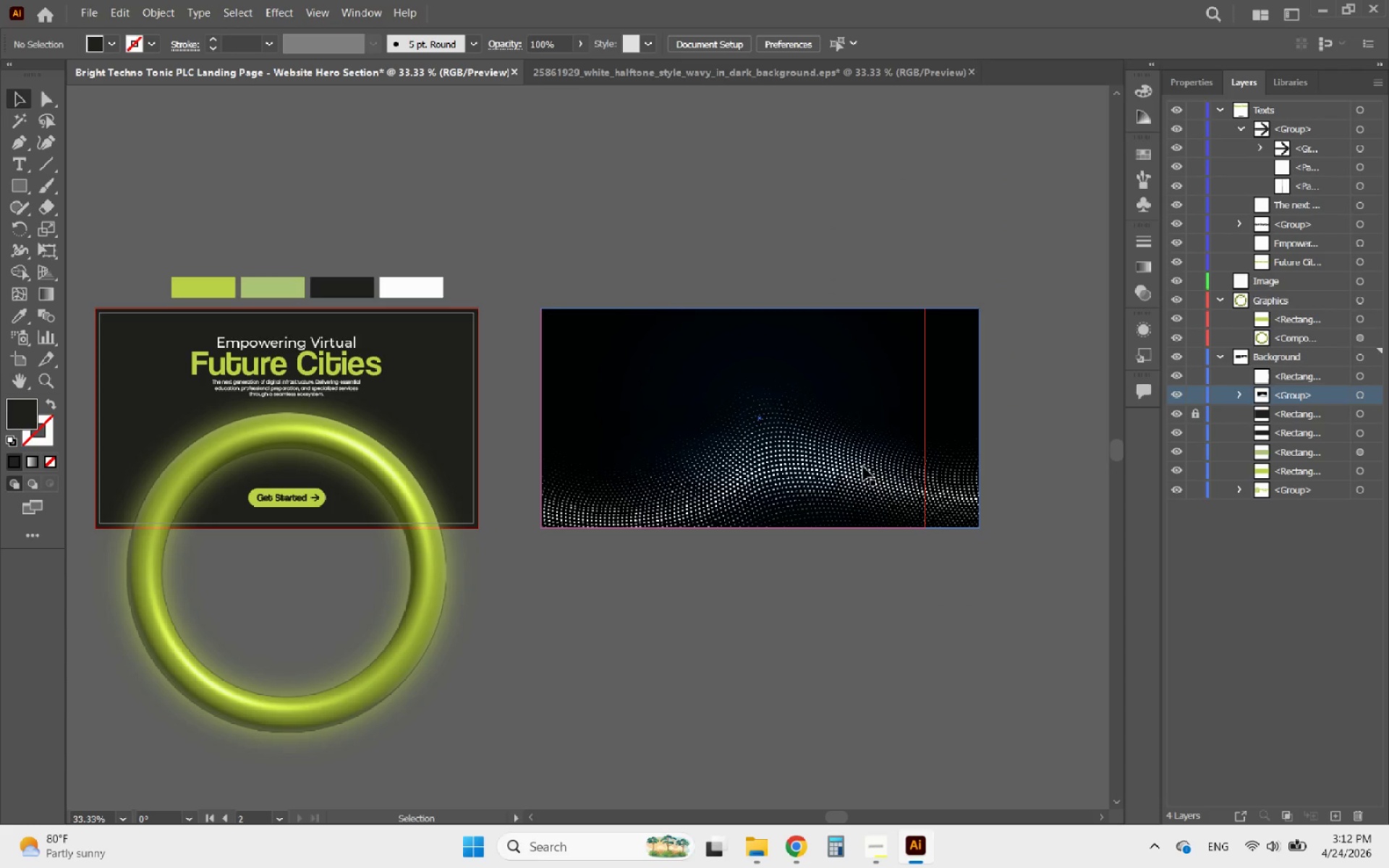 
left_click([862, 469])
 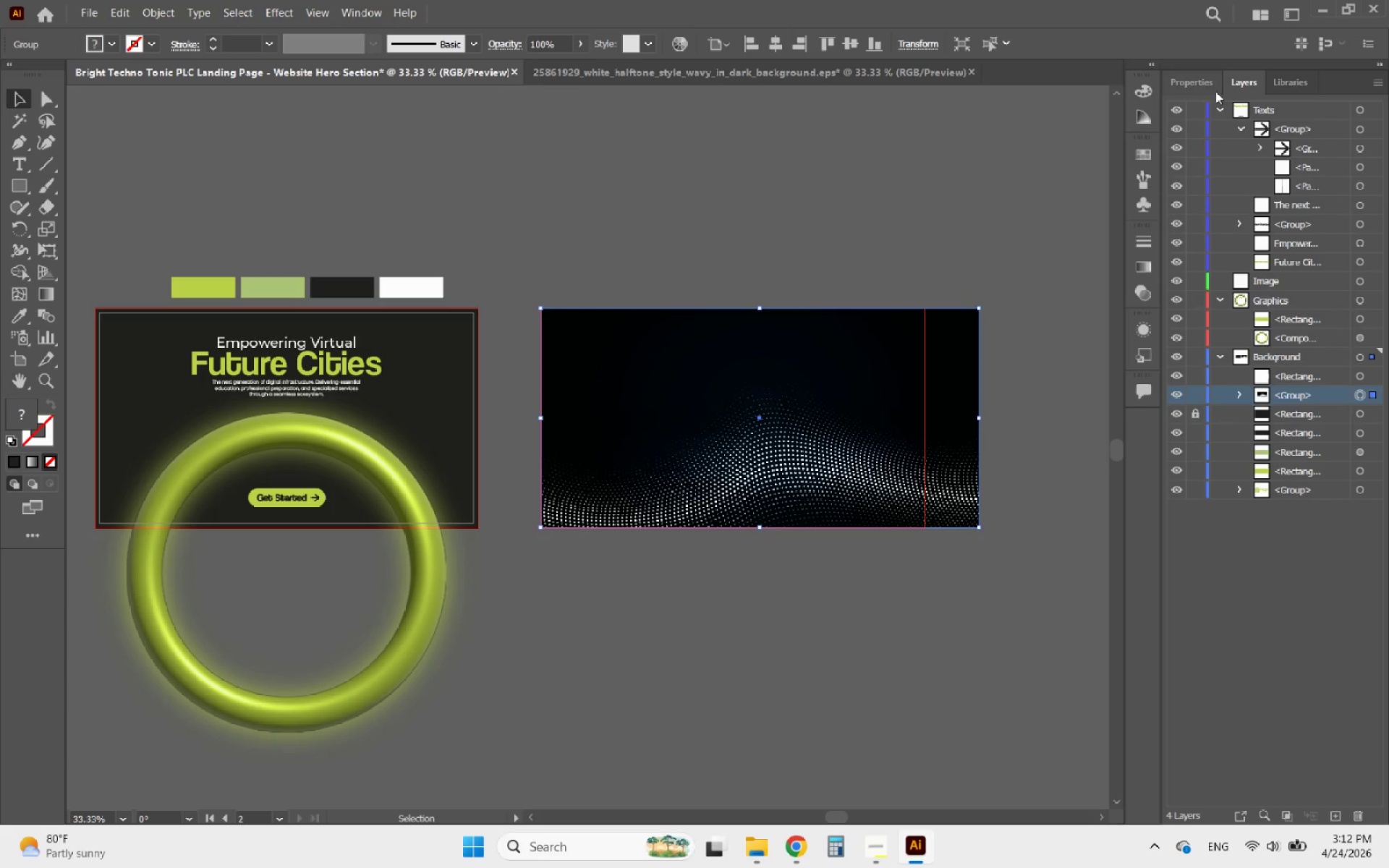 
left_click([1202, 63])
 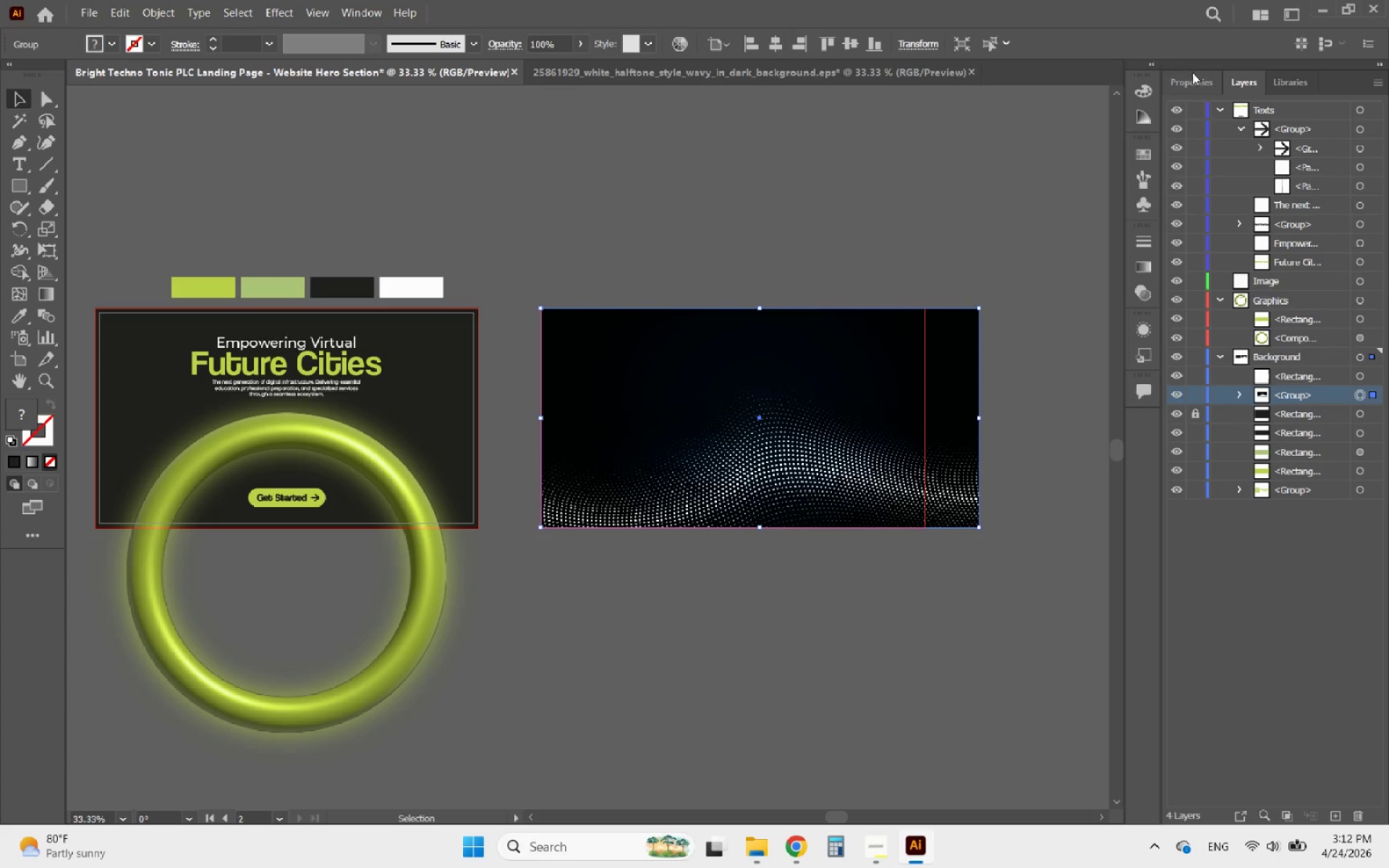 
left_click([1192, 72])
 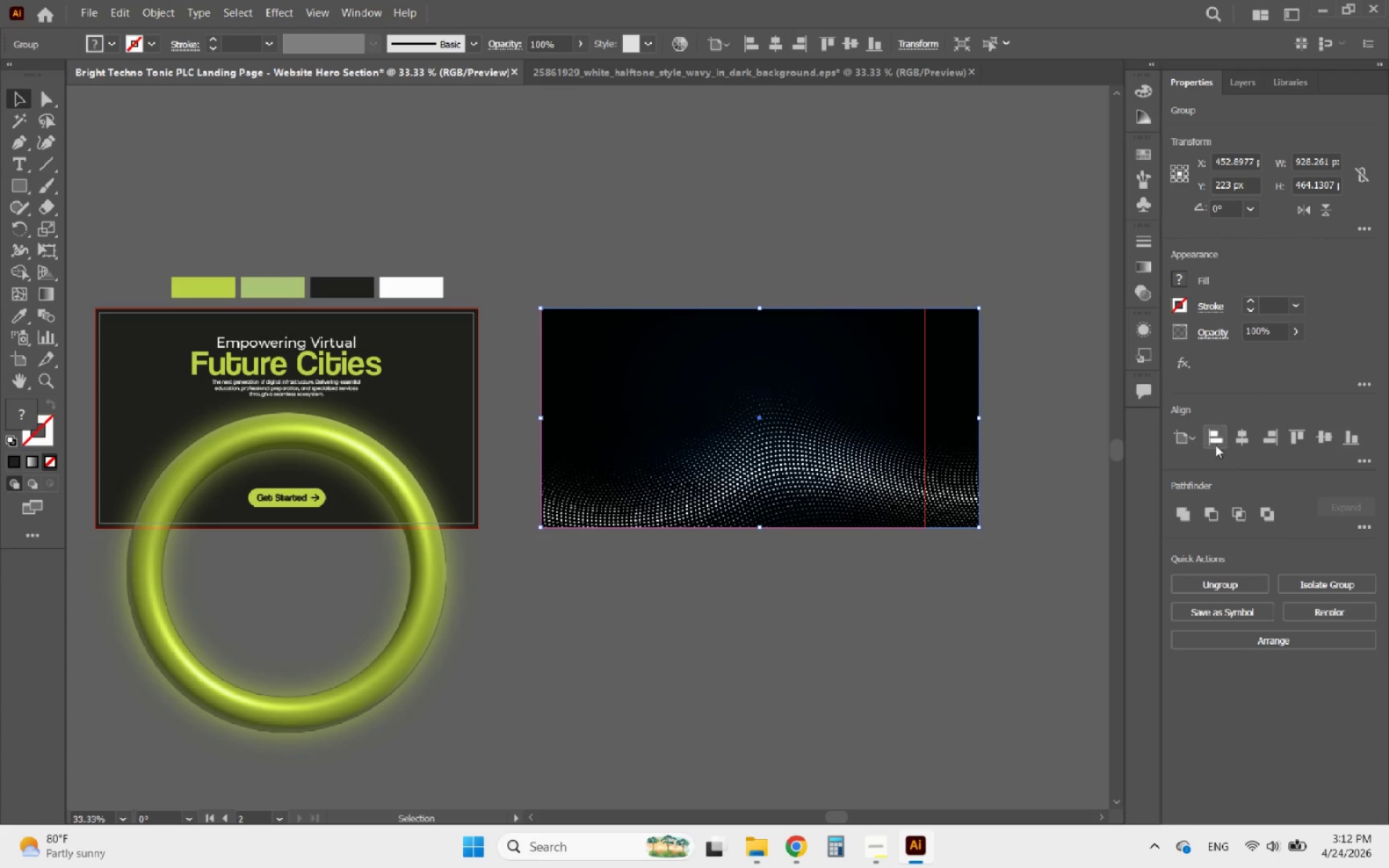 
left_click([1232, 440])
 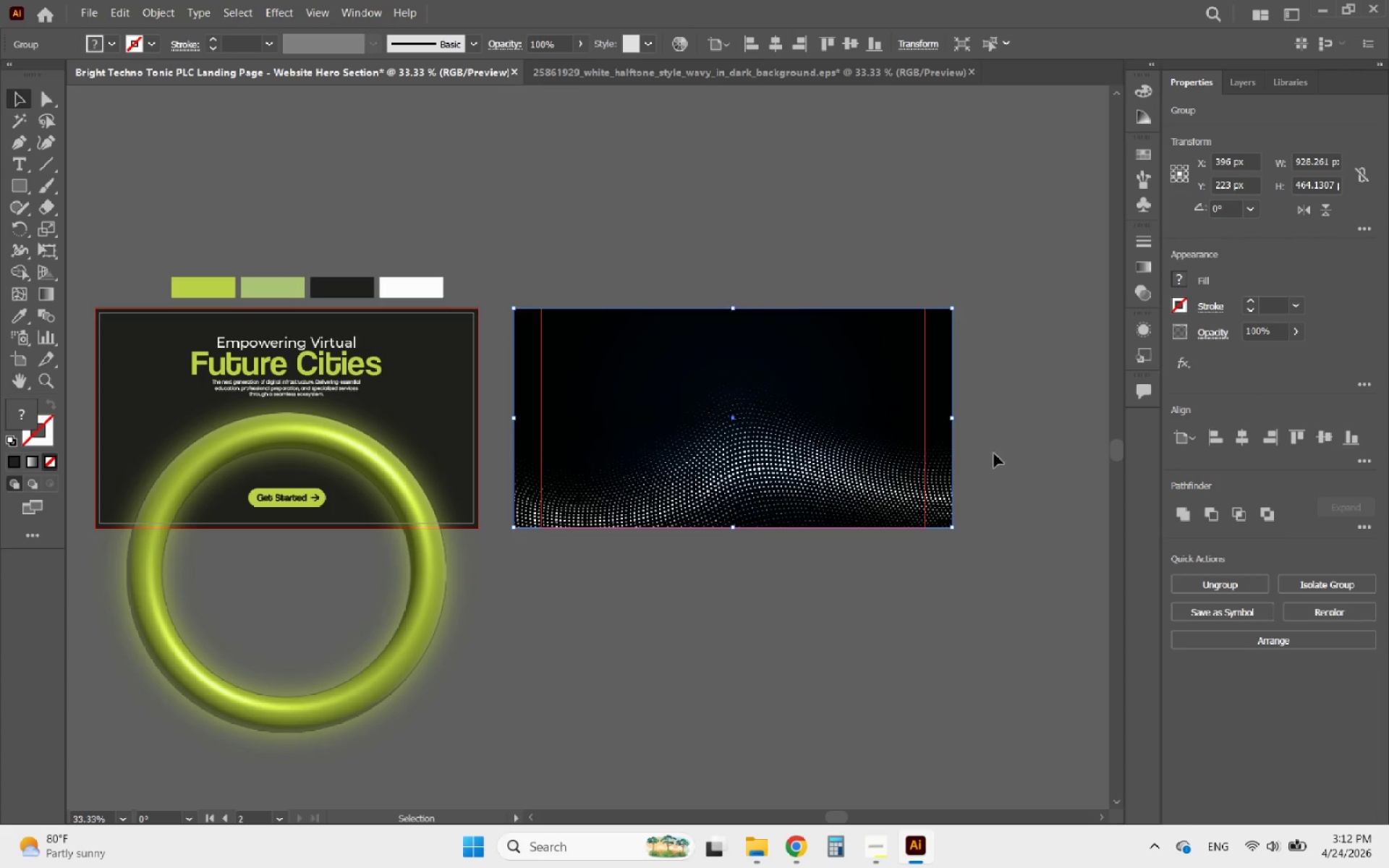 
hold_key(key=AltLeft, duration=3.27)
scroll: coordinate [722, 435], scroll_direction: up, amount: 6.0
 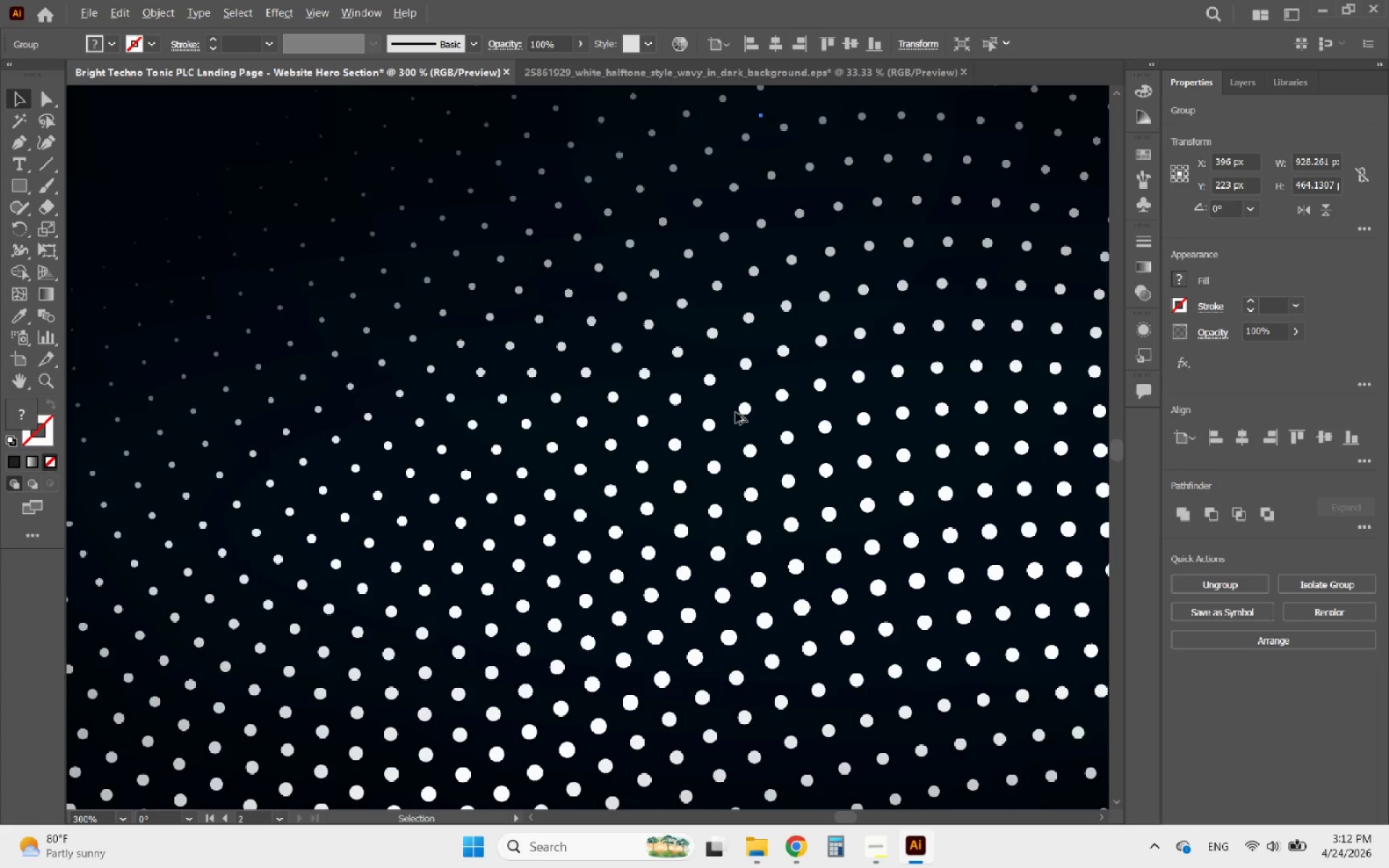 
scroll: coordinate [736, 412], scroll_direction: down, amount: 7.0
 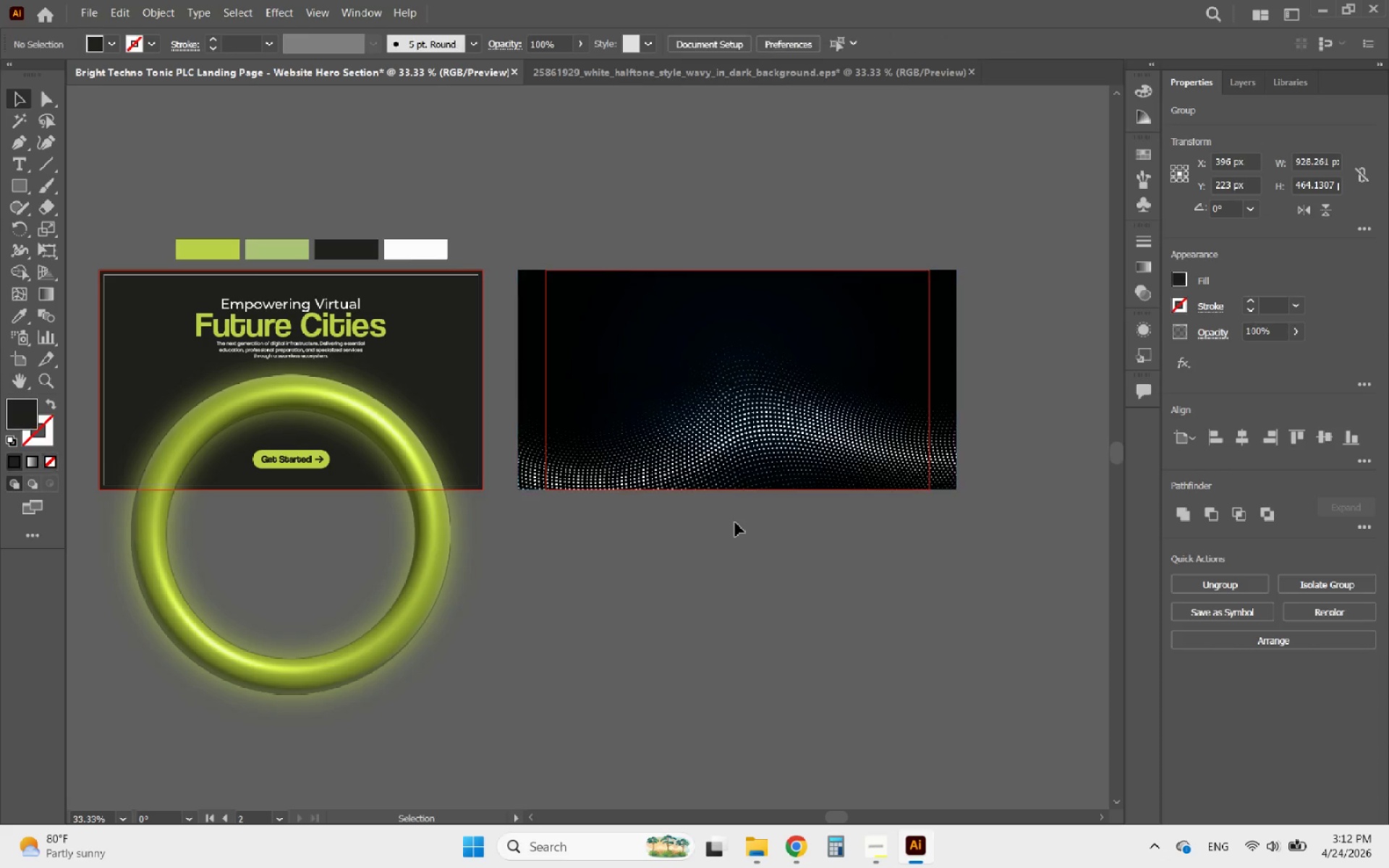 
hold_key(key=AltLeft, duration=1.55)
scroll: coordinate [563, 461], scroll_direction: down, amount: 2.0
 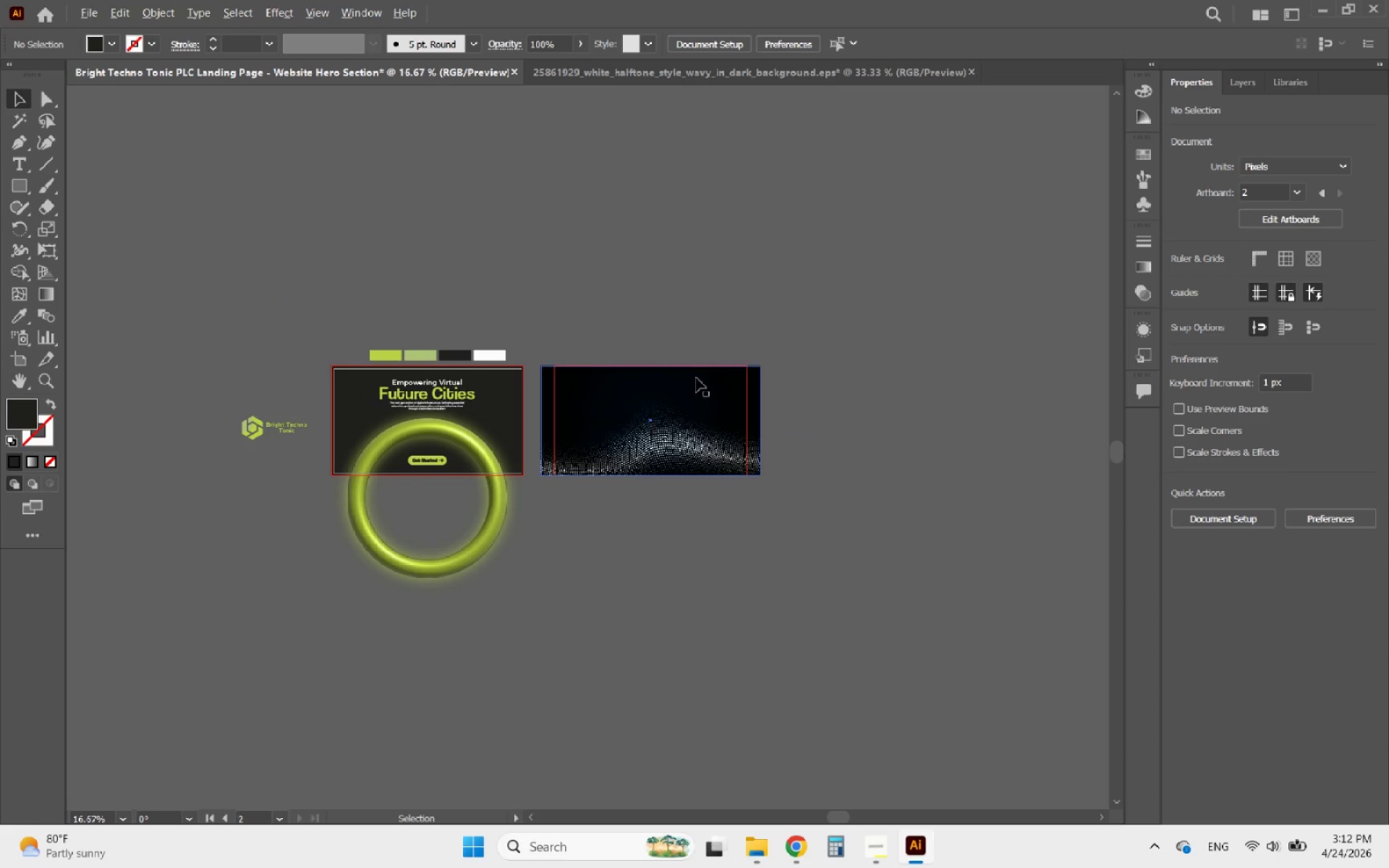 
scroll: coordinate [658, 355], scroll_direction: up, amount: 2.0
 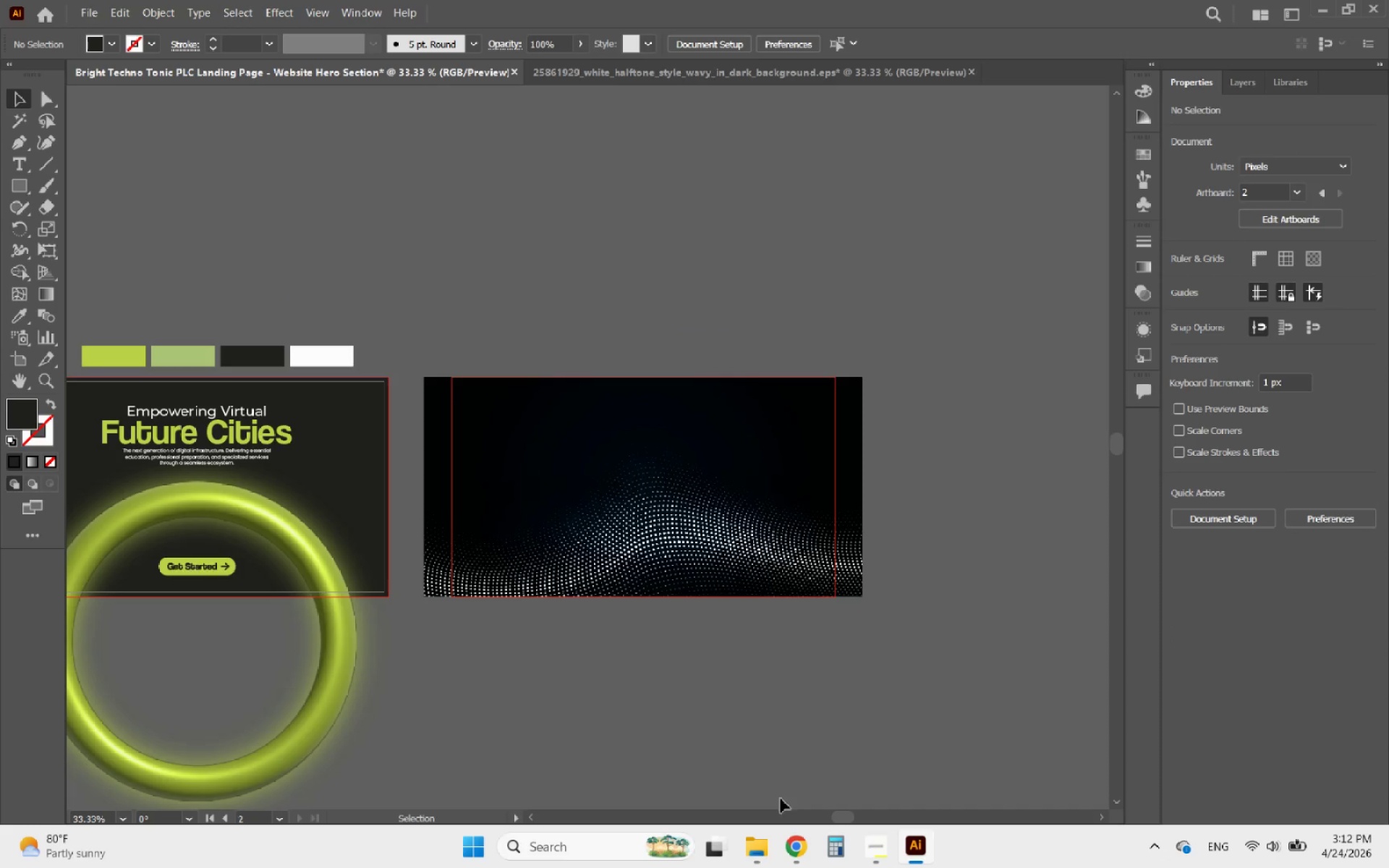 
left_click([764, 848])
 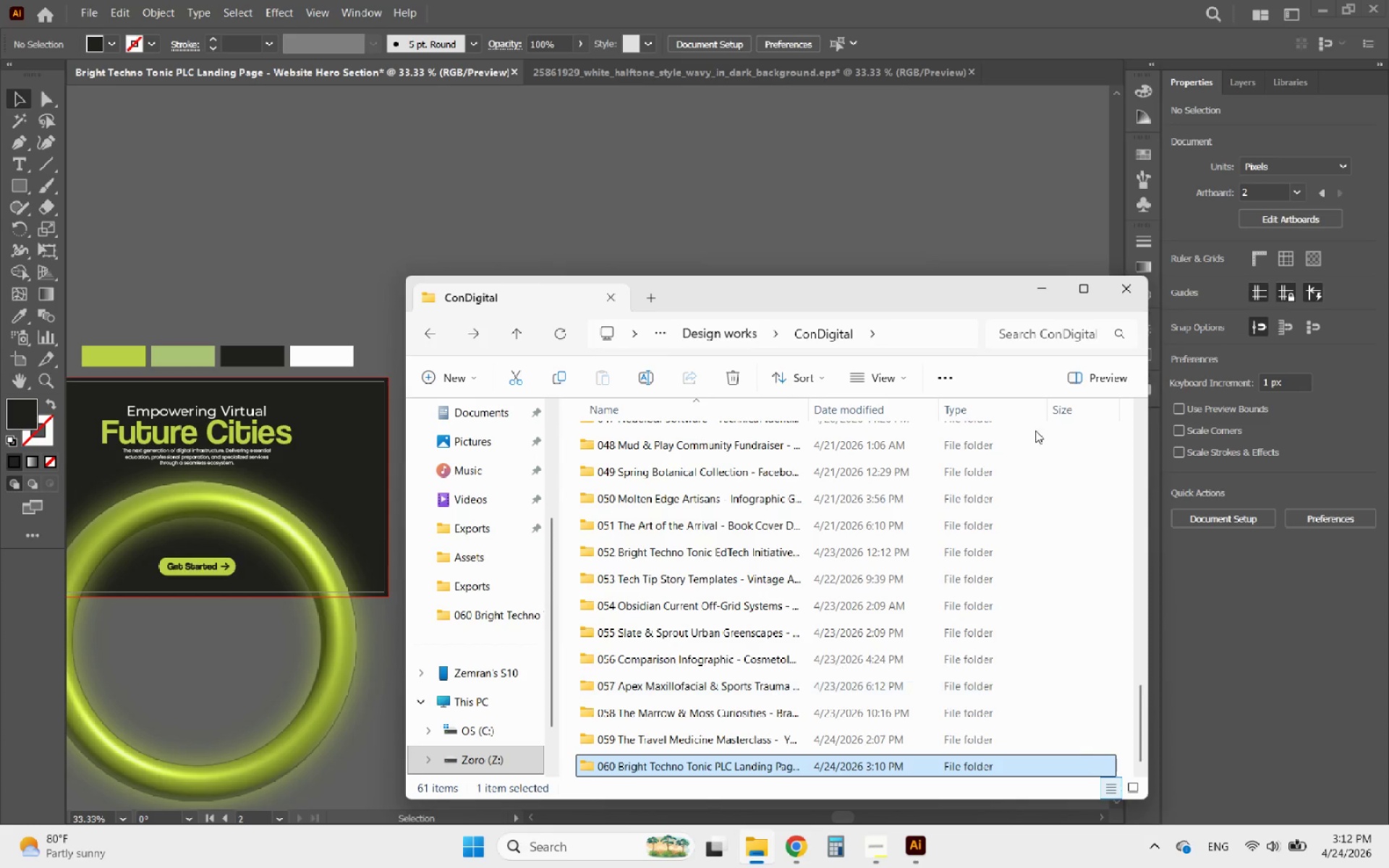 
left_click([1050, 284])
 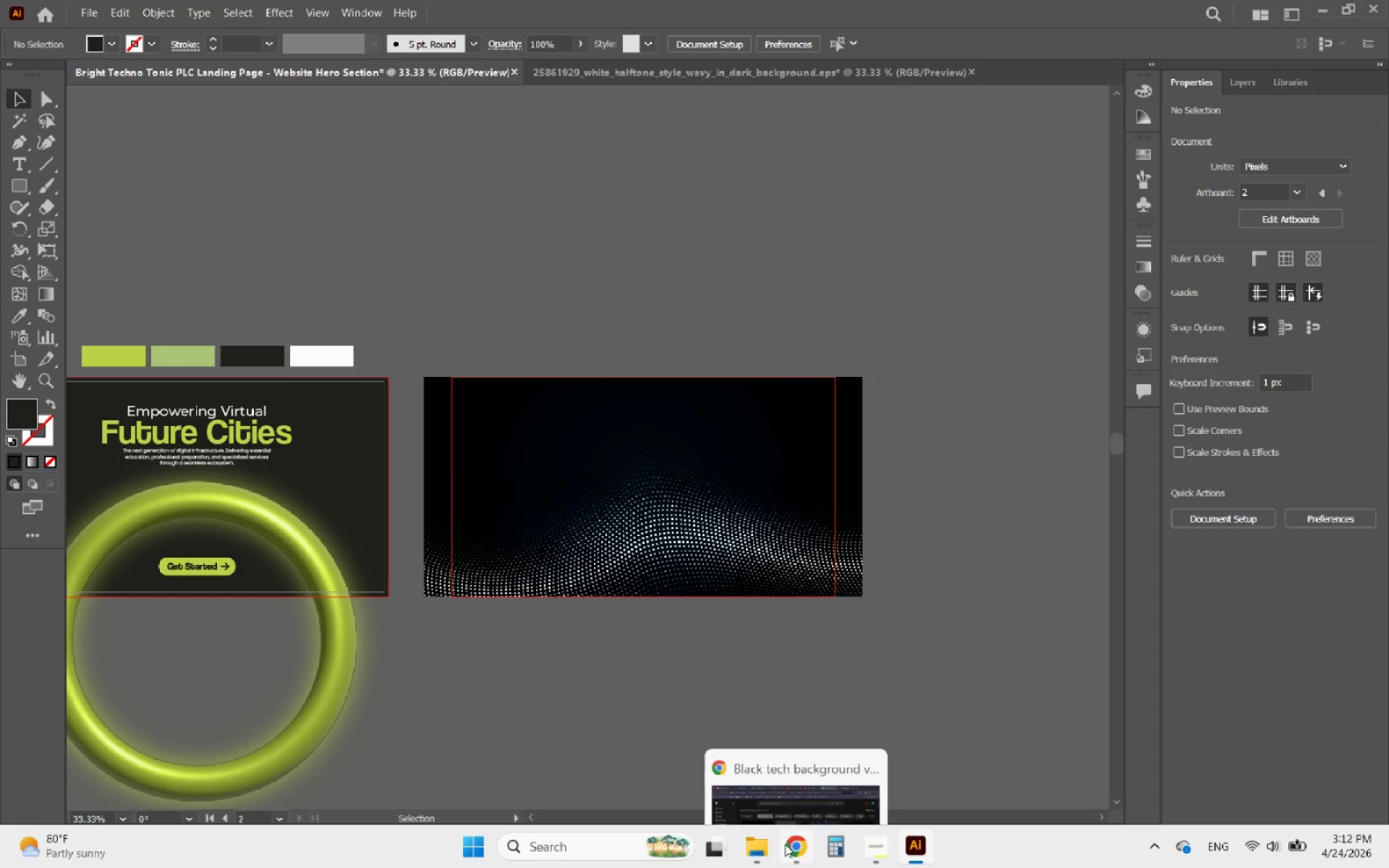 
left_click([791, 845])
 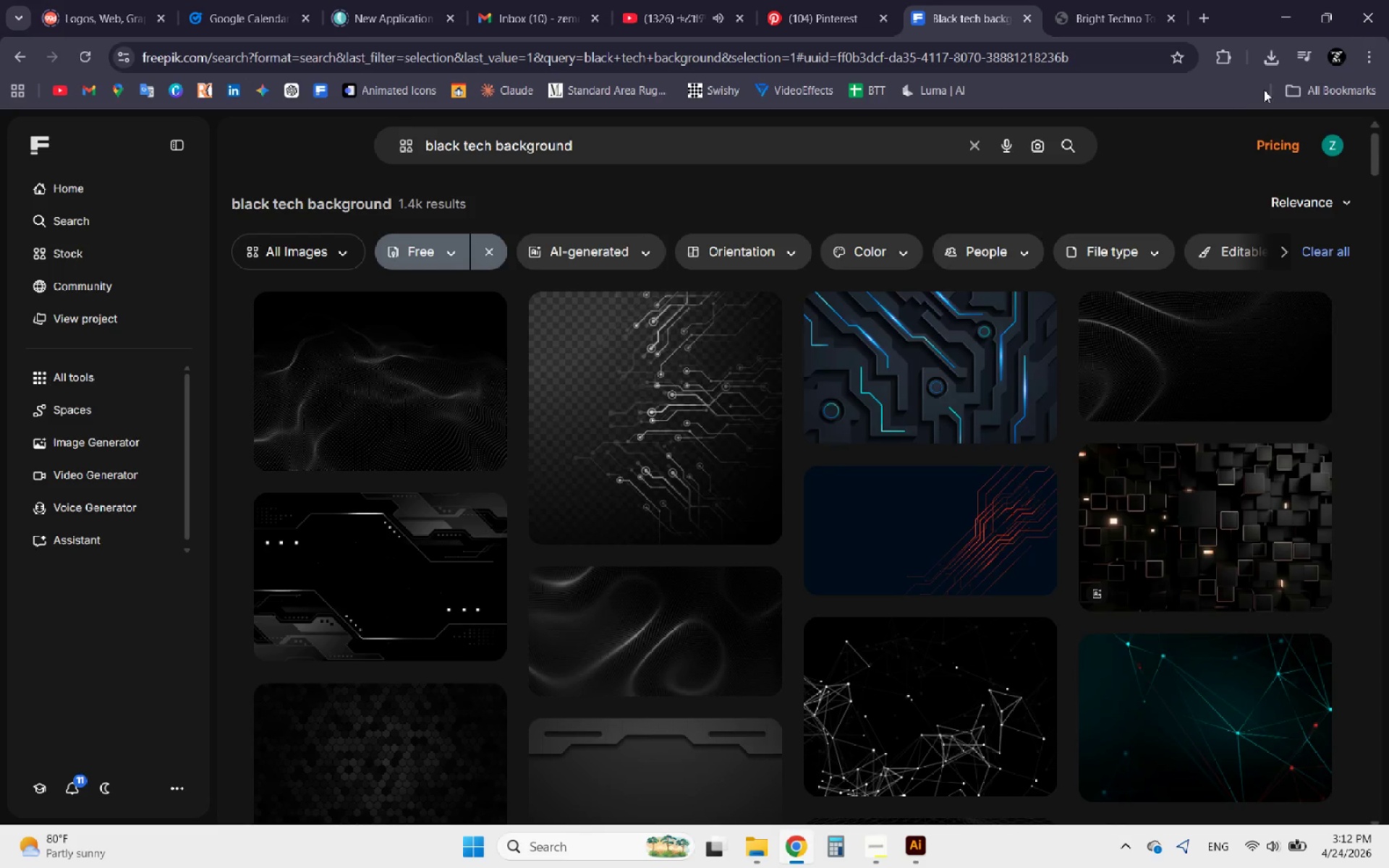 
left_click([1272, 61])
 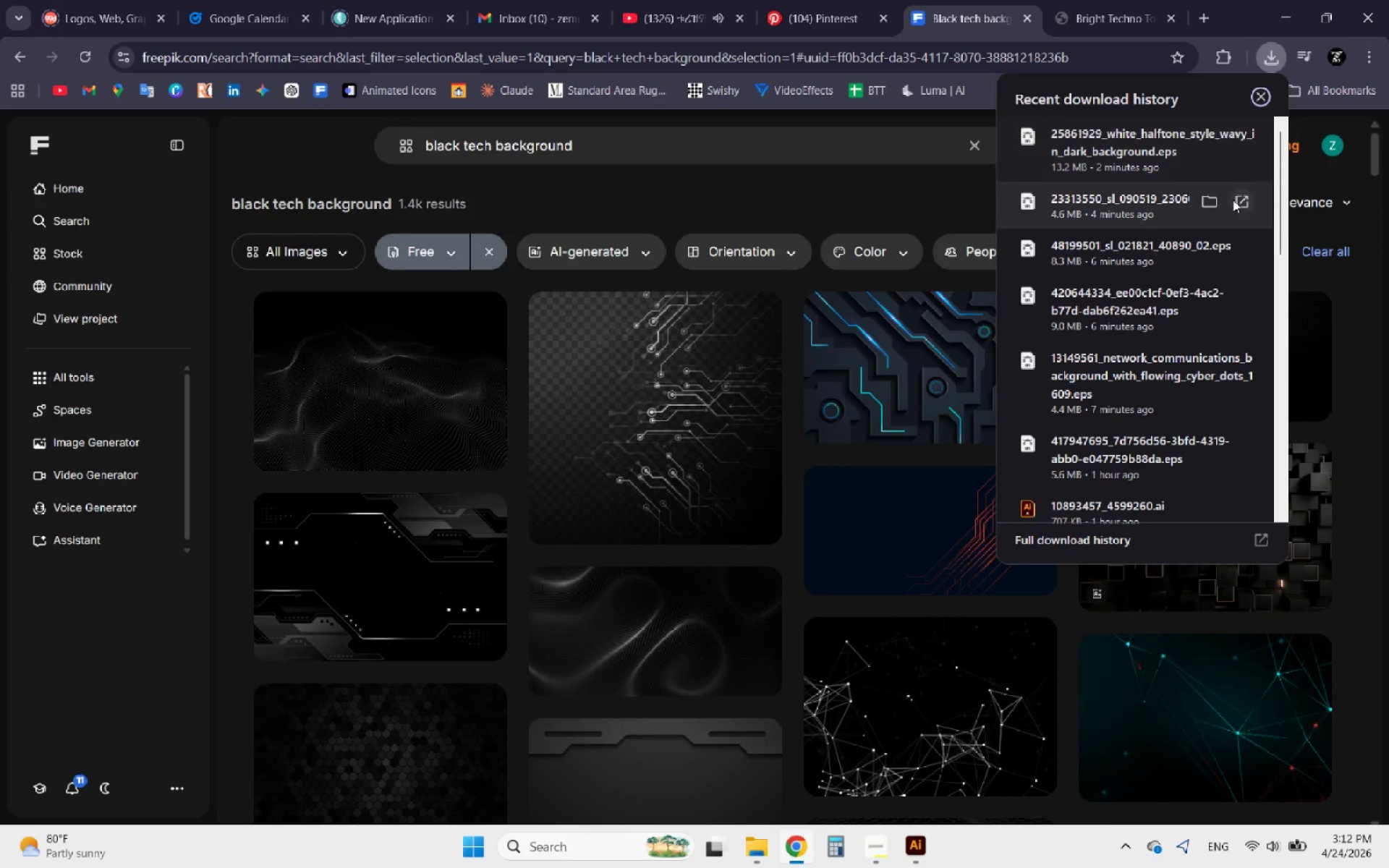 
left_click([1246, 200])
 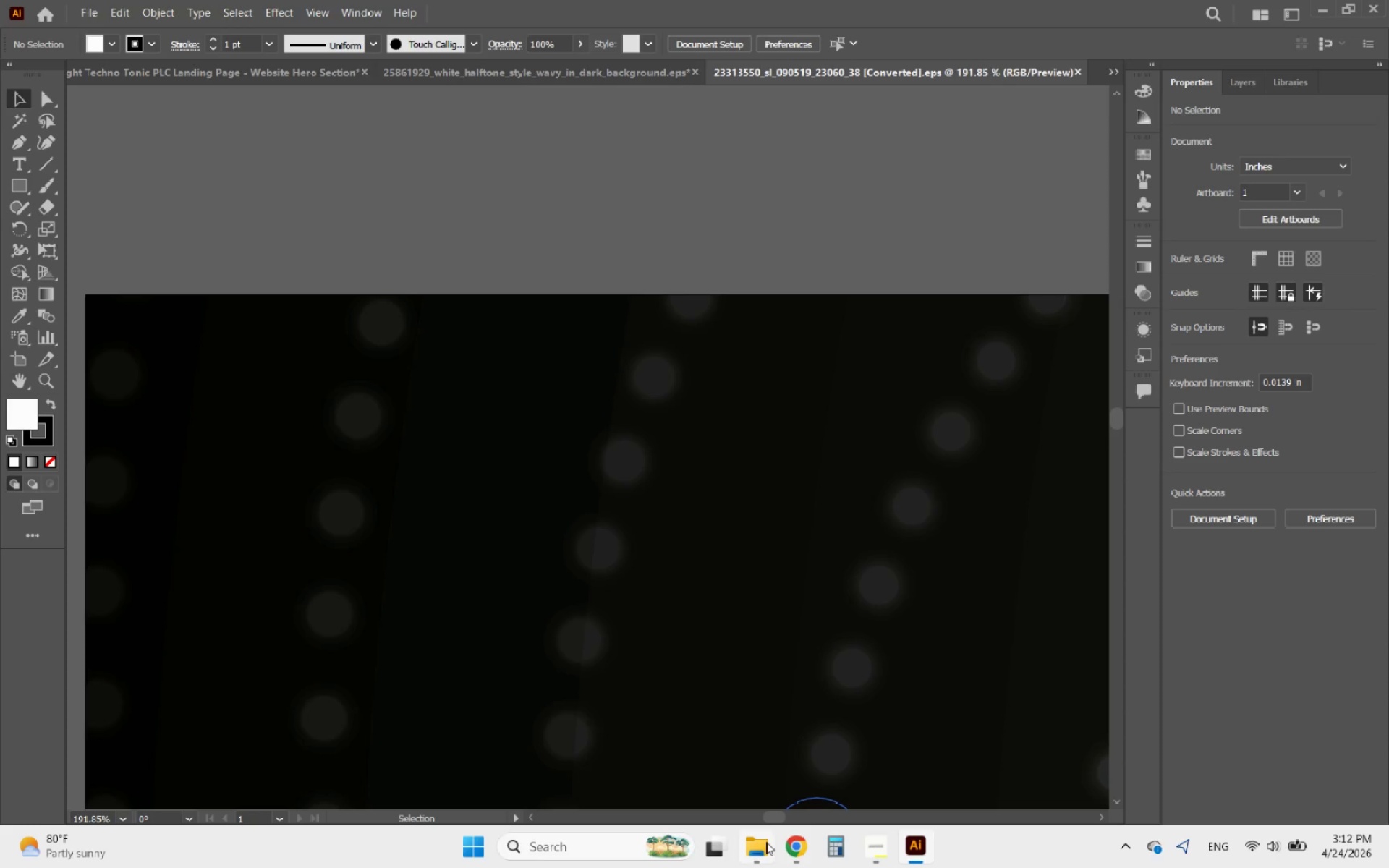 
left_click([787, 848])
 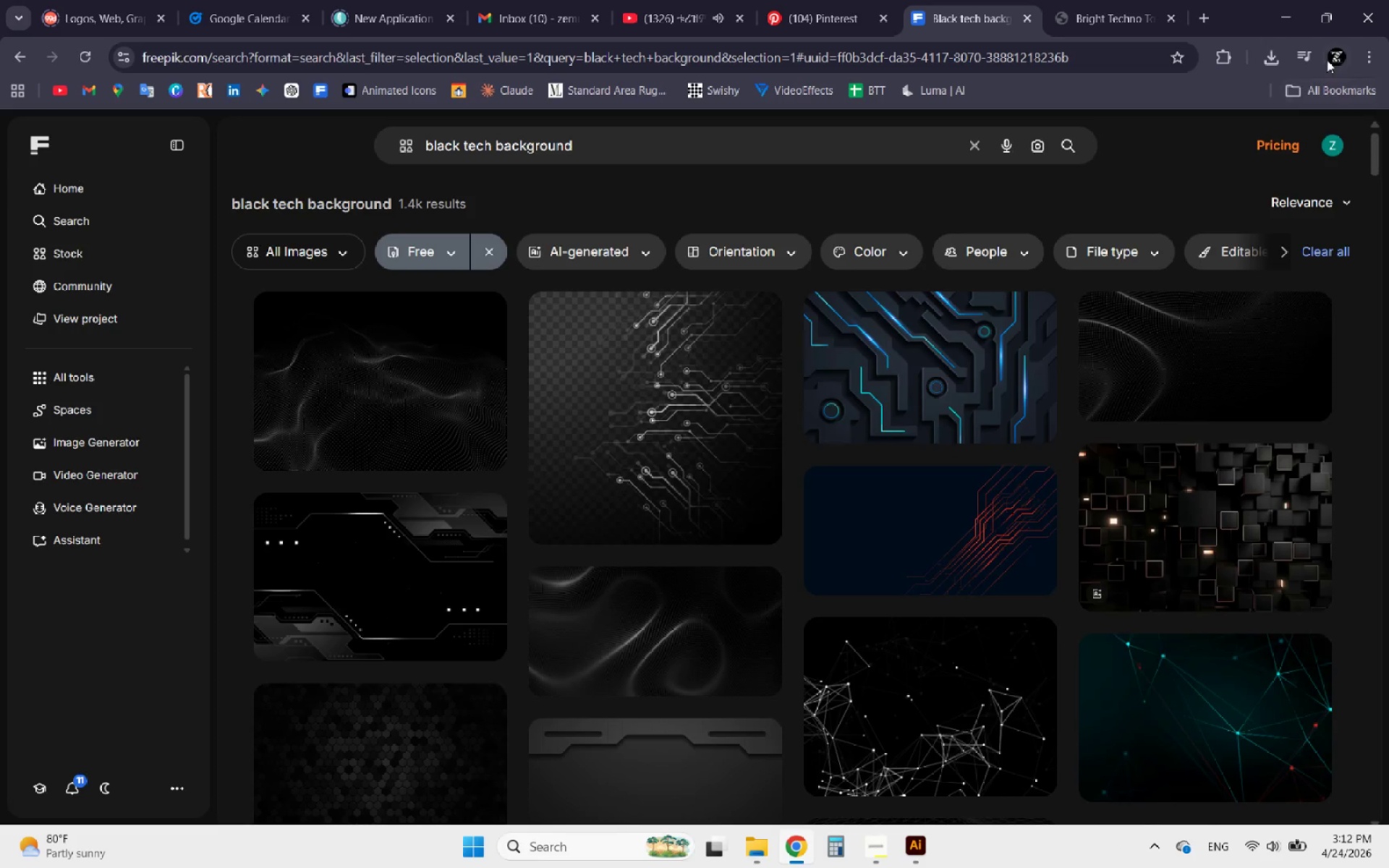 
left_click([1277, 60])
 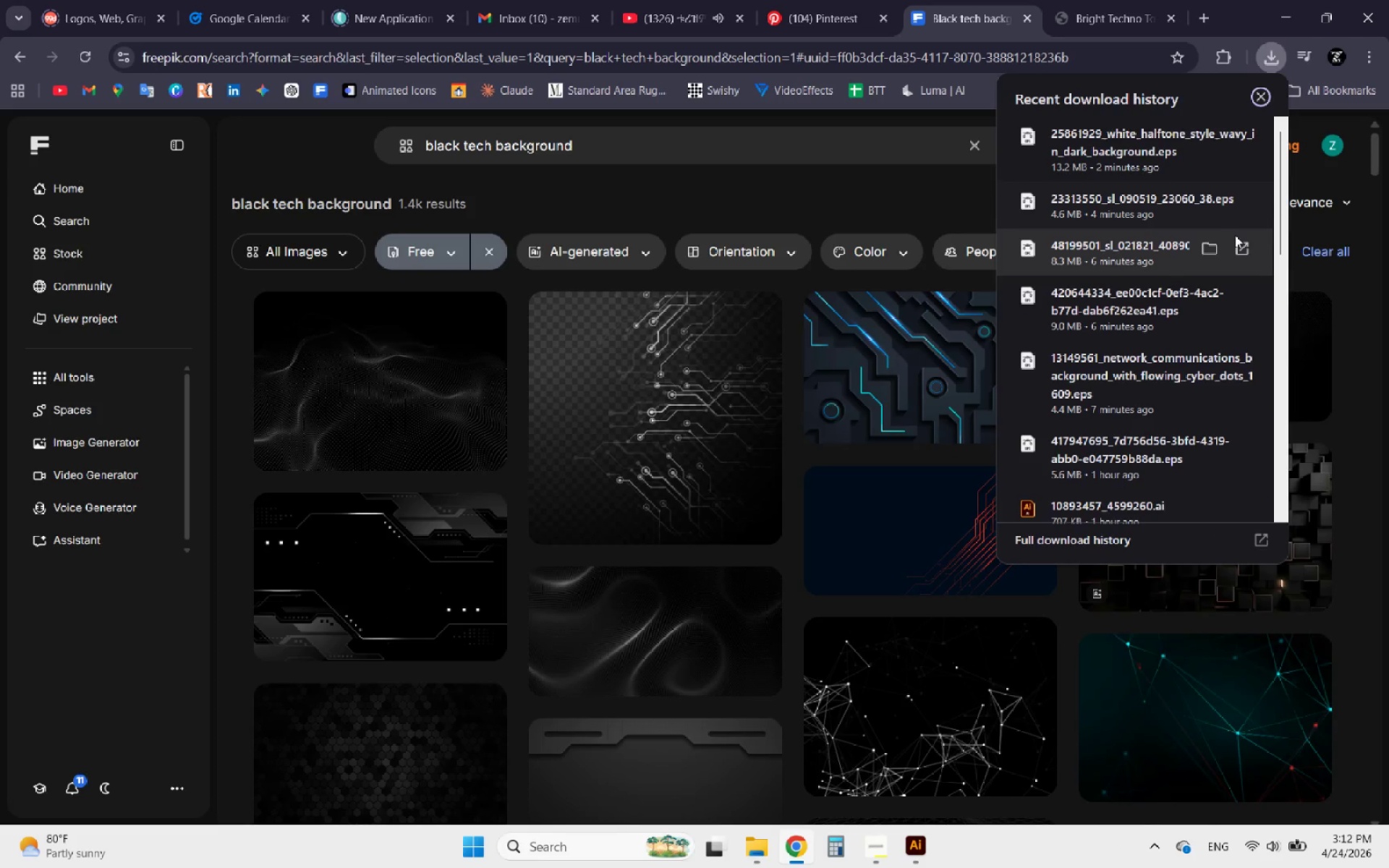 
left_click([1241, 246])
 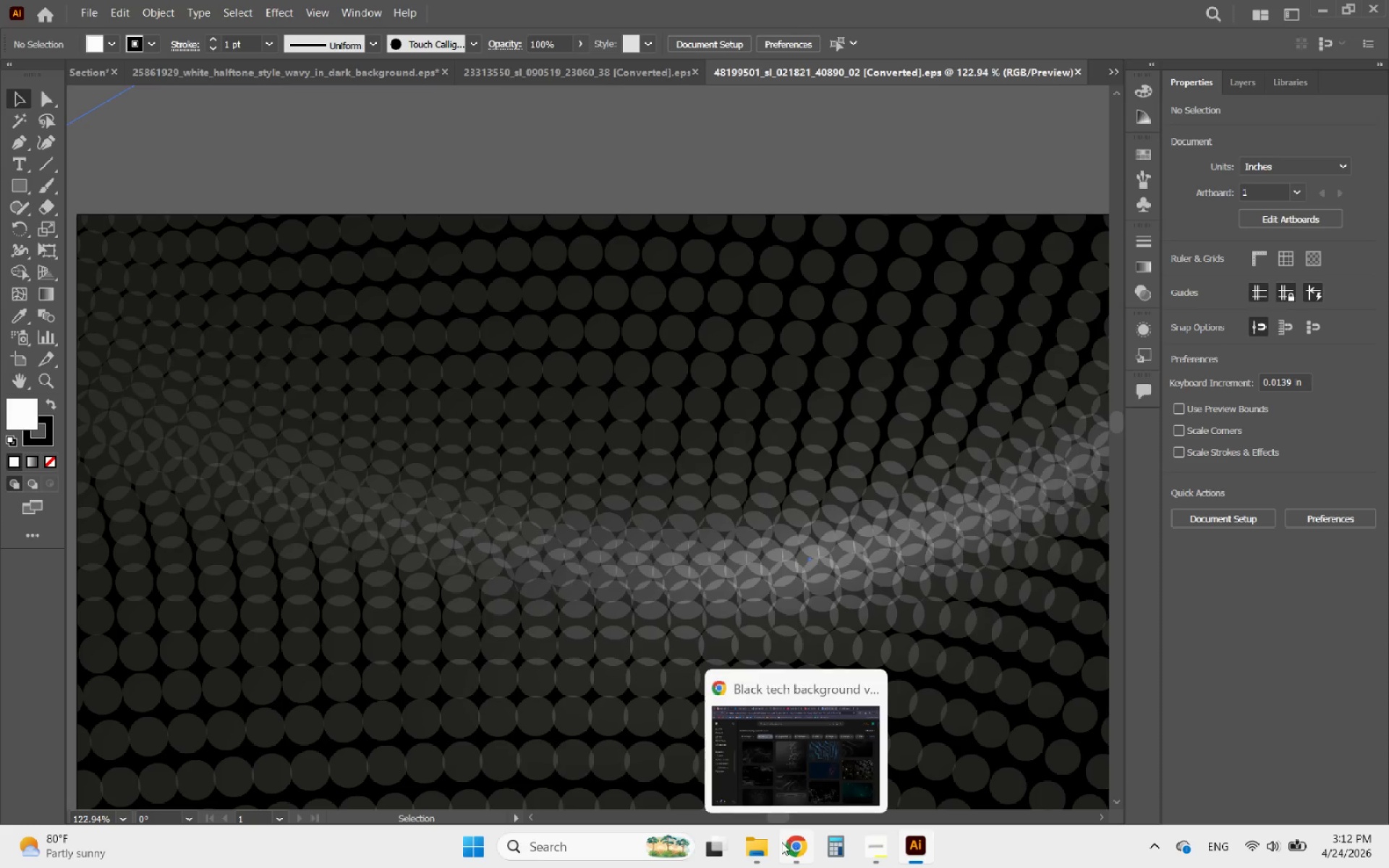 
left_click([791, 845])
 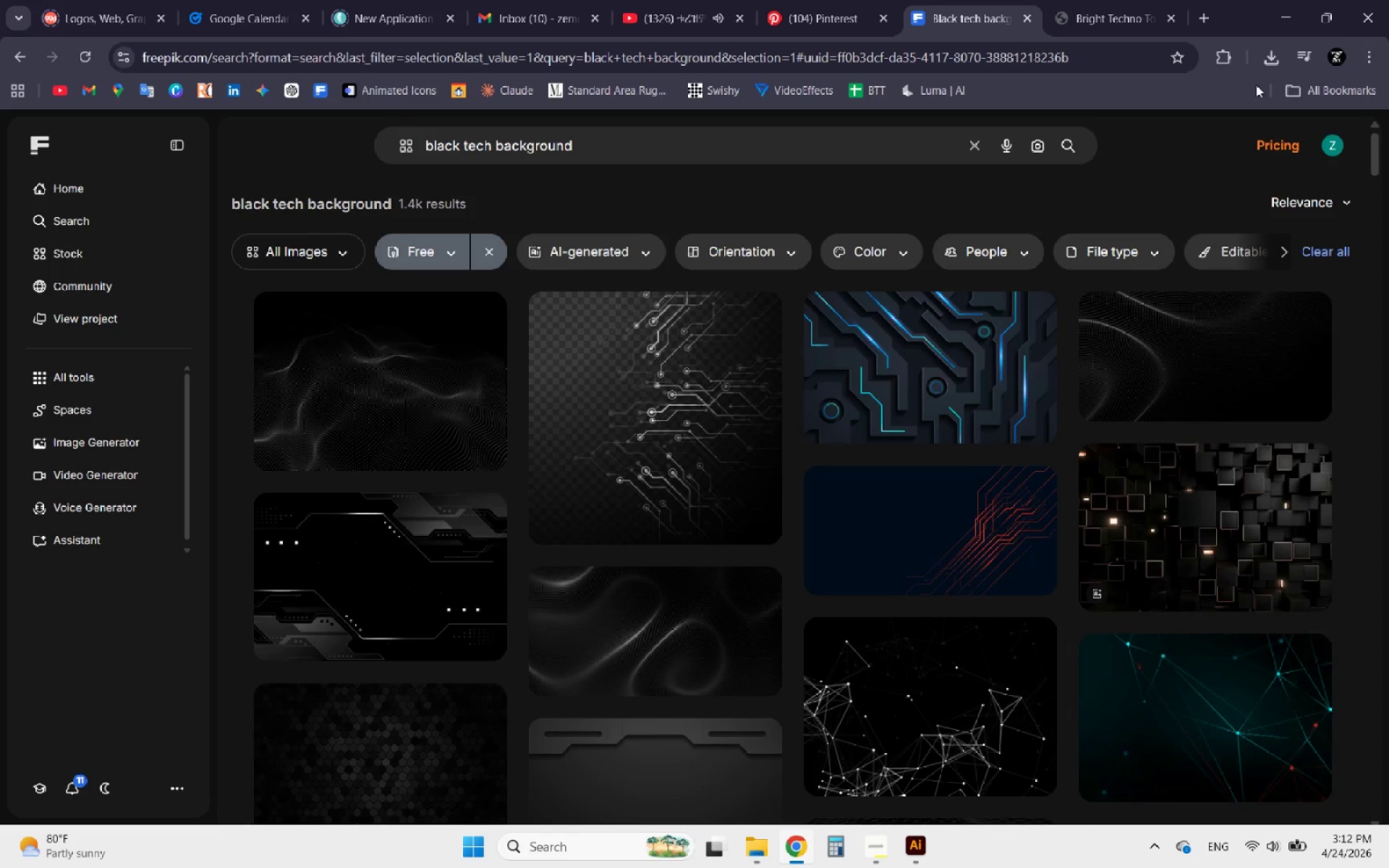 
left_click([1273, 53])
 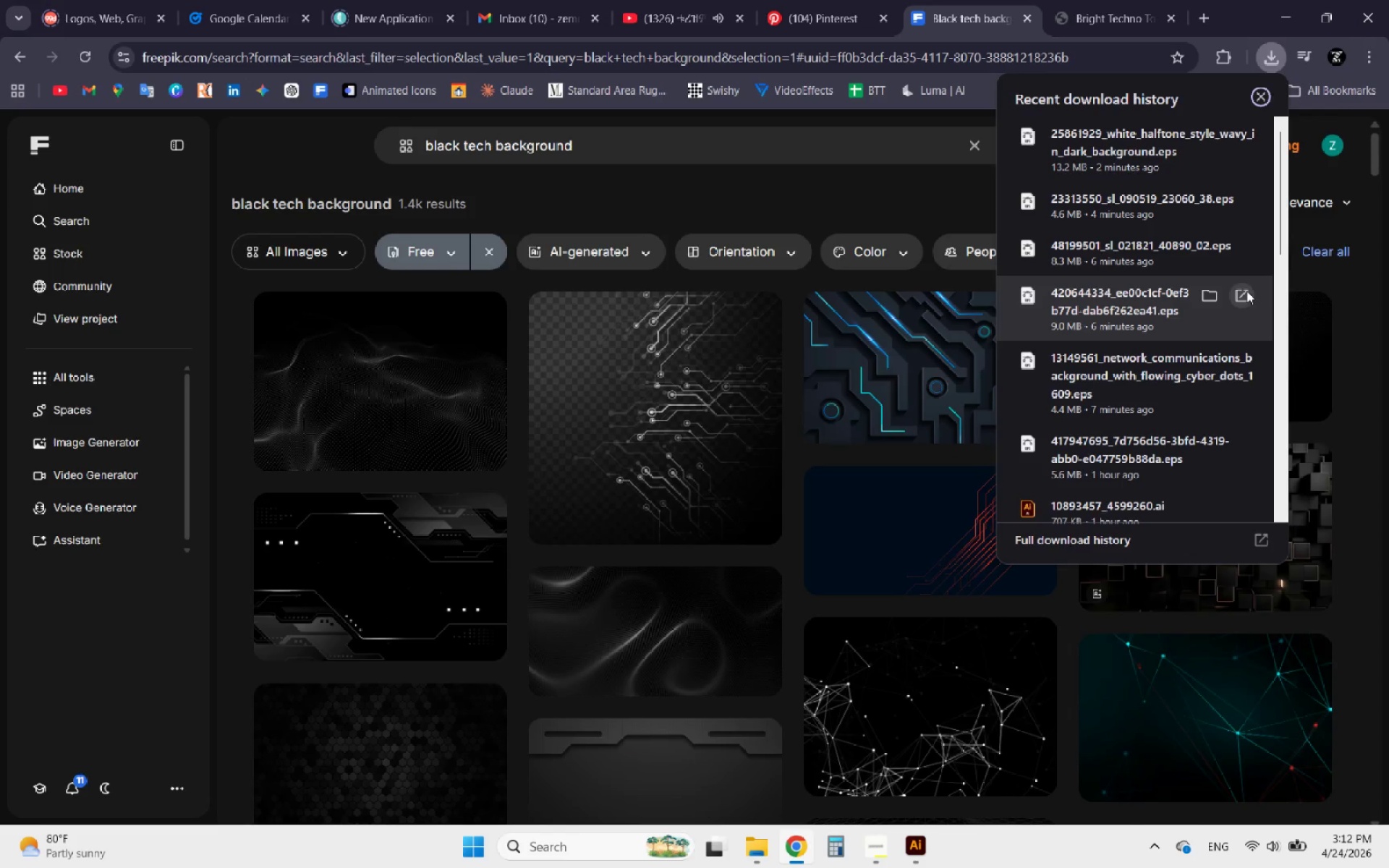 
left_click([1241, 294])
 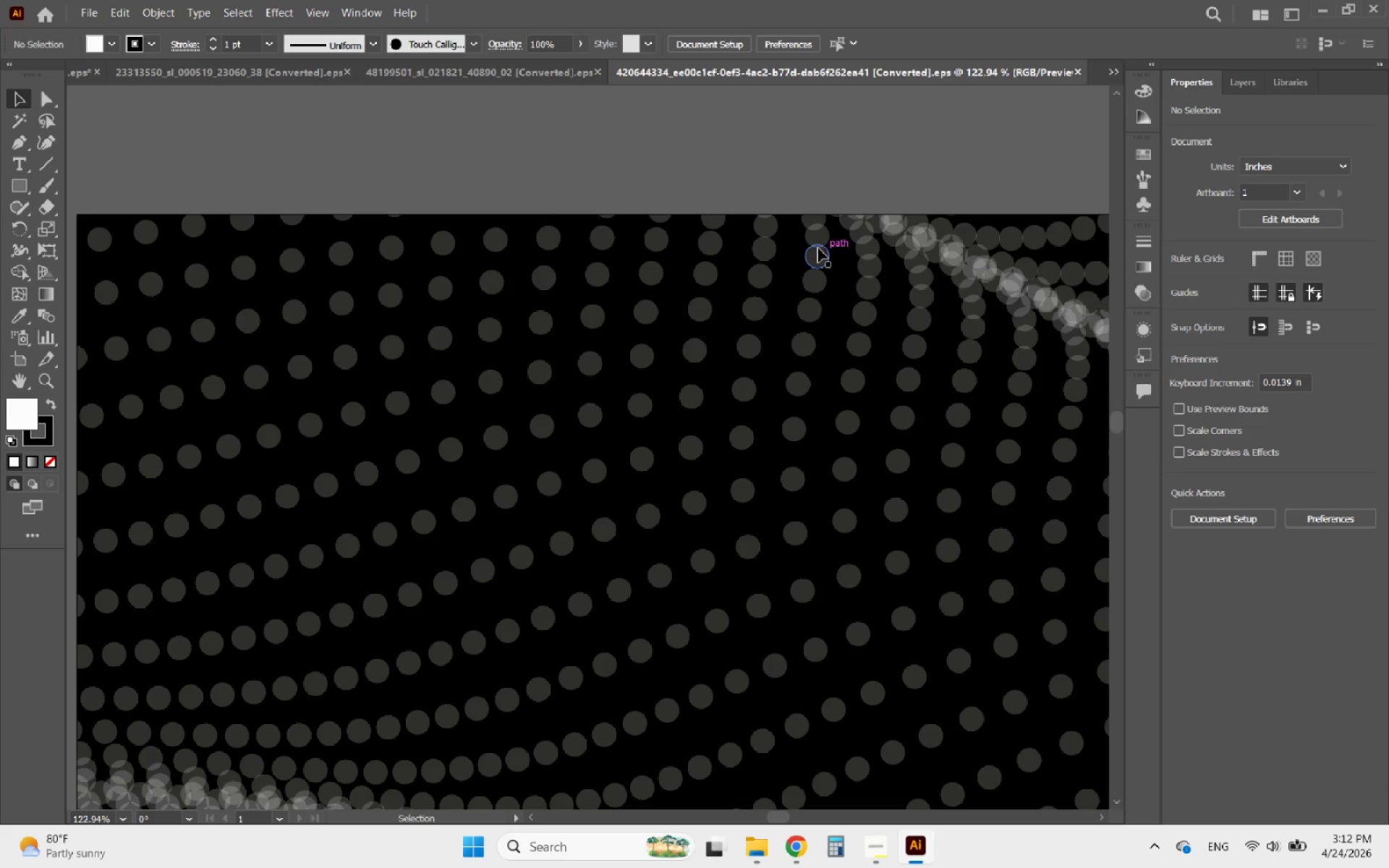 
hold_key(key=AltLeft, duration=1.05)
scroll: coordinate [786, 244], scroll_direction: down, amount: 4.0
 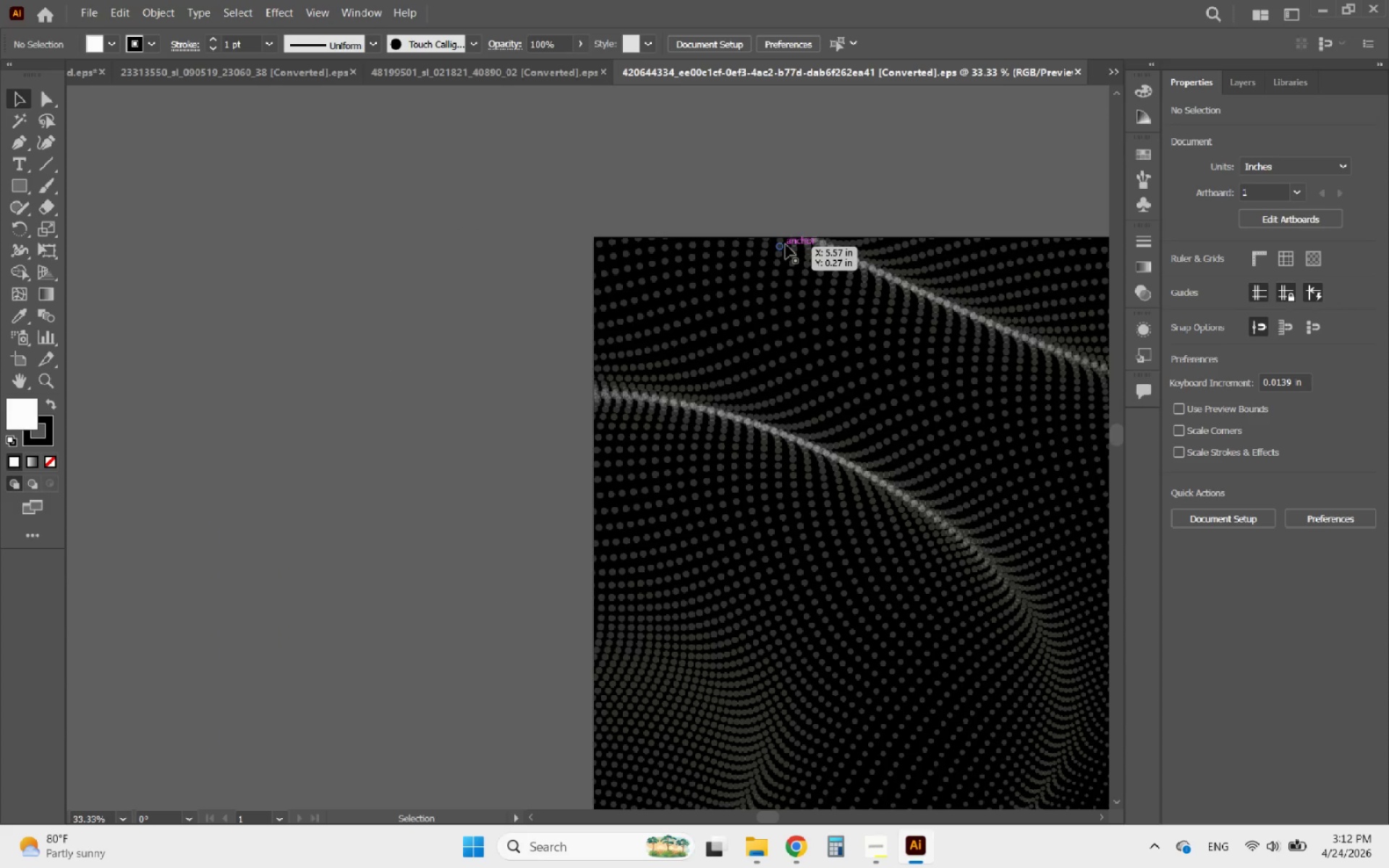 
hold_key(key=AltLeft, duration=1.73)
scroll: coordinate [388, 225], scroll_direction: down, amount: 4.0
 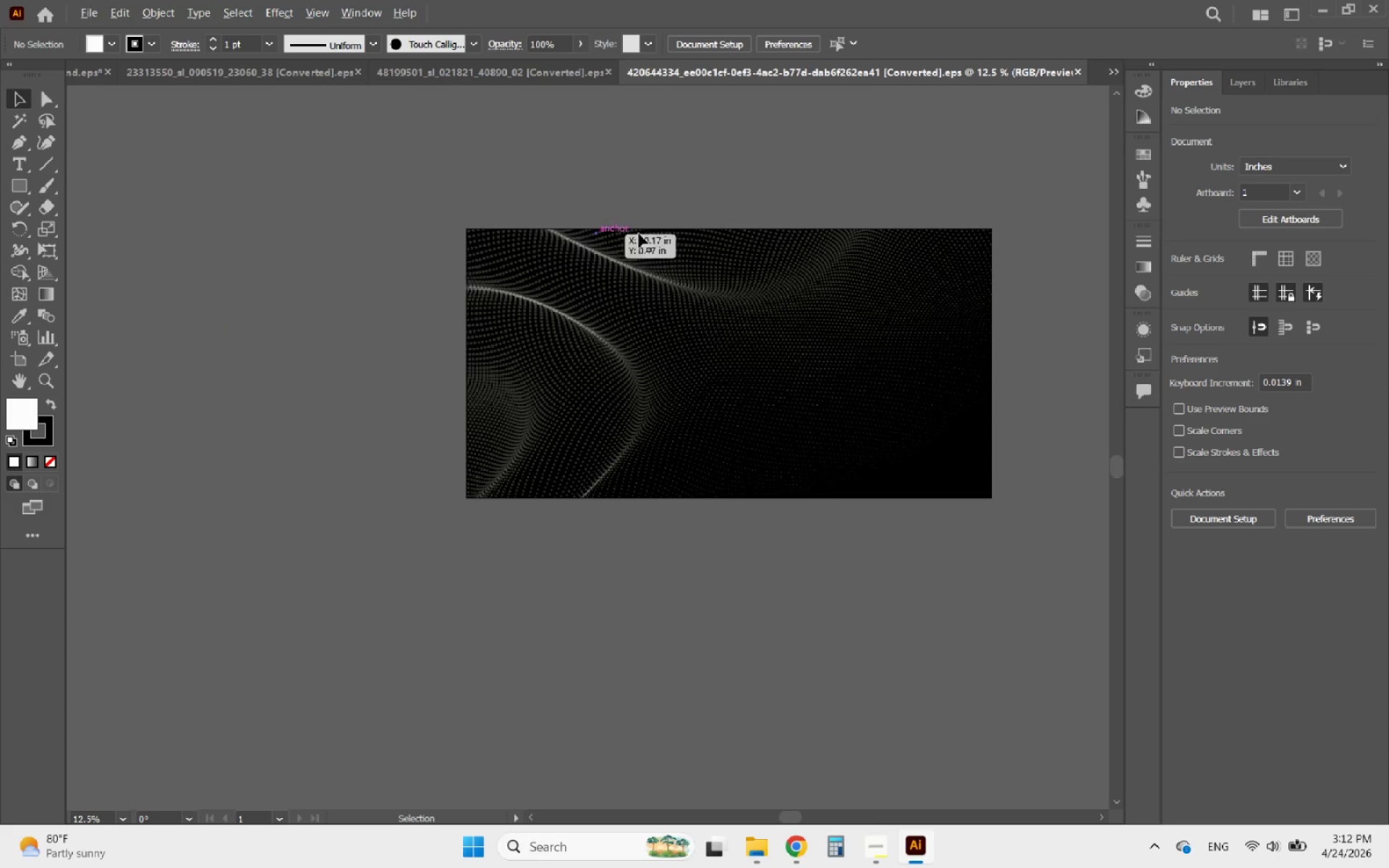 
scroll: coordinate [841, 206], scroll_direction: up, amount: 1.0
 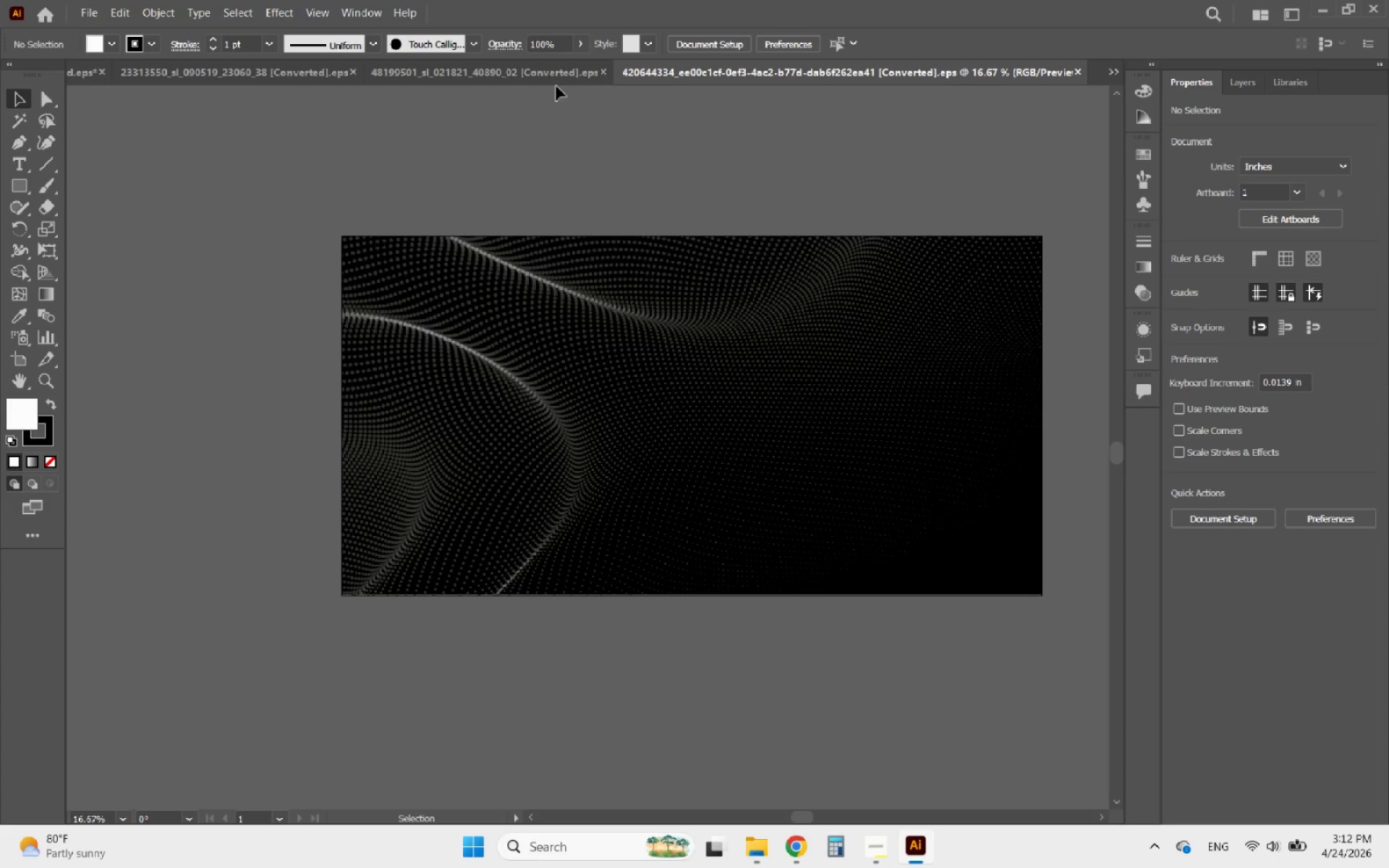 
left_click([544, 78])
 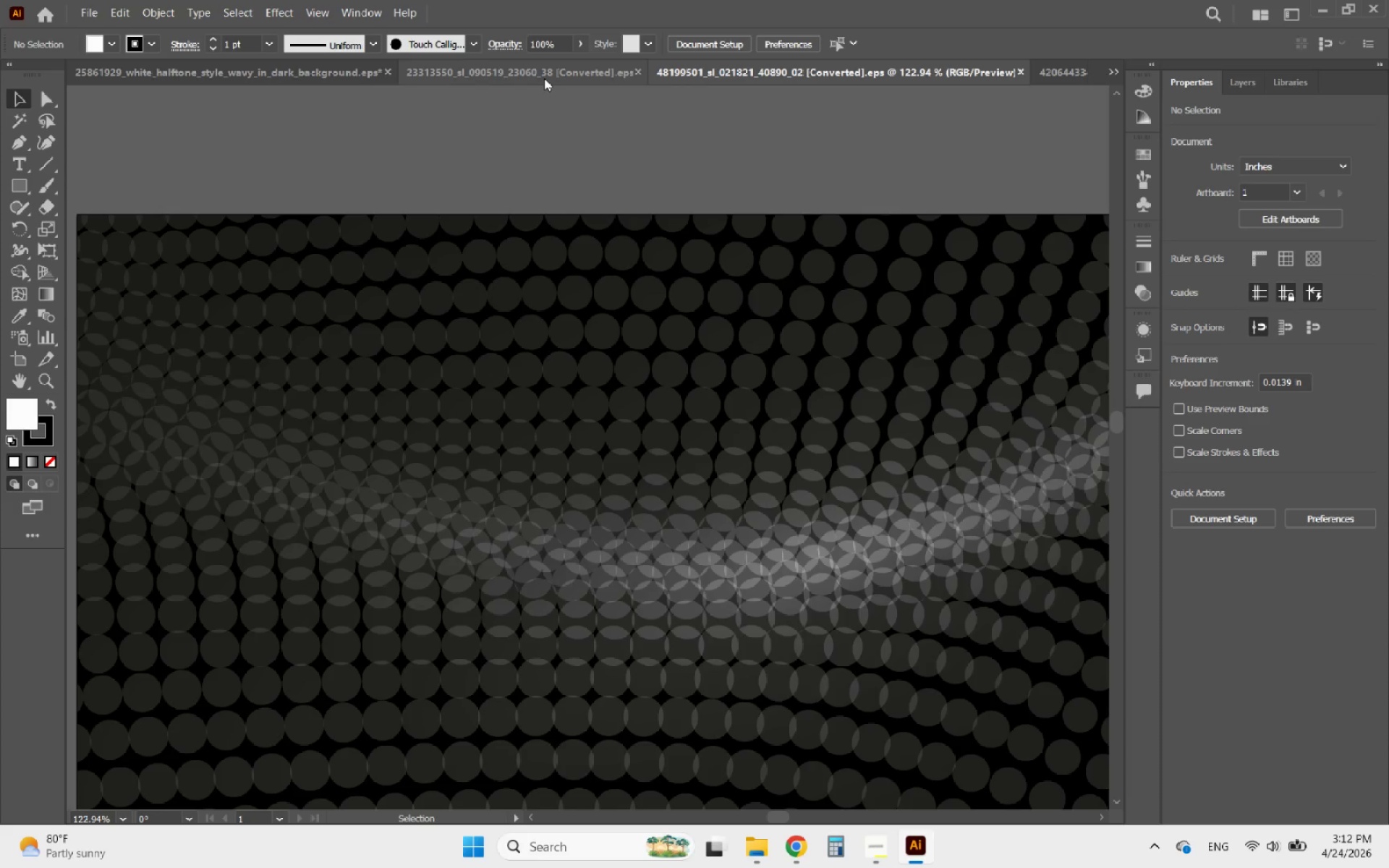 
hold_key(key=AltLeft, duration=8.45)
scroll: coordinate [529, 281], scroll_direction: down, amount: 8.0
 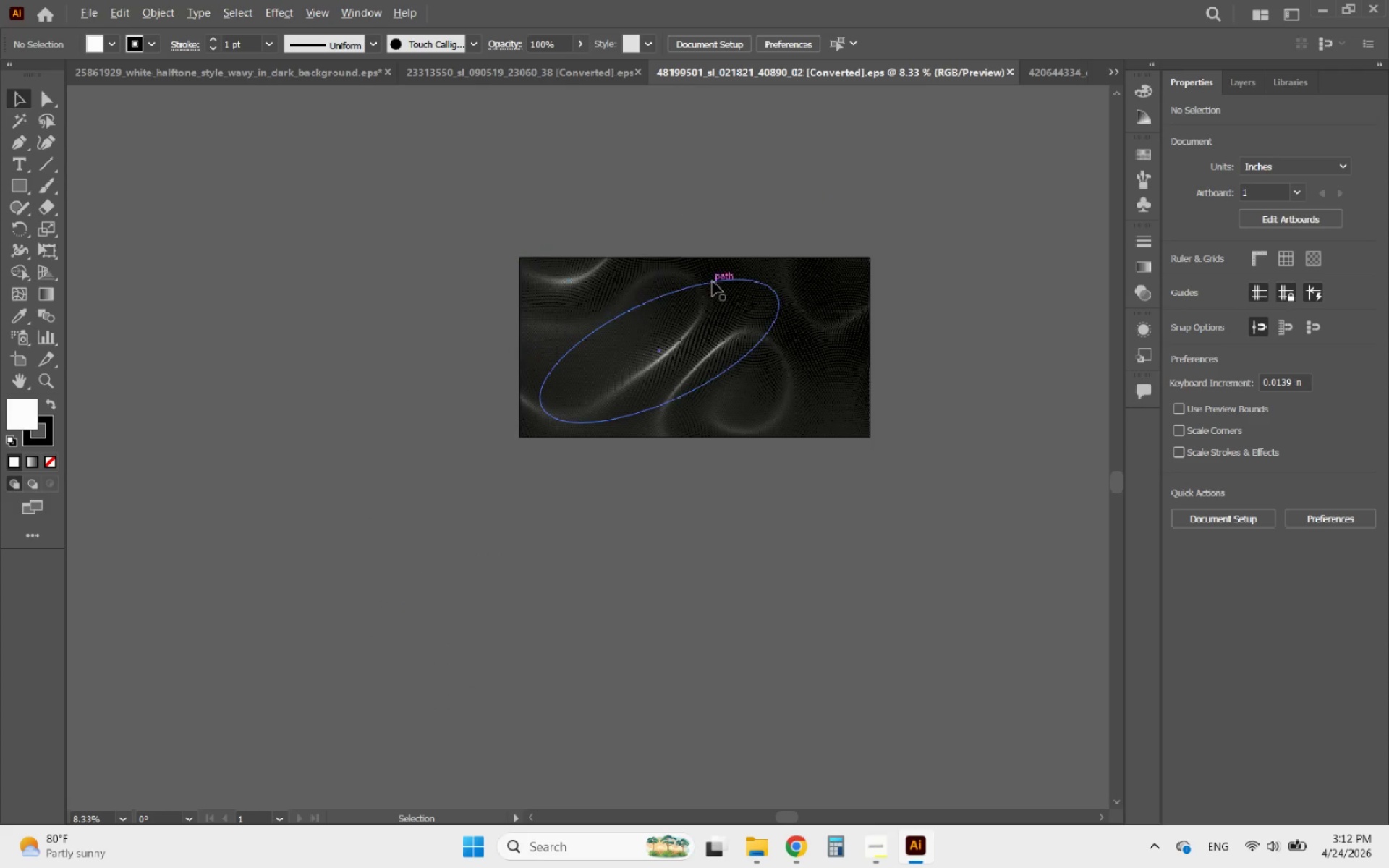 
scroll: coordinate [642, 490], scroll_direction: up, amount: 5.0
 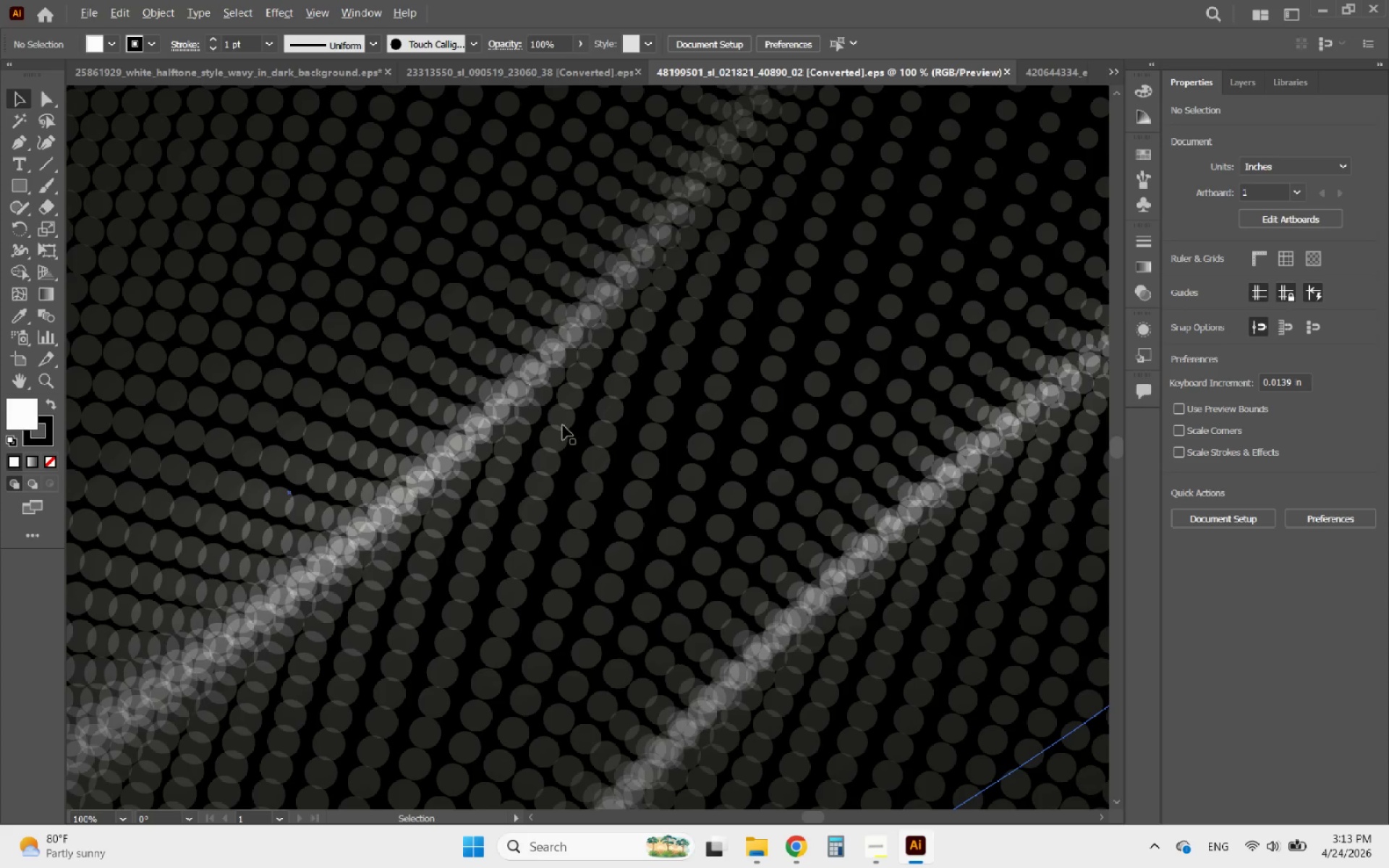 
scroll: coordinate [531, 414], scroll_direction: down, amount: 2.0
 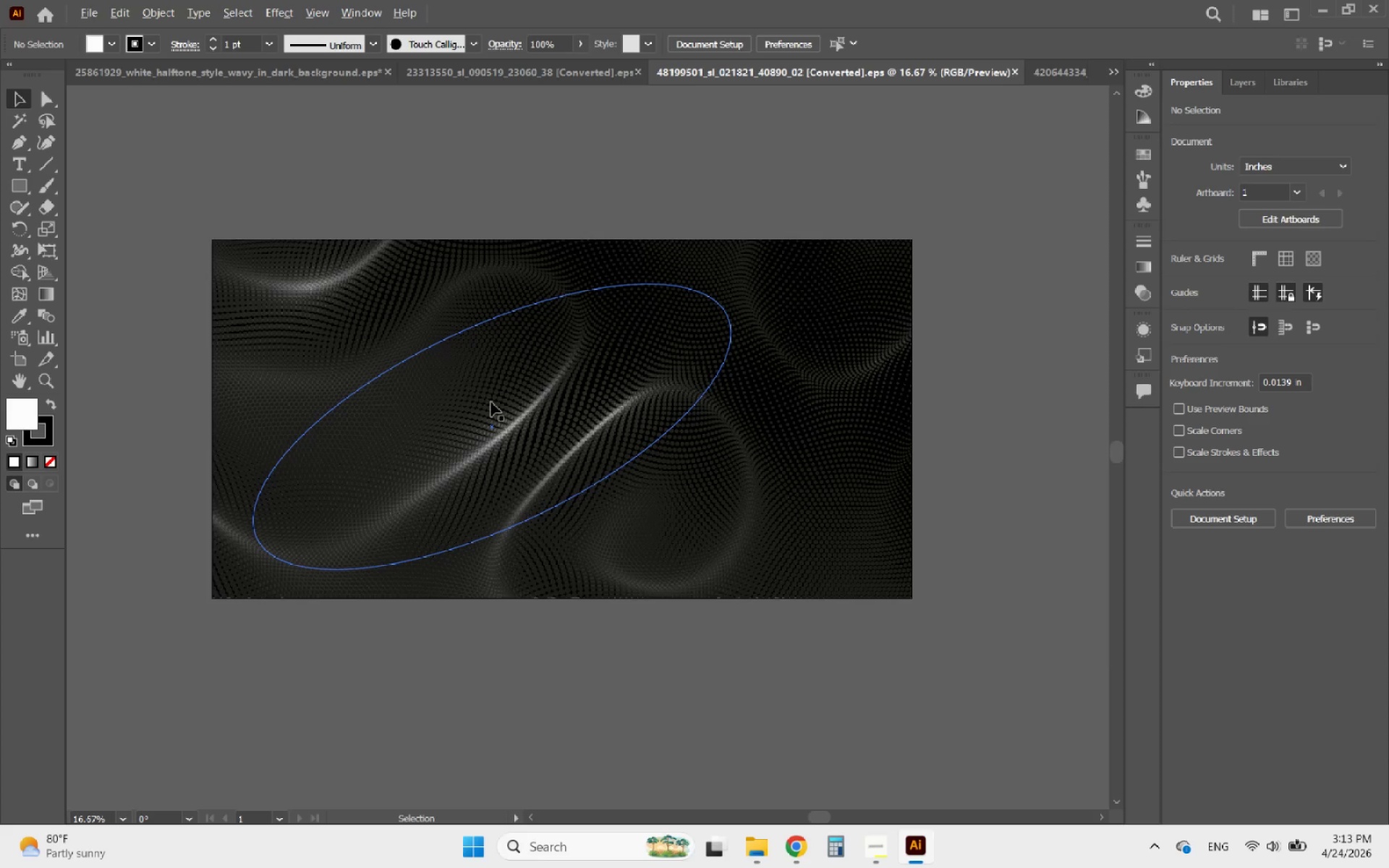 
scroll: coordinate [319, 302], scroll_direction: up, amount: 1.0
 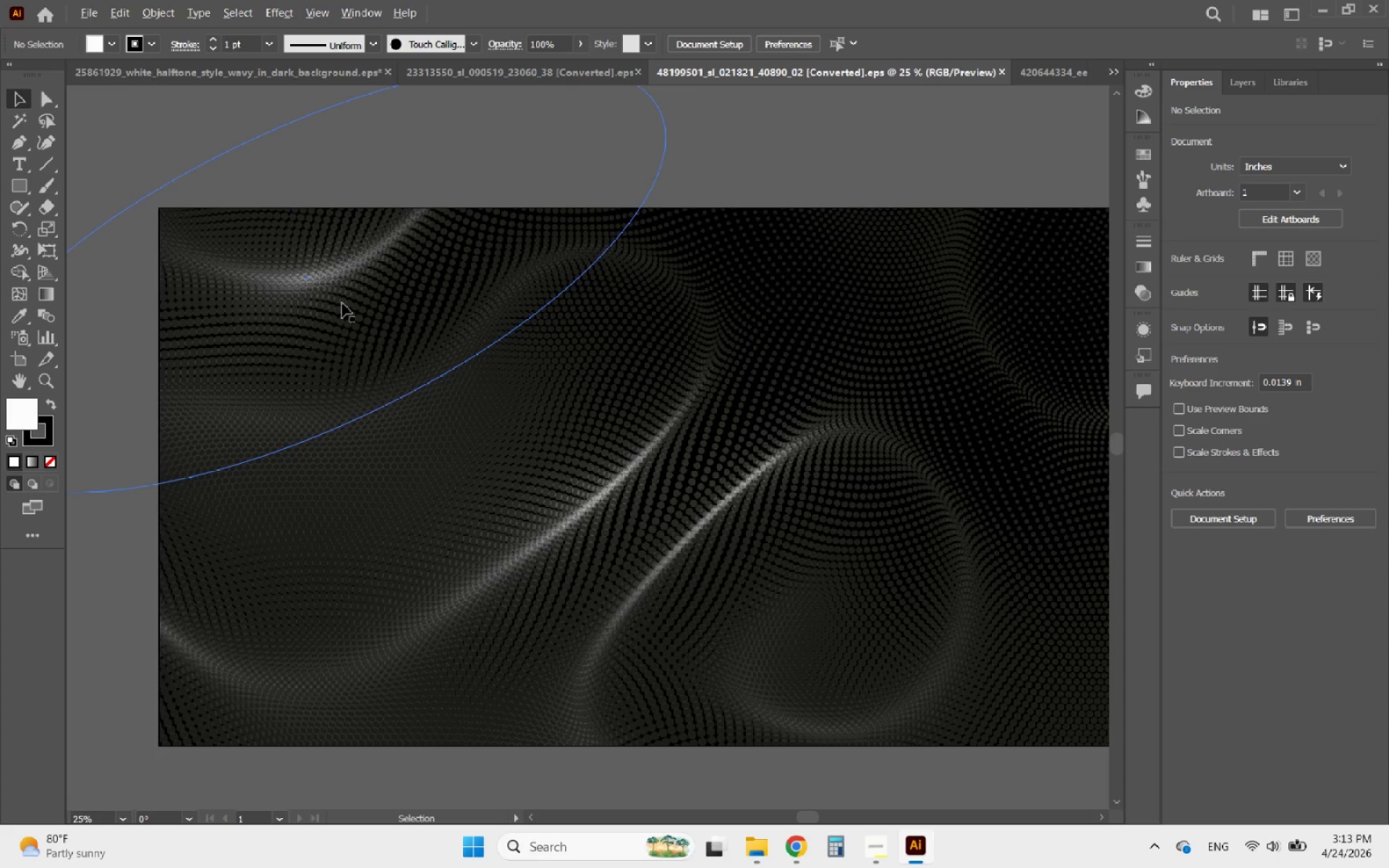 
scroll: coordinate [345, 305], scroll_direction: down, amount: 1.0
 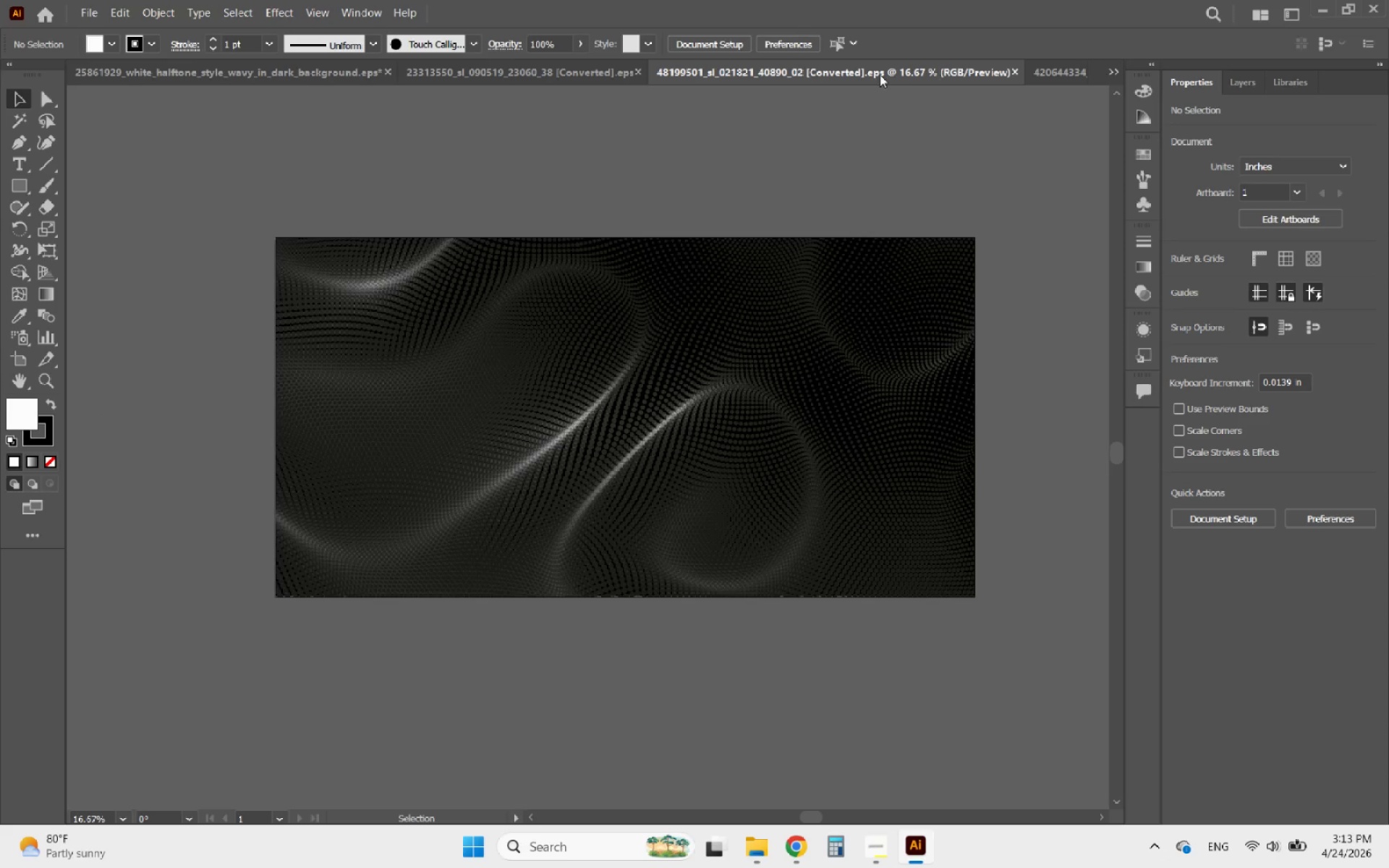 
left_click([549, 66])
 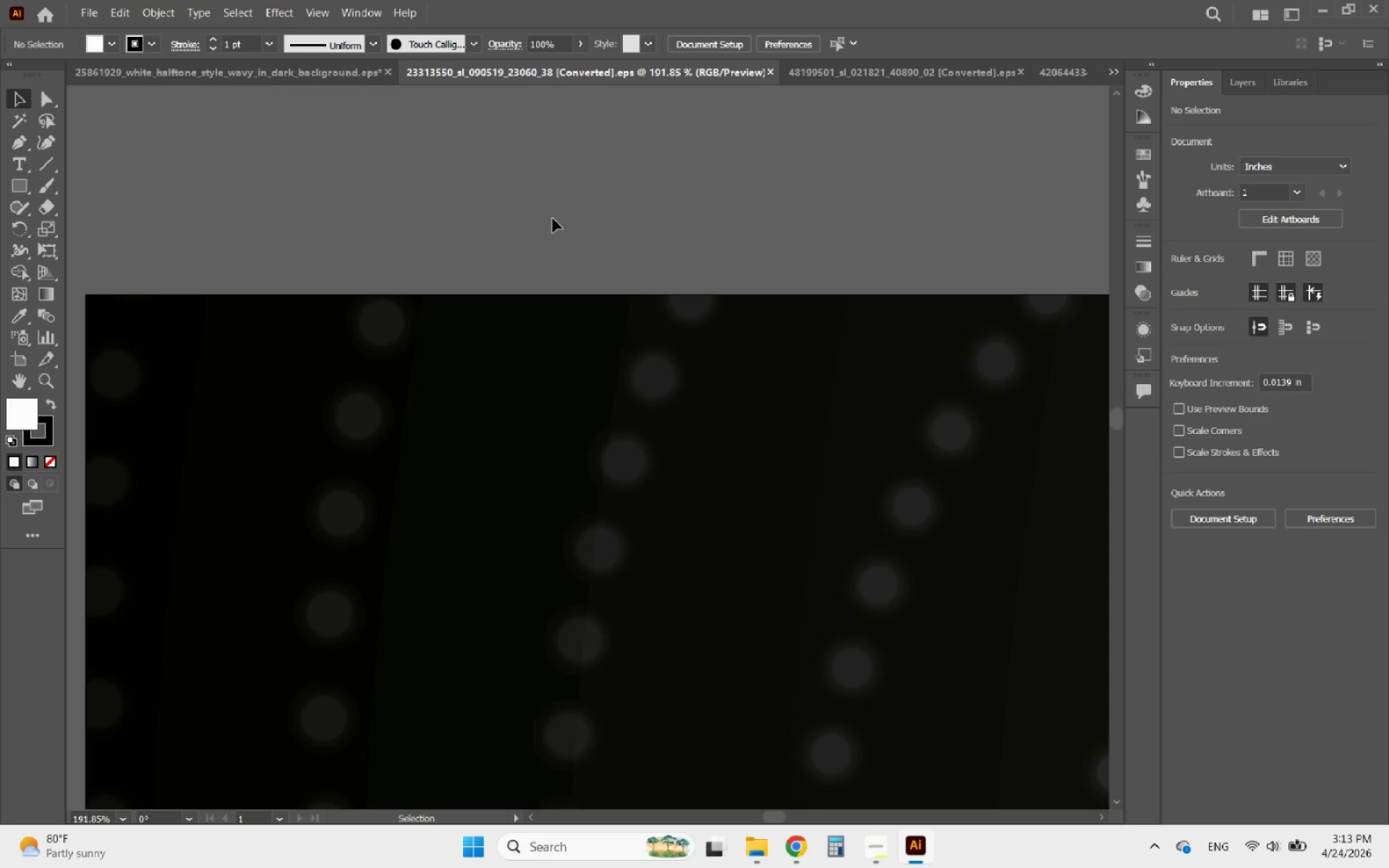 
hold_key(key=AltLeft, duration=3.28)
scroll: coordinate [506, 221], scroll_direction: down, amount: 10.0
 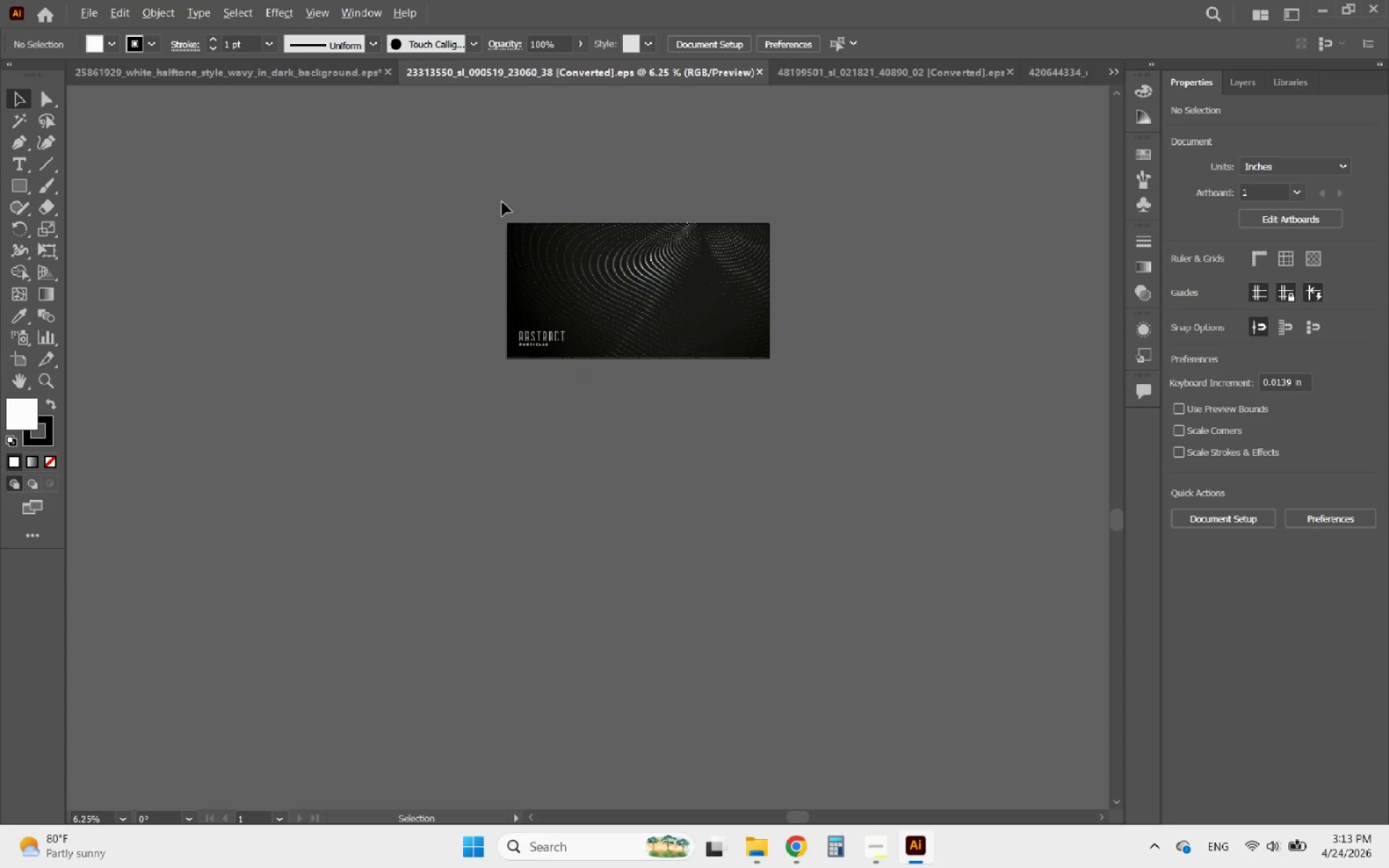 
scroll: coordinate [795, 252], scroll_direction: up, amount: 4.0
 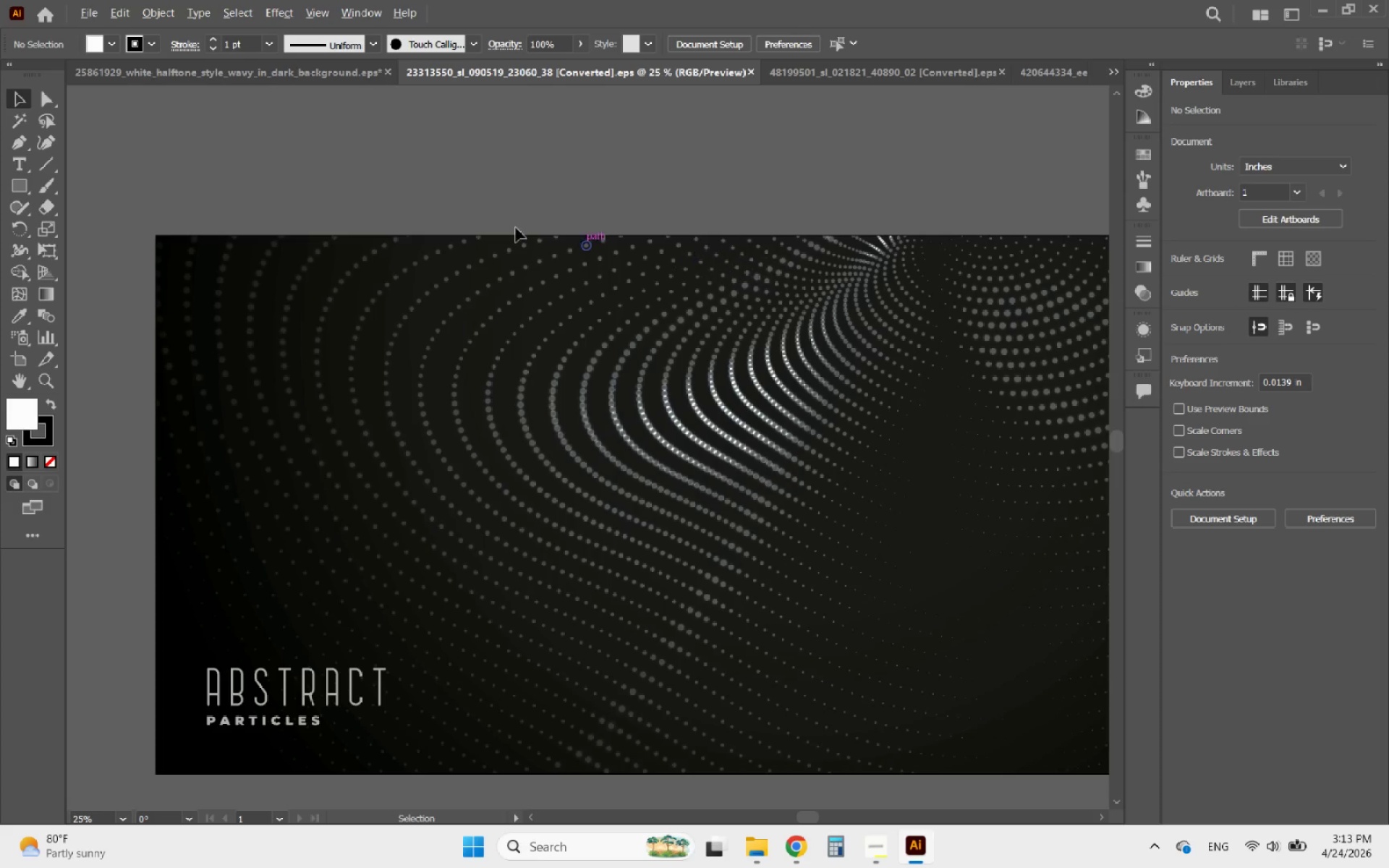 
scroll: coordinate [339, 200], scroll_direction: down, amount: 1.0
 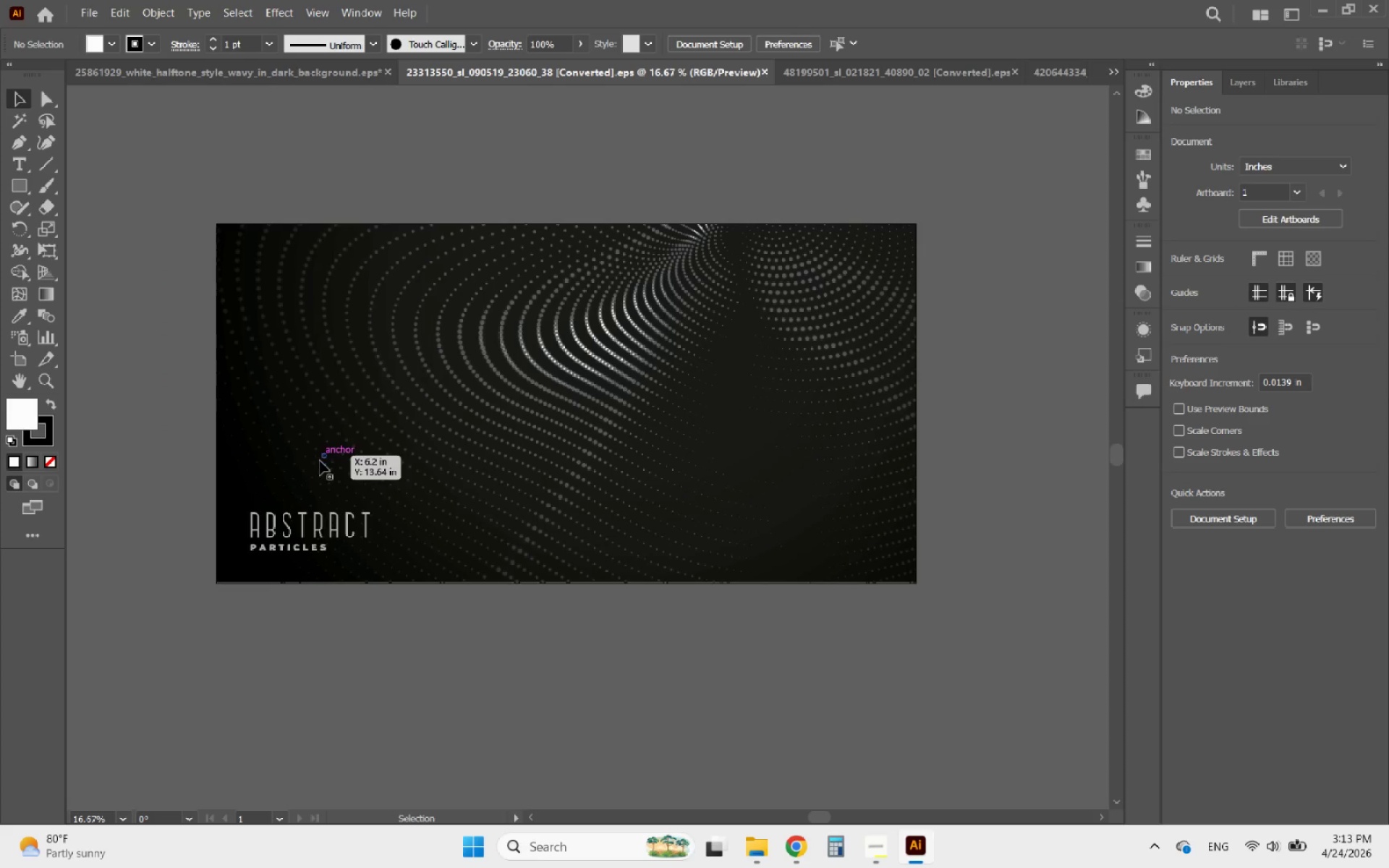 
left_click([317, 529])
 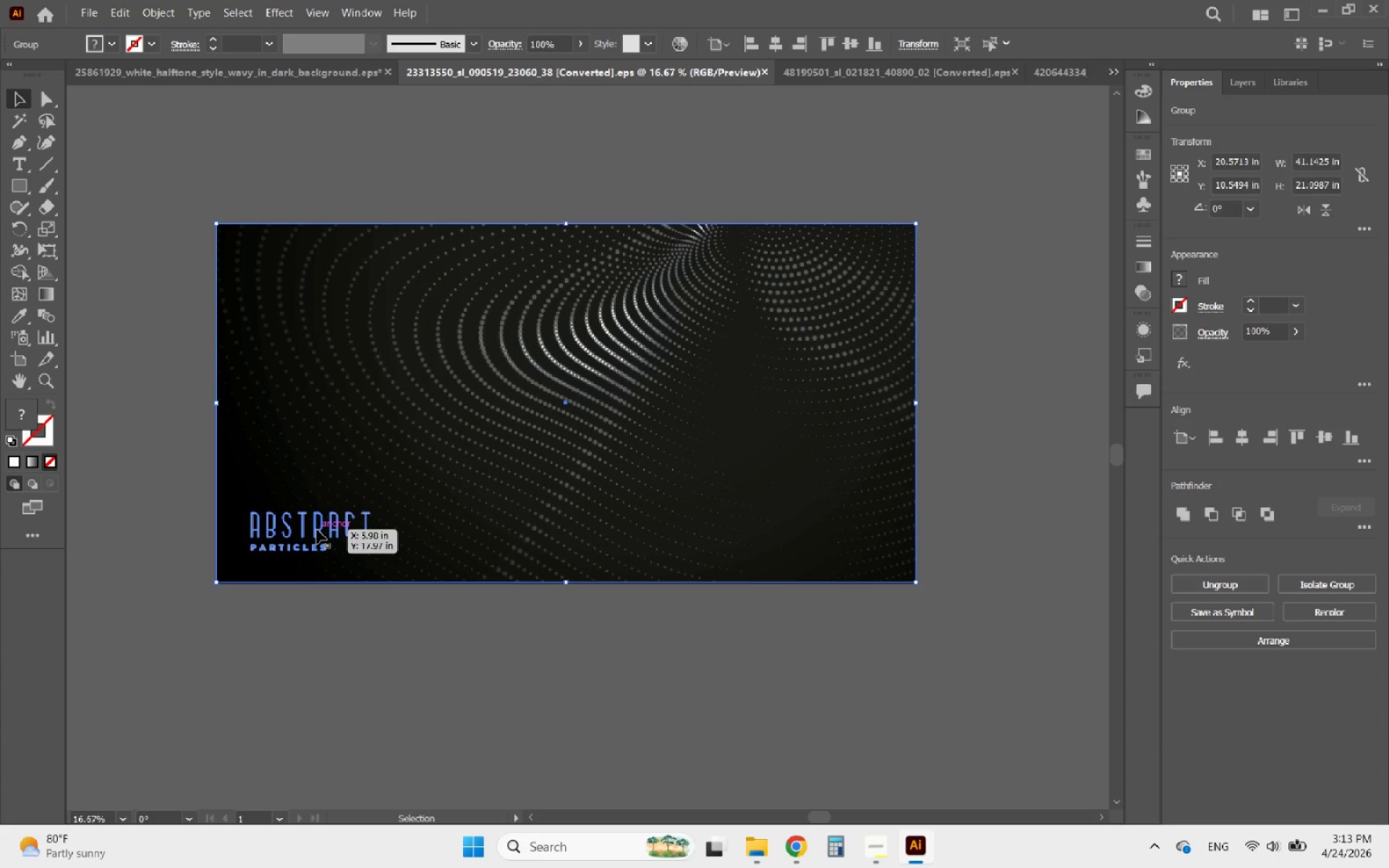 
double_click([317, 529])
 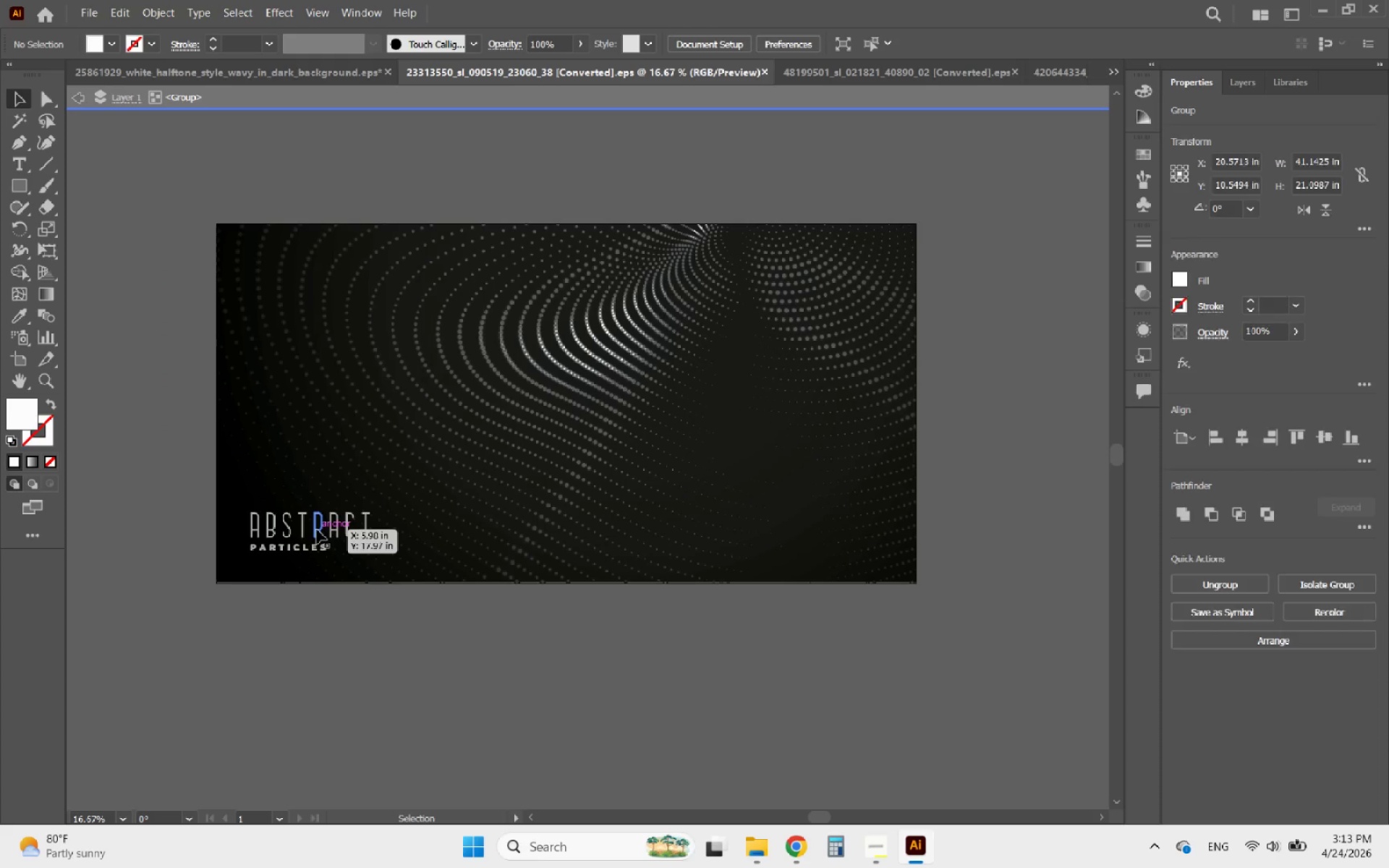 
triple_click([317, 529])
 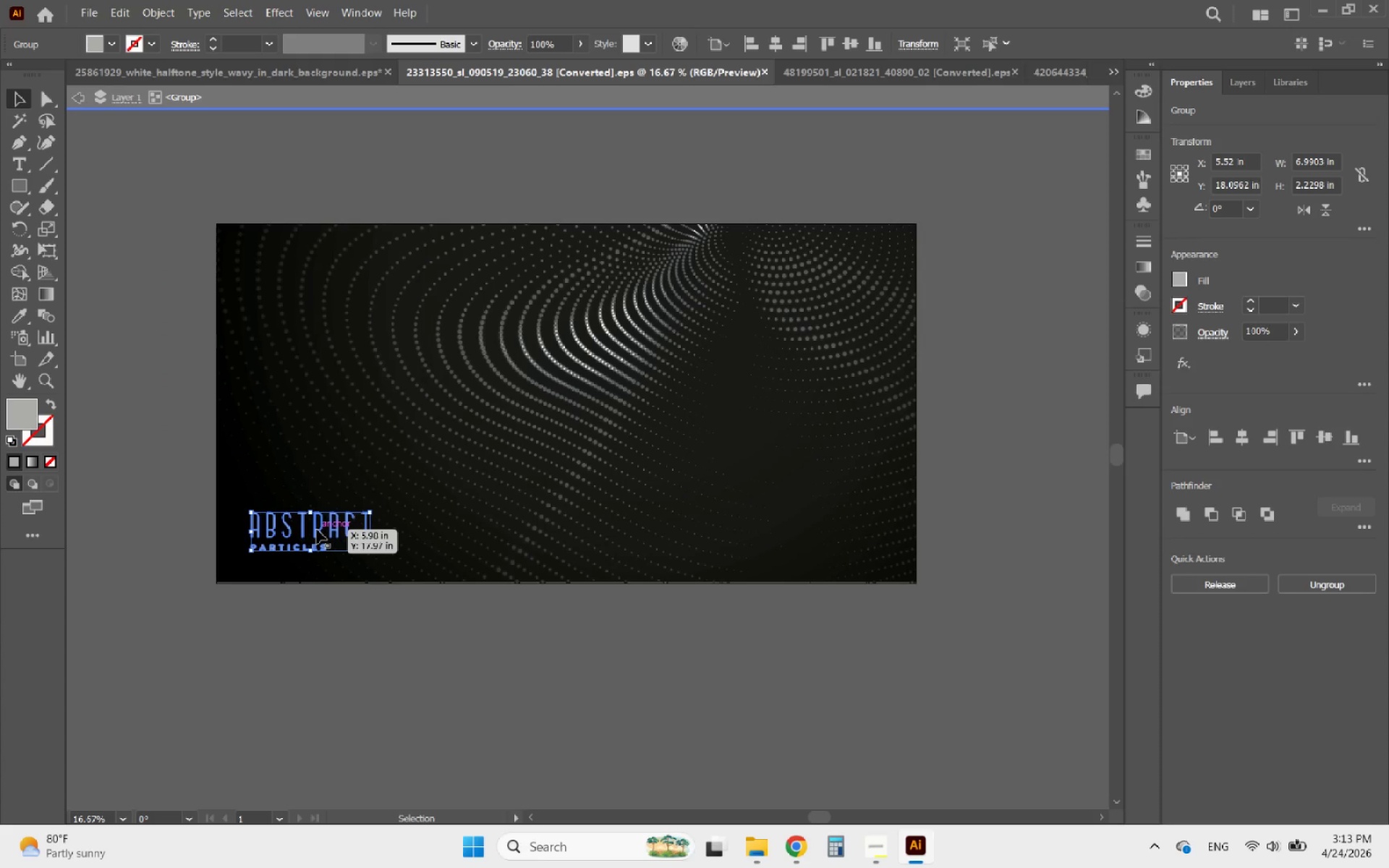 
key(Delete)
 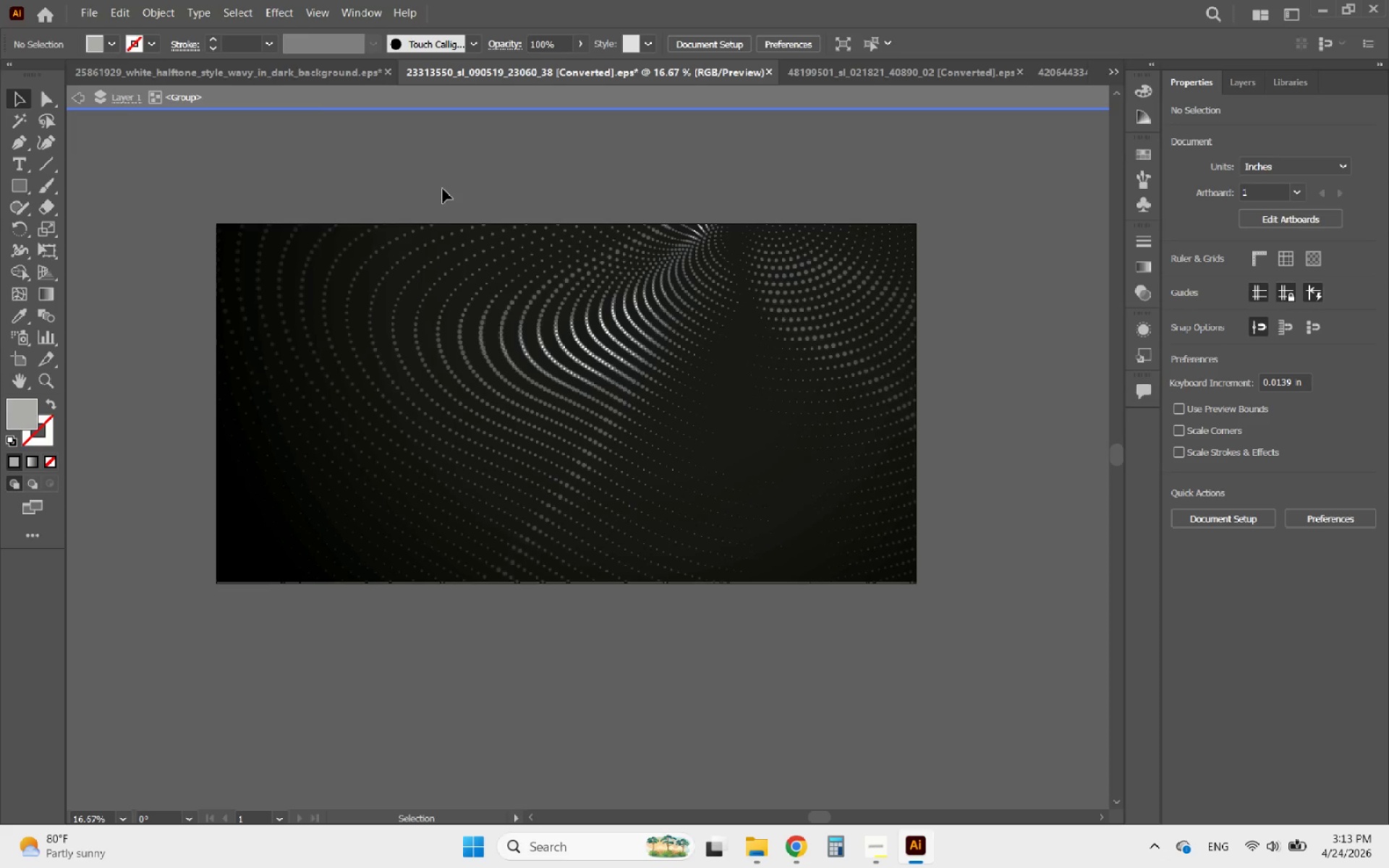 
double_click([443, 189])
 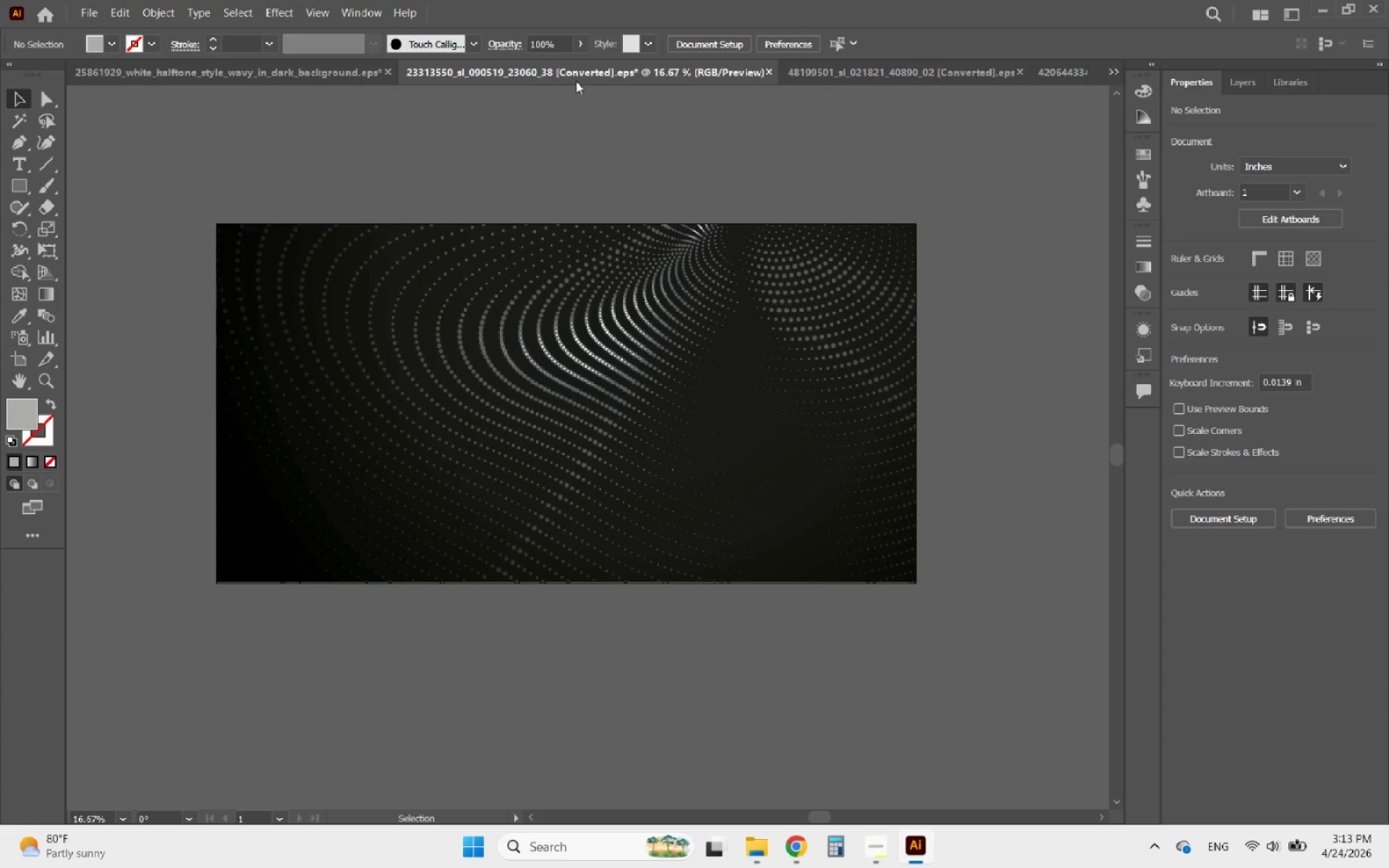 
left_click([277, 73])
 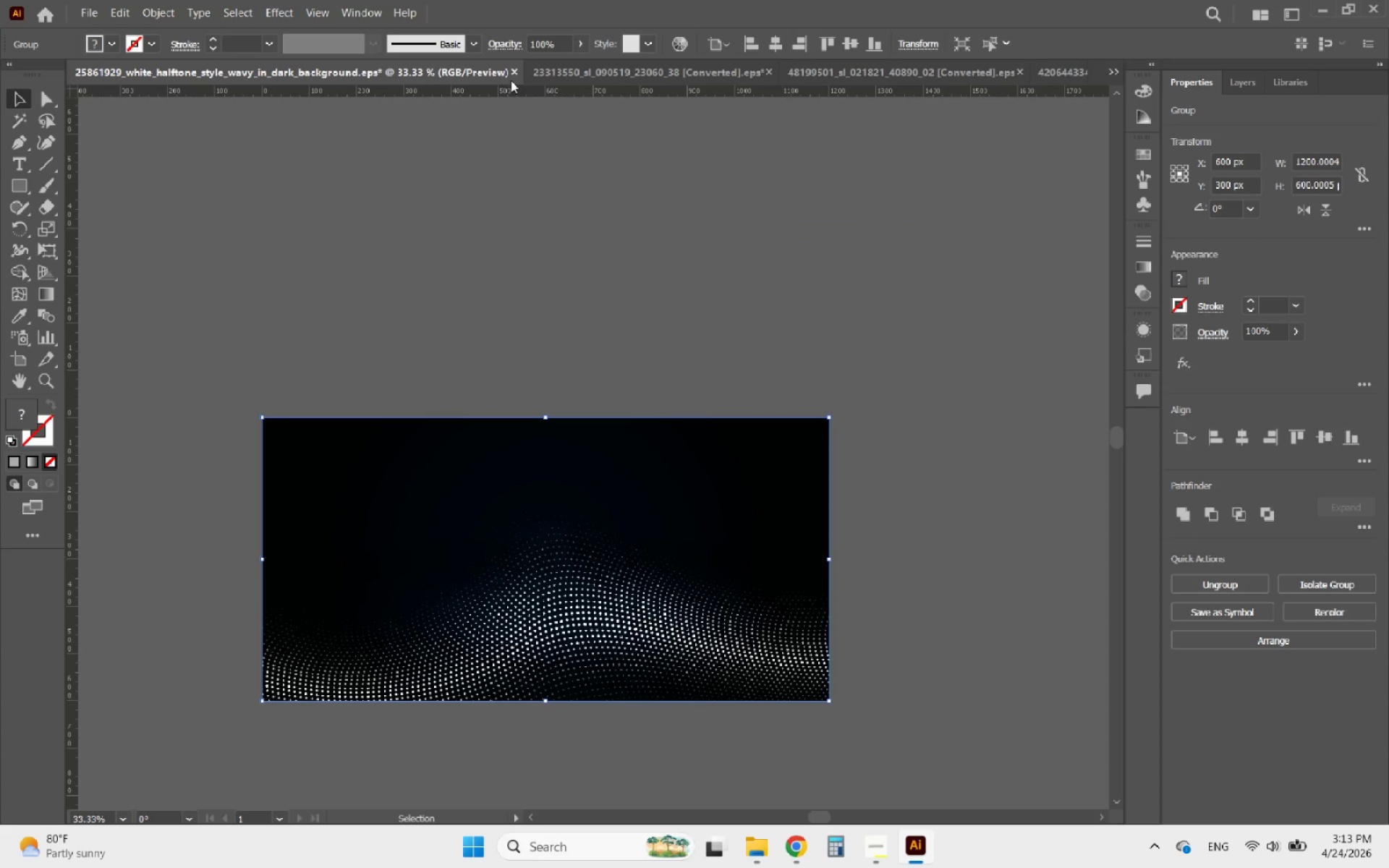 
left_click([512, 77])
 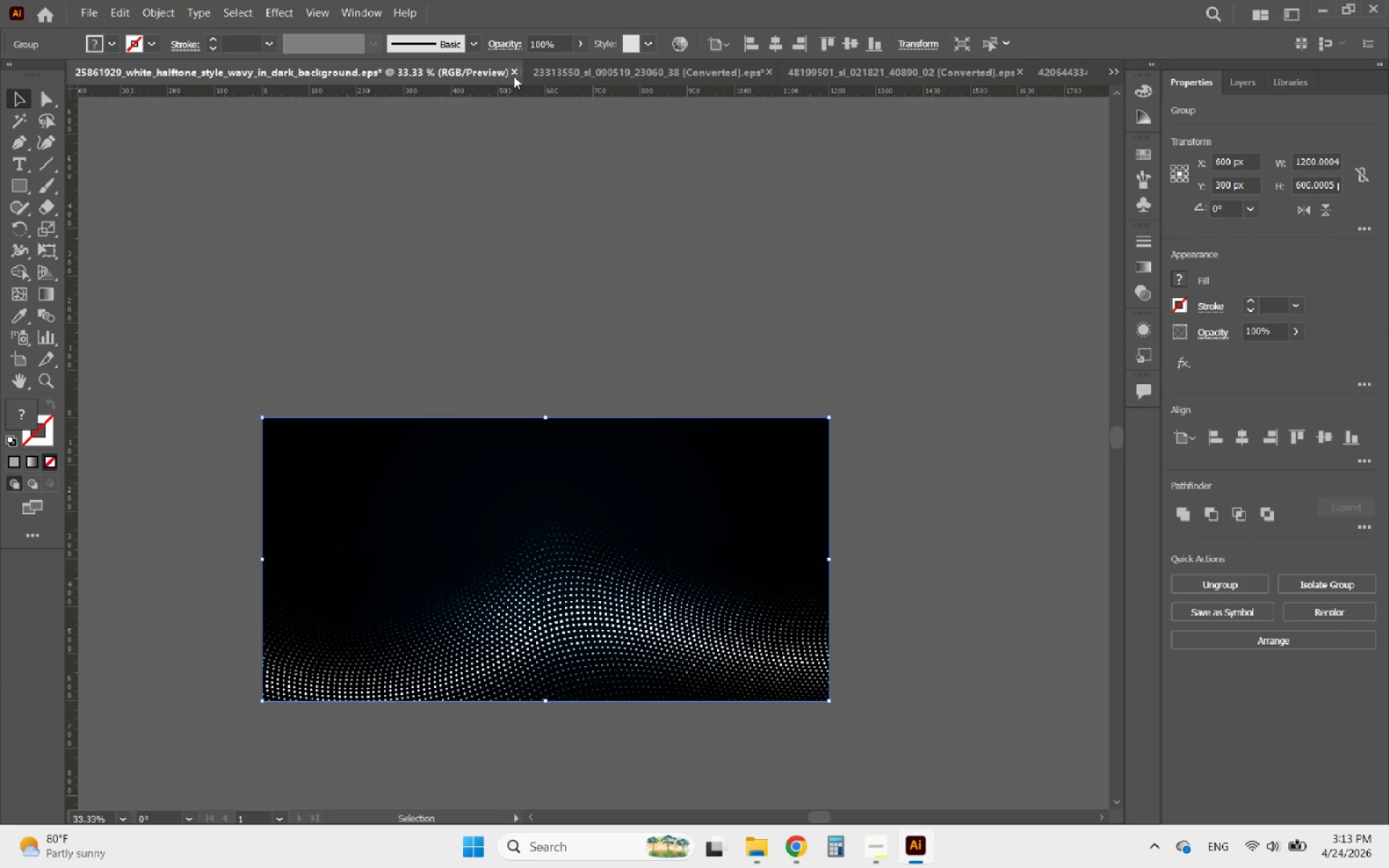 
left_click([514, 75])
 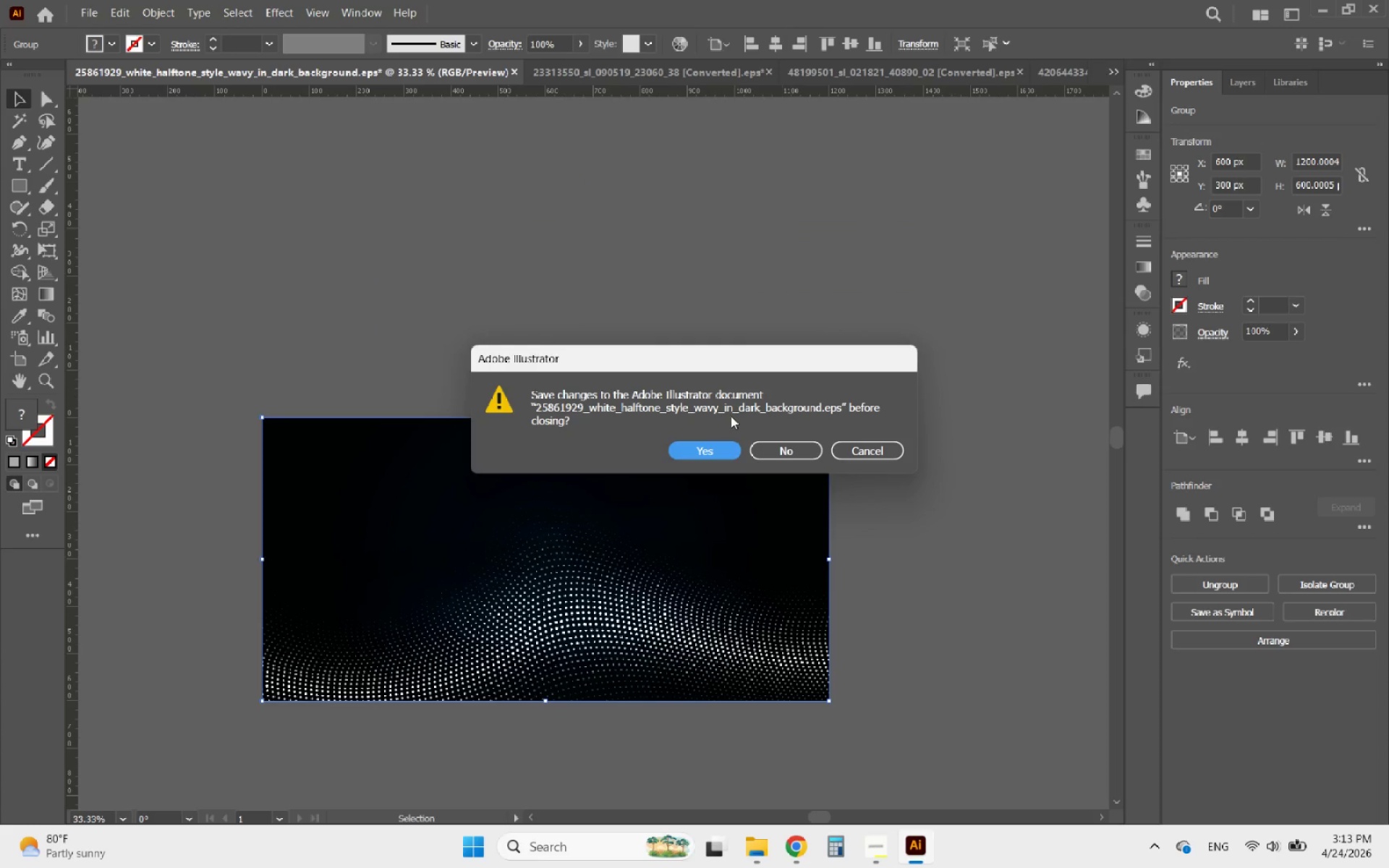 
left_click([765, 453])
 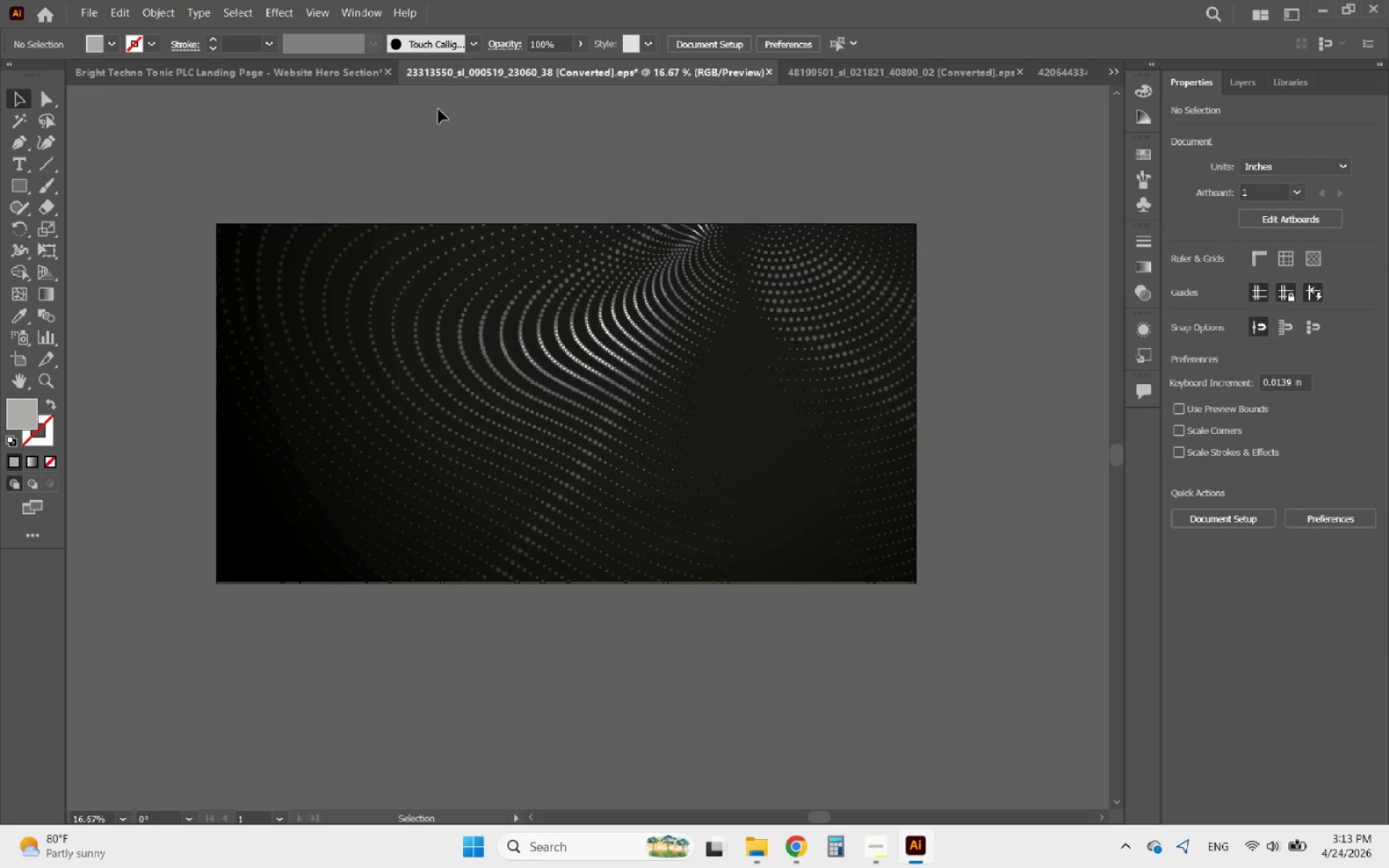 
left_click([364, 77])
 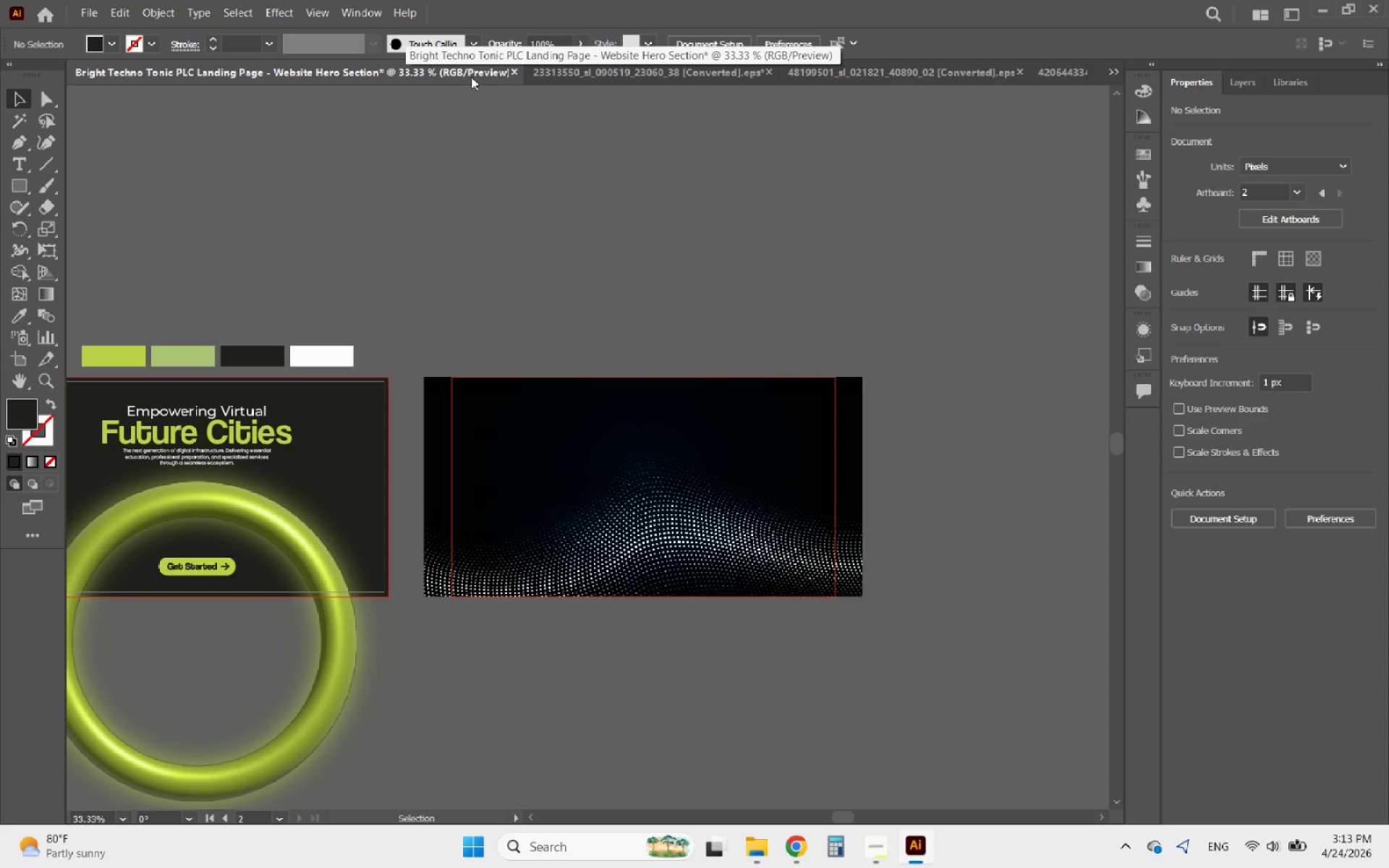 
left_click([563, 70])
 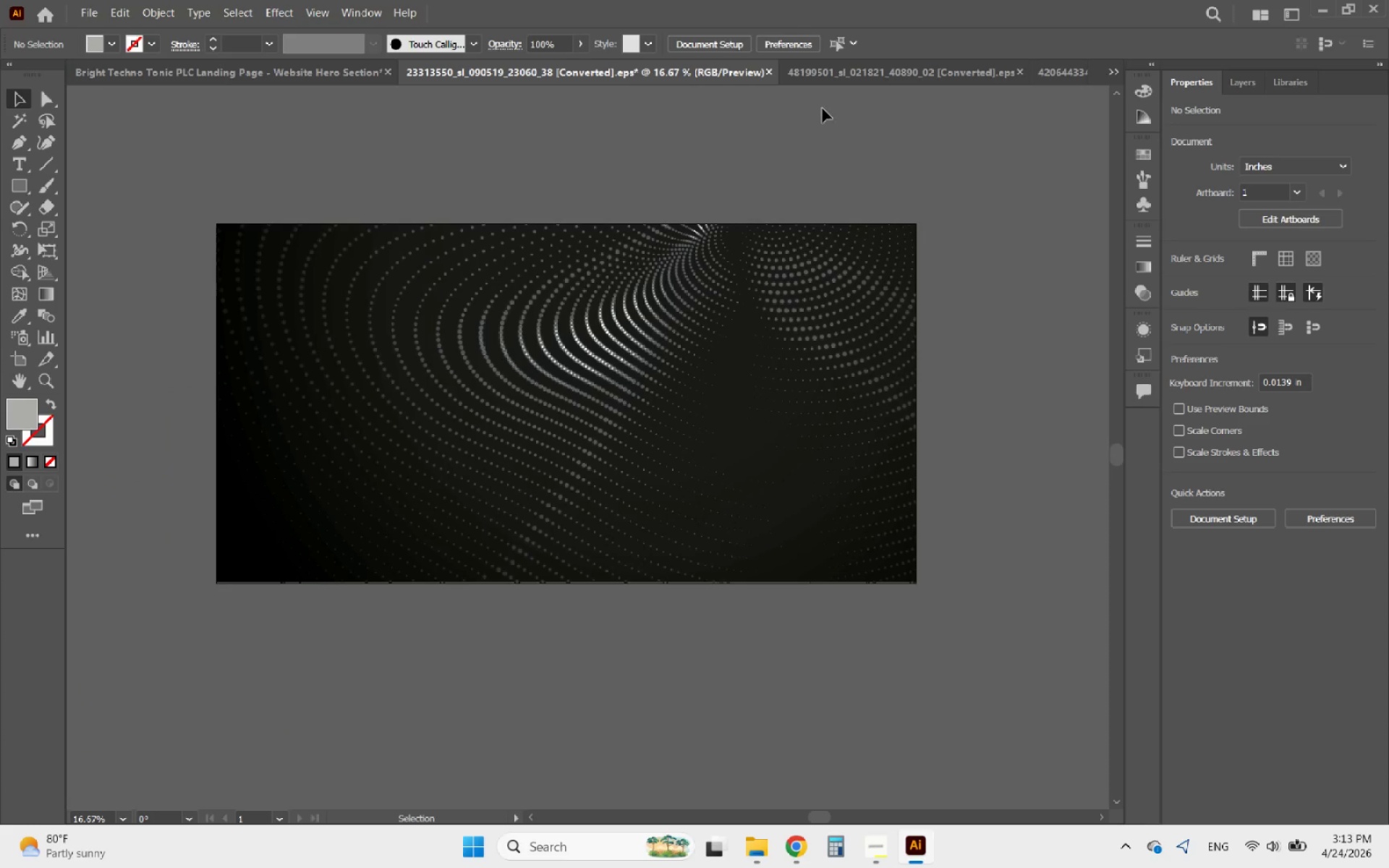 
left_click([836, 72])
 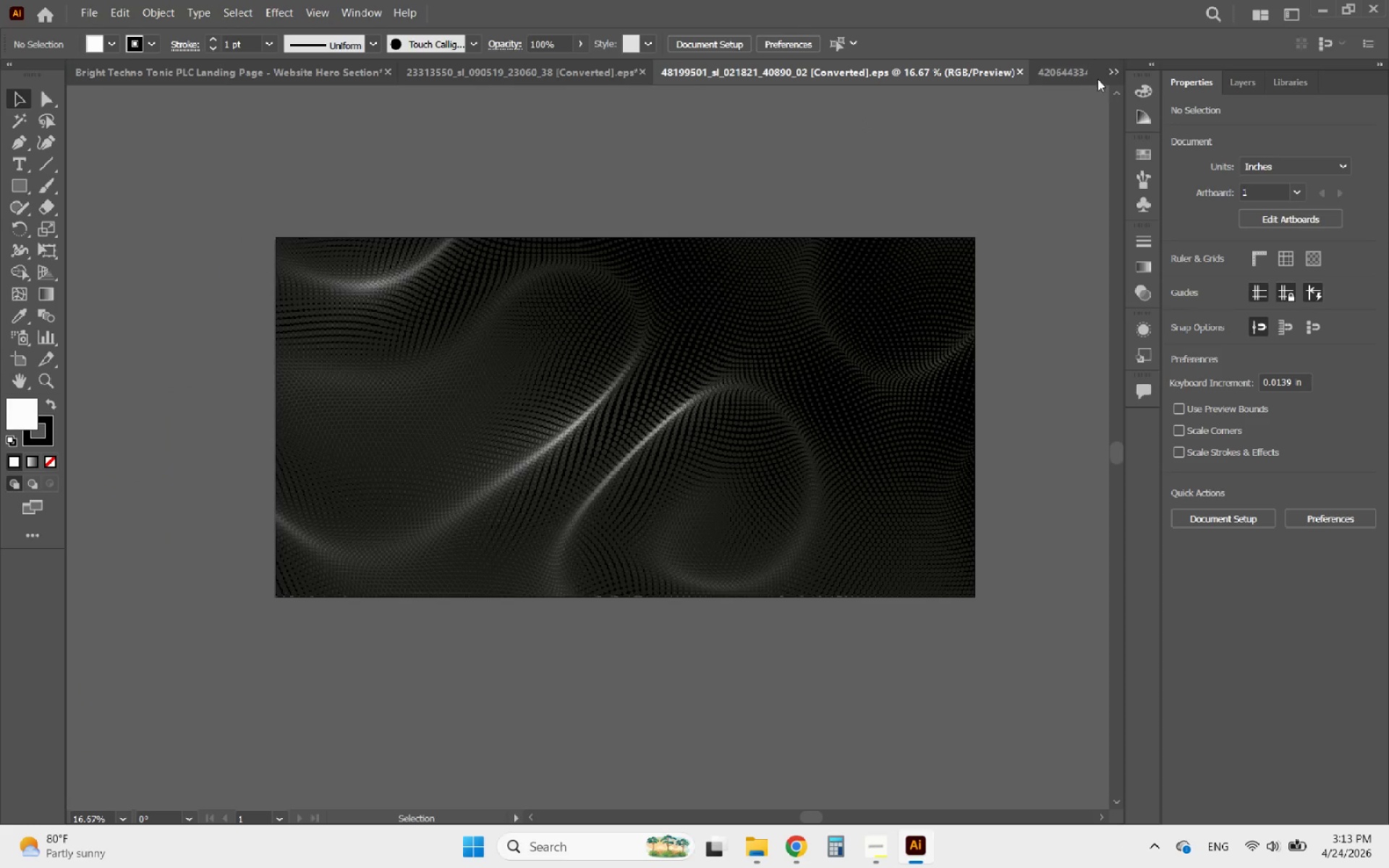 
left_click([1073, 75])
 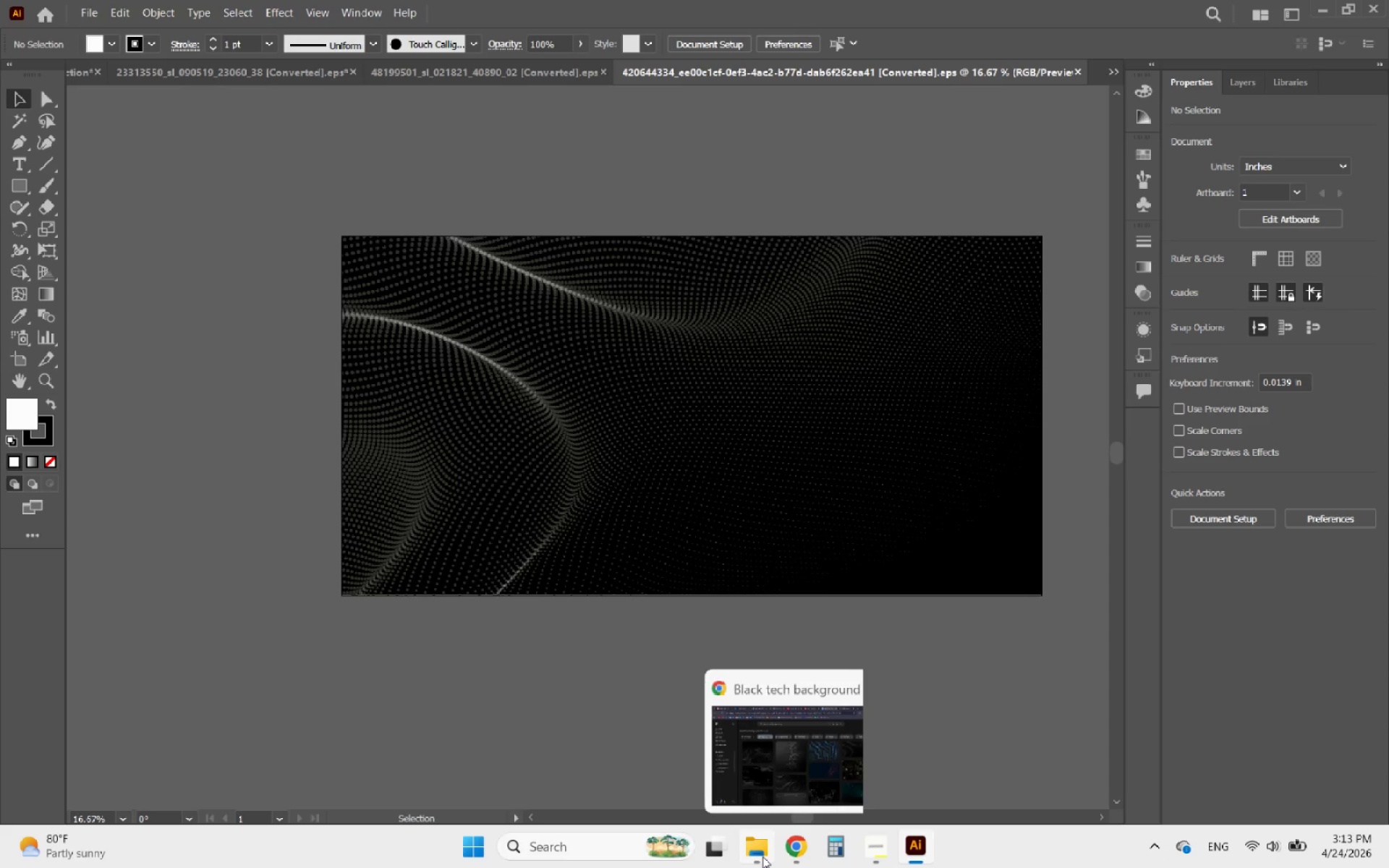 
wait(10.02)
 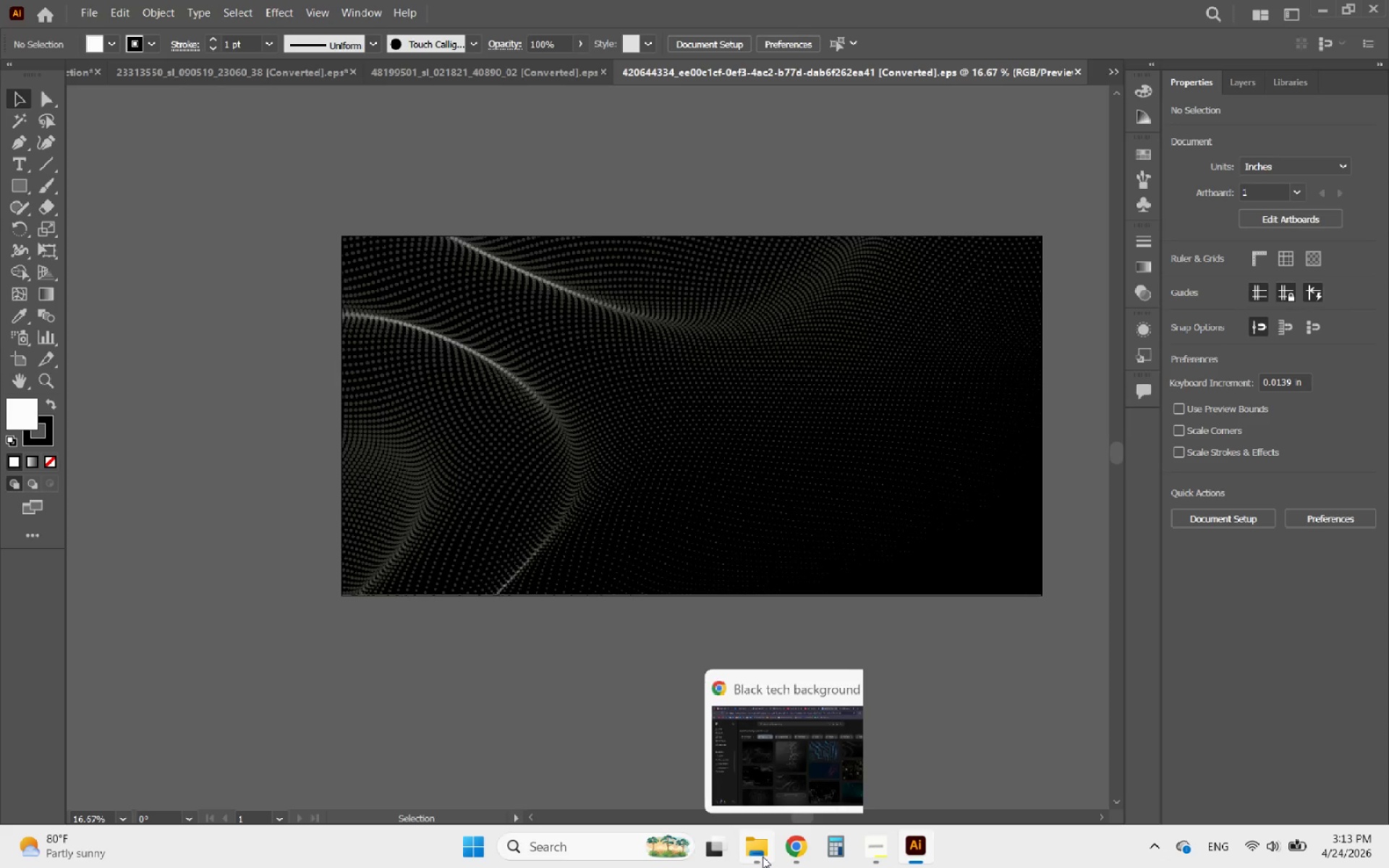 
left_click([793, 855])
 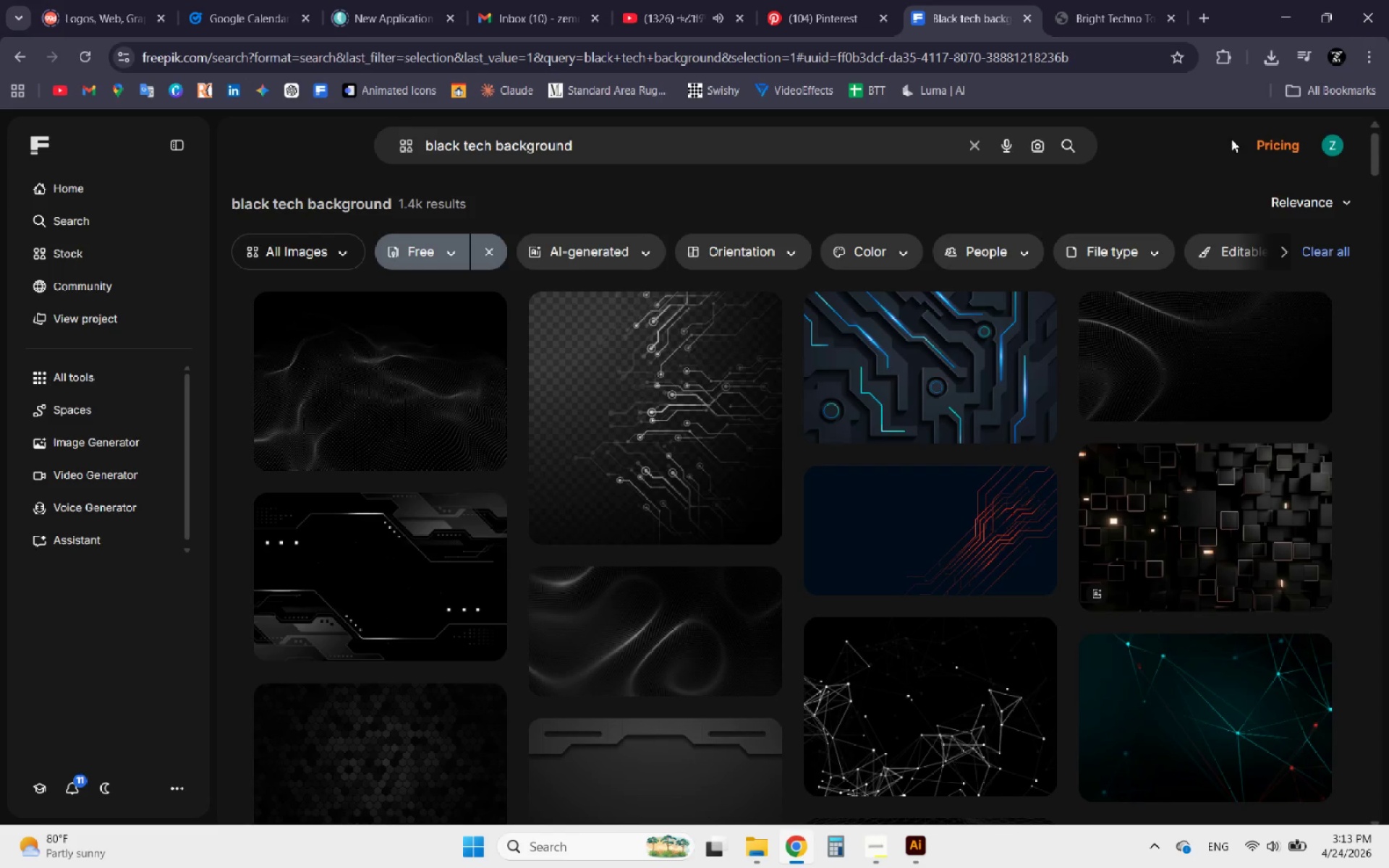 
left_click([1278, 64])
 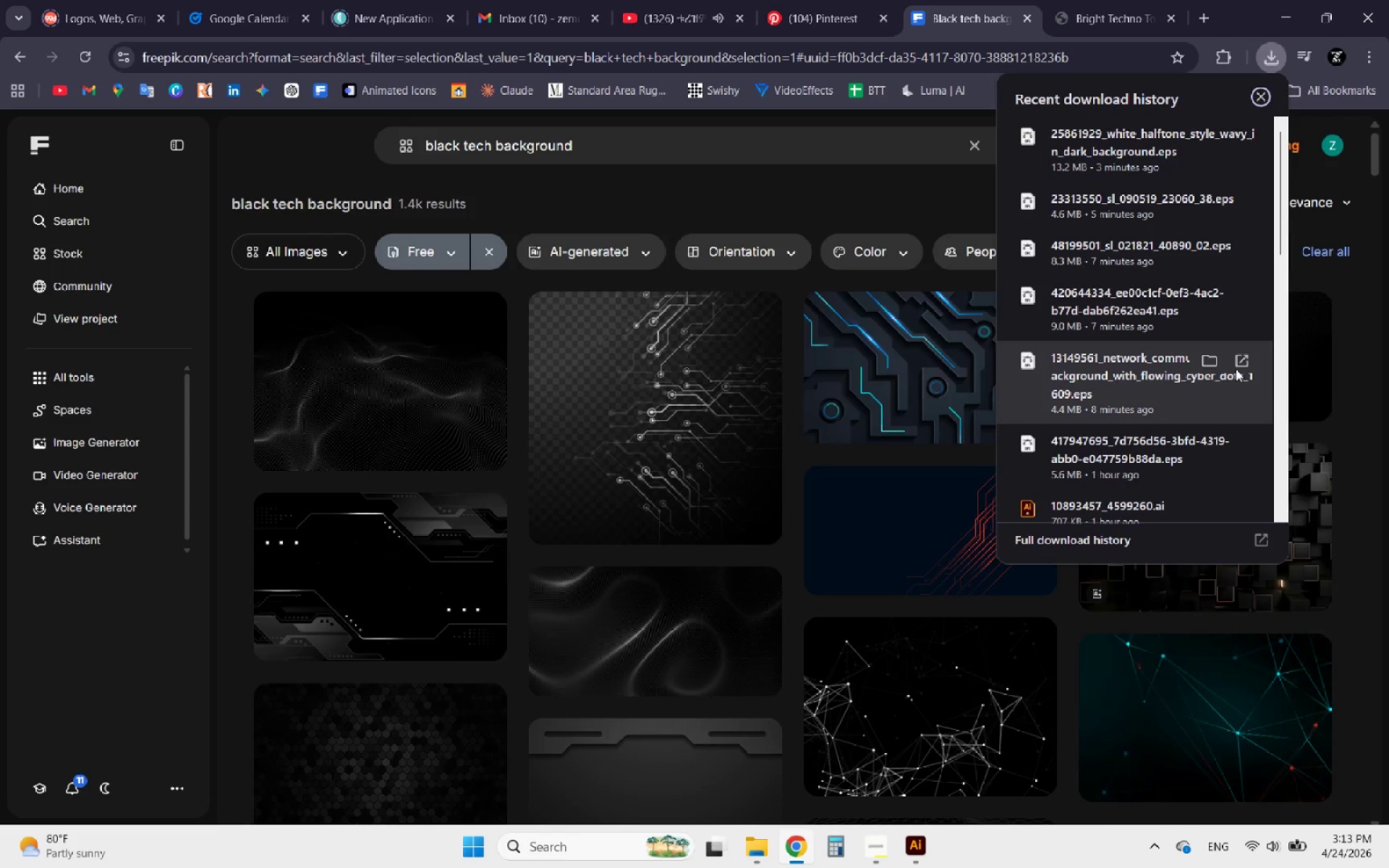 
wait(6.2)
 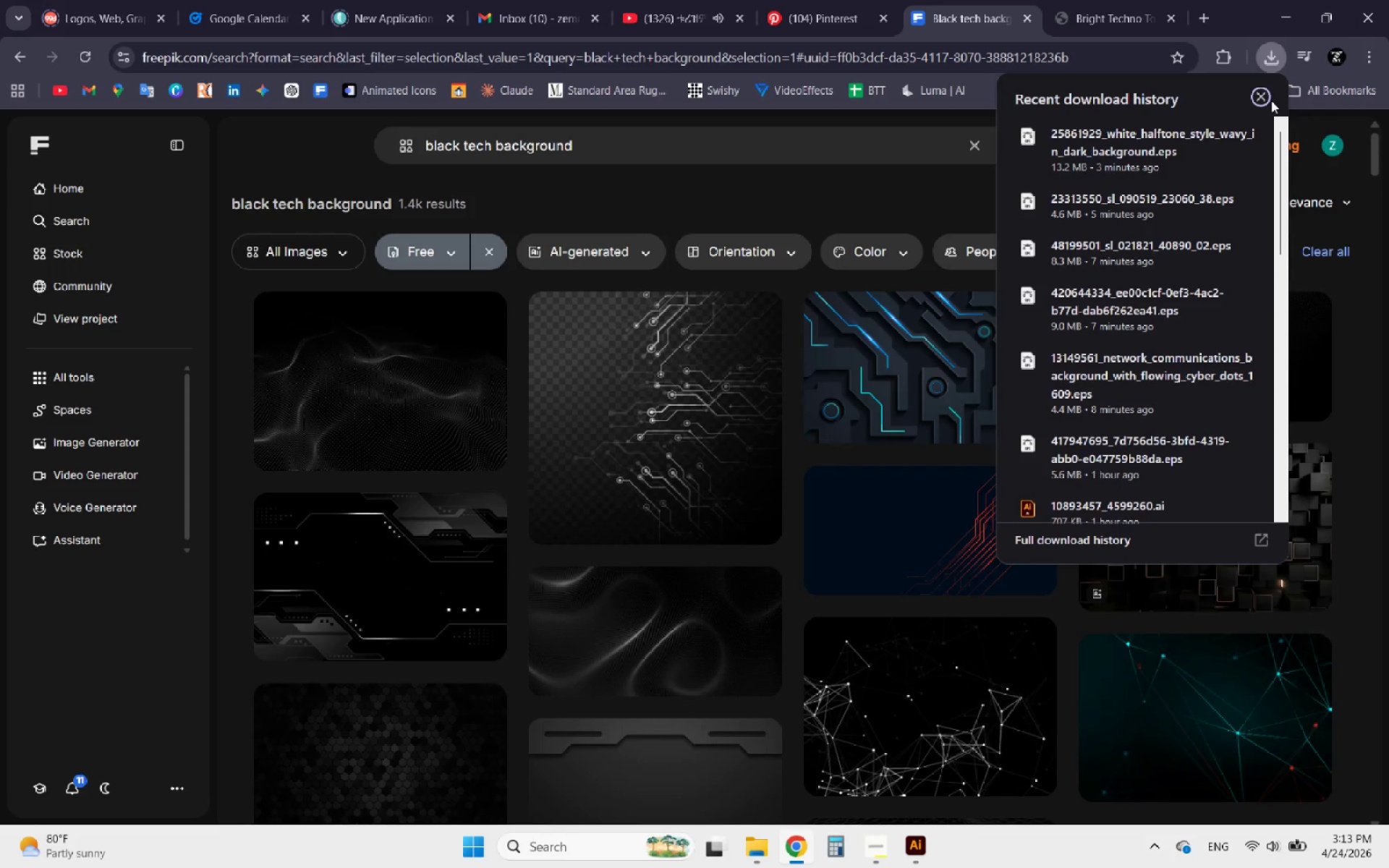 
left_click([1236, 358])
 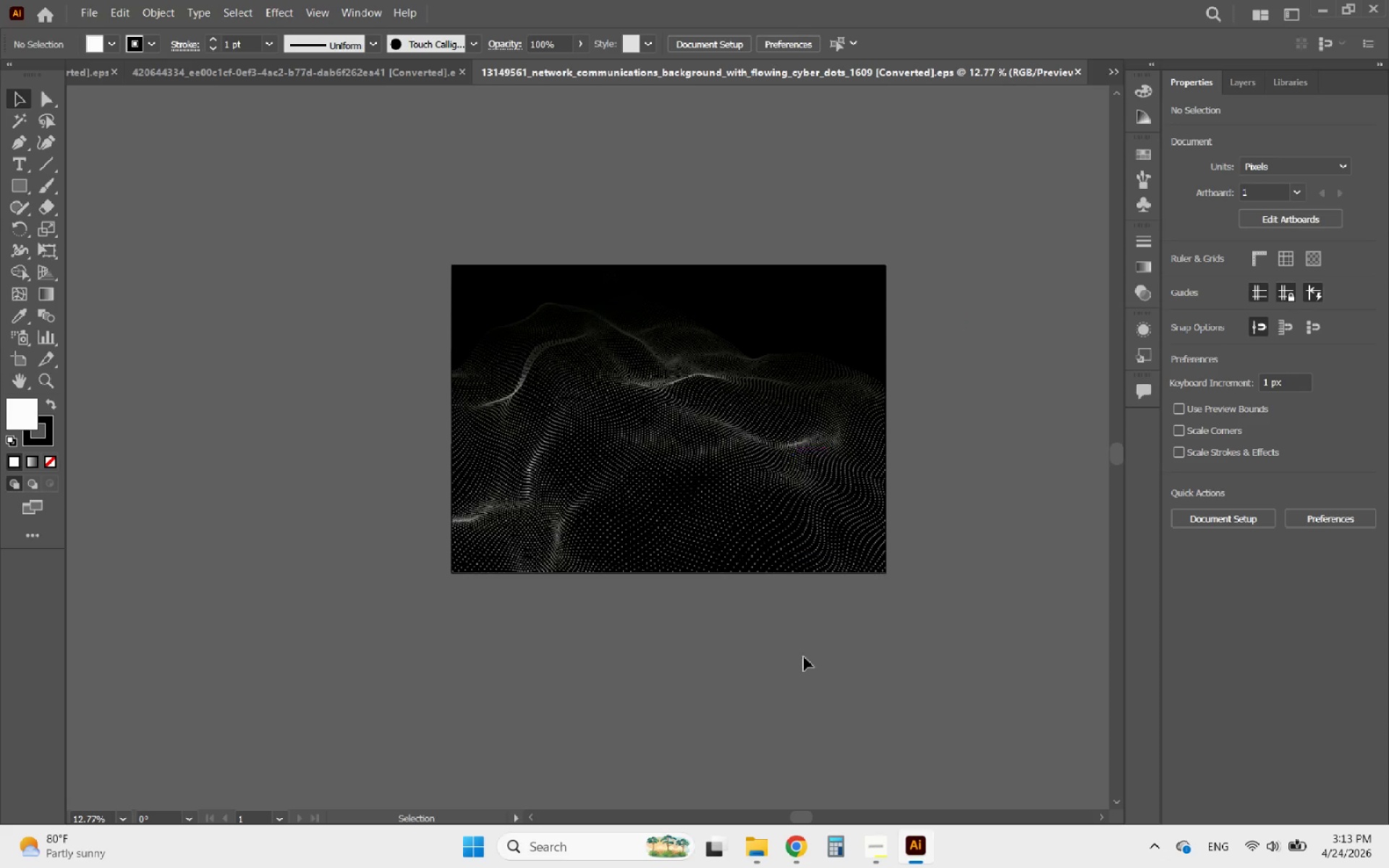 
left_click([788, 851])
 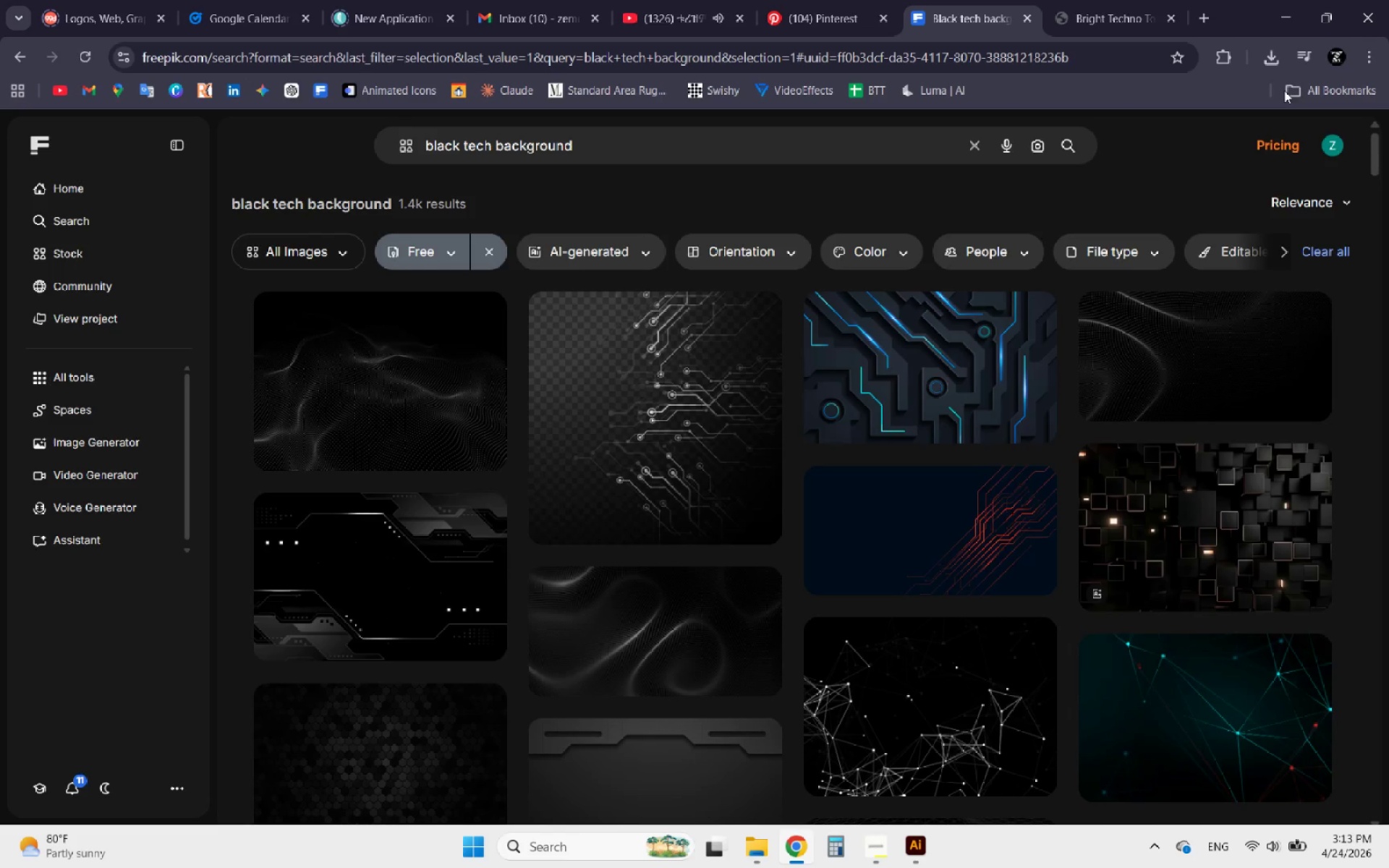 
left_click([1278, 59])
 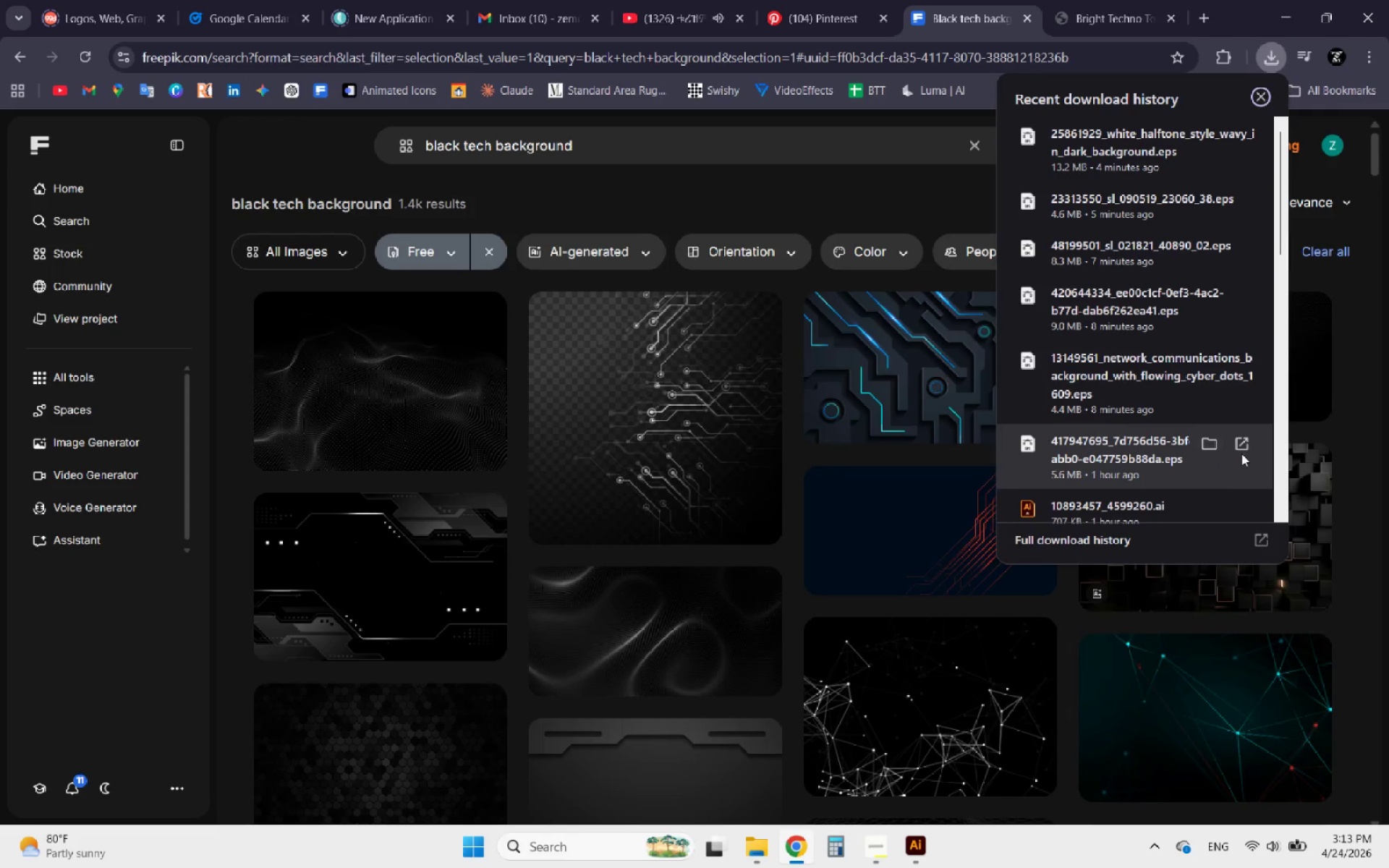 
left_click([1242, 441])
 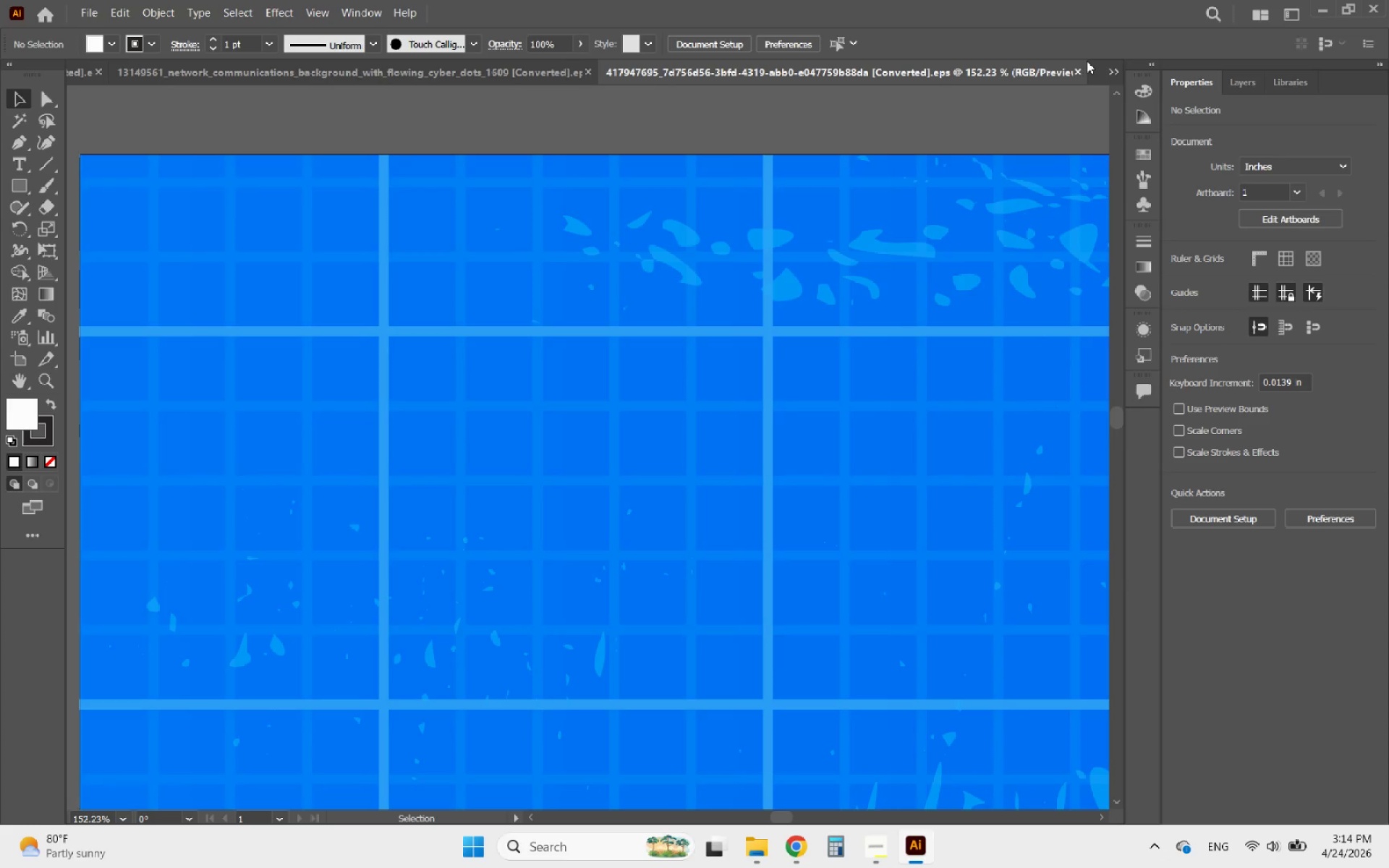 
left_click([1080, 72])
 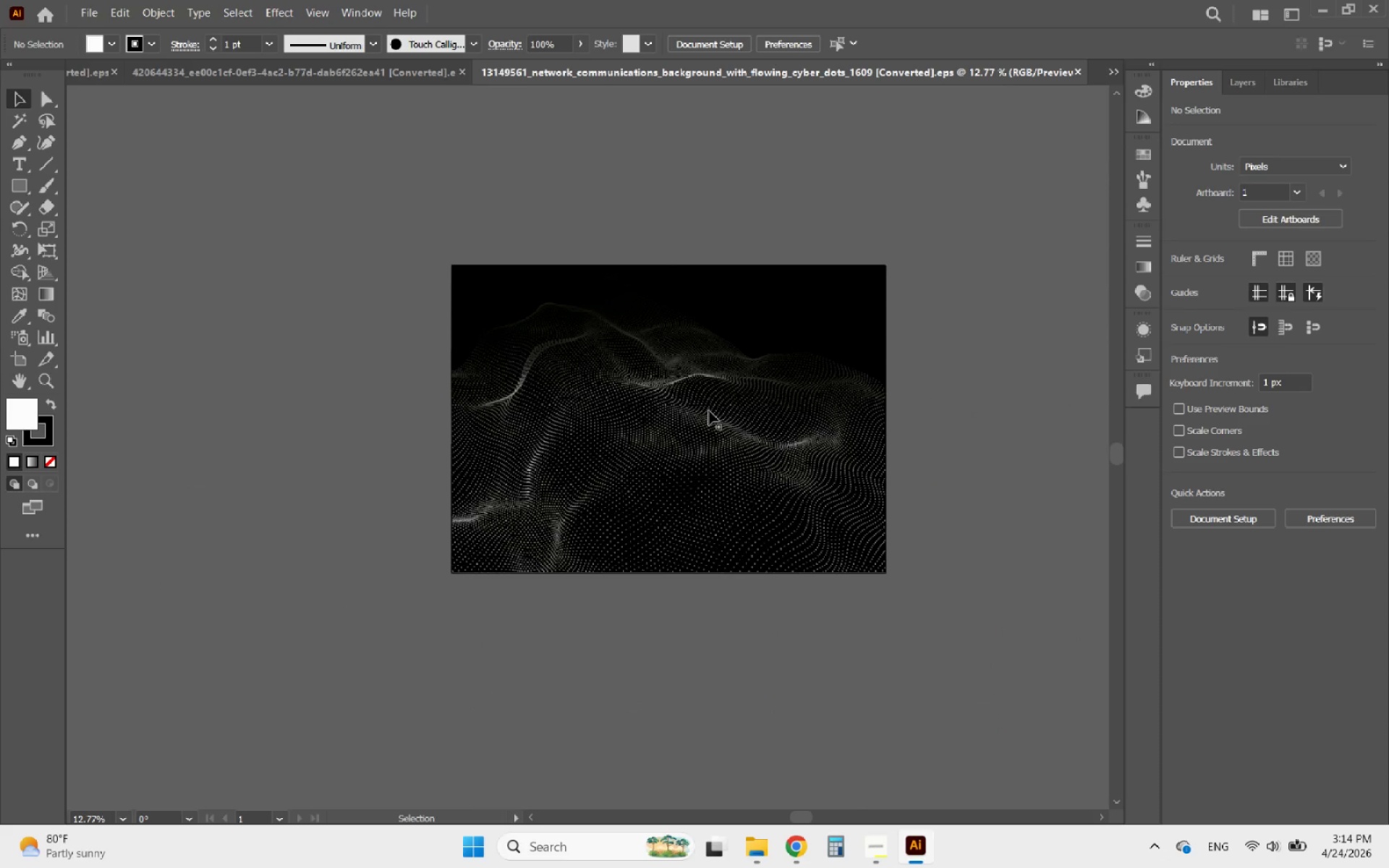 
left_click([709, 411])
 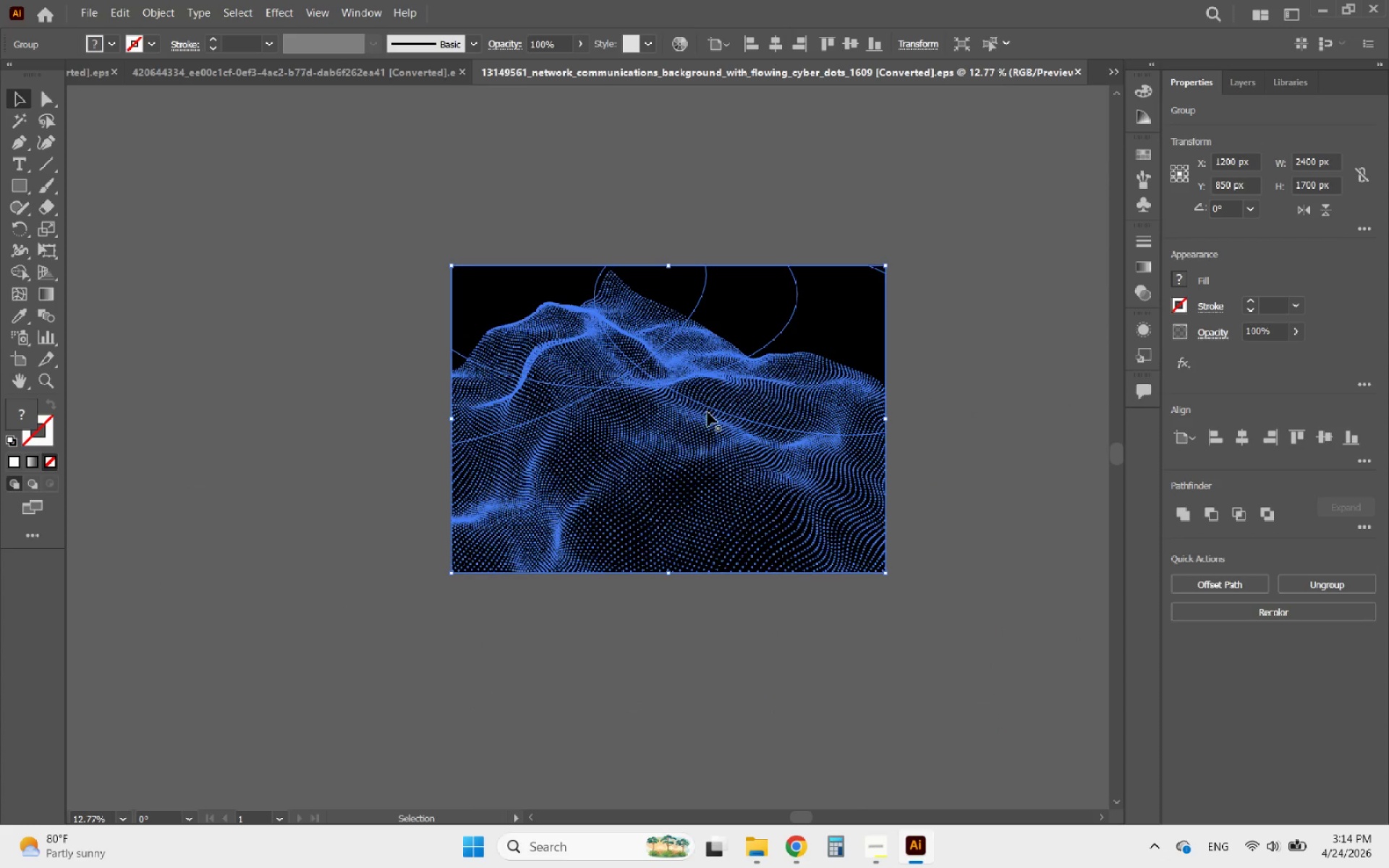 
left_click_drag(start_coordinate=[697, 420], to_coordinate=[436, 474])
 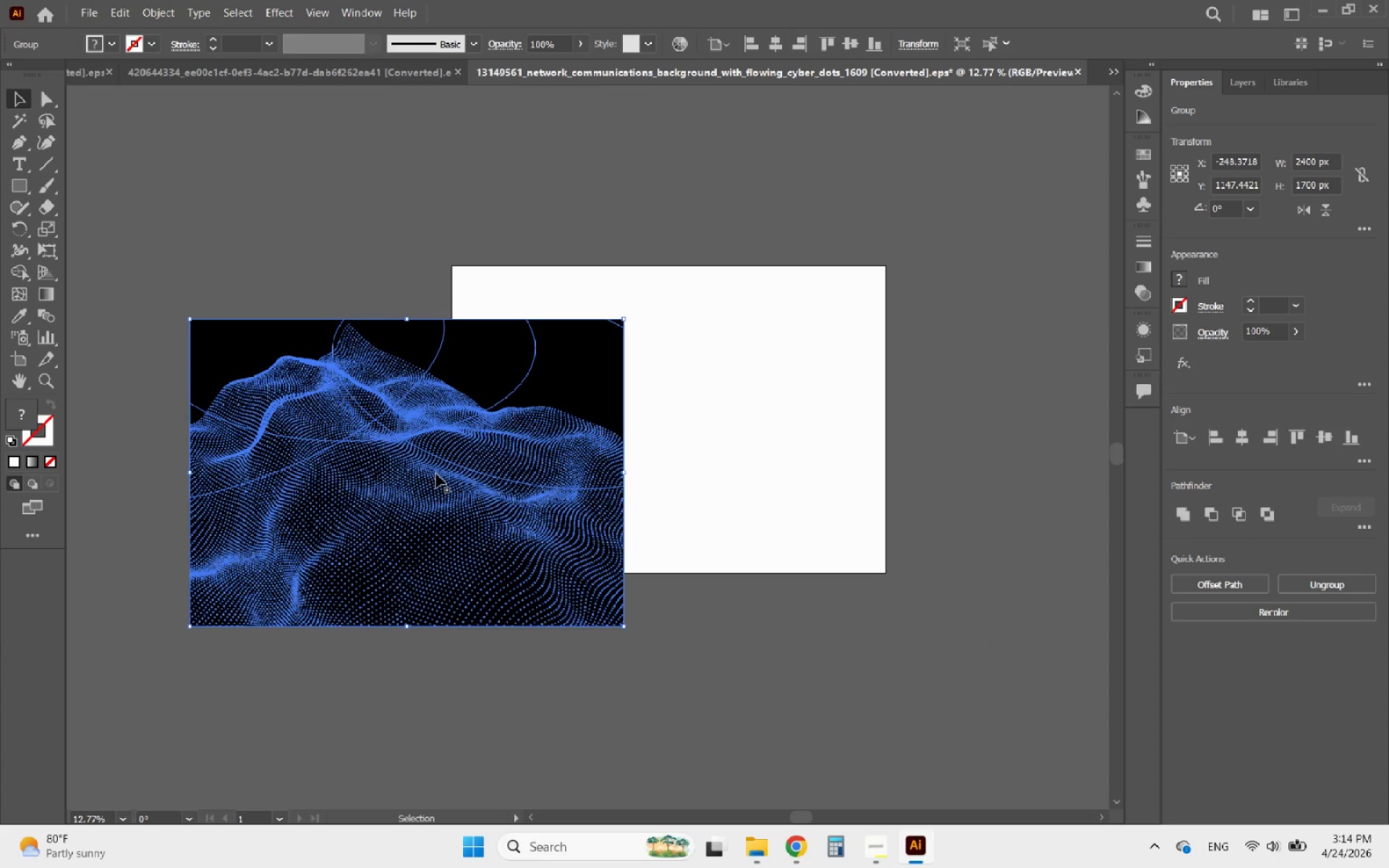 
key(Control+Z)
 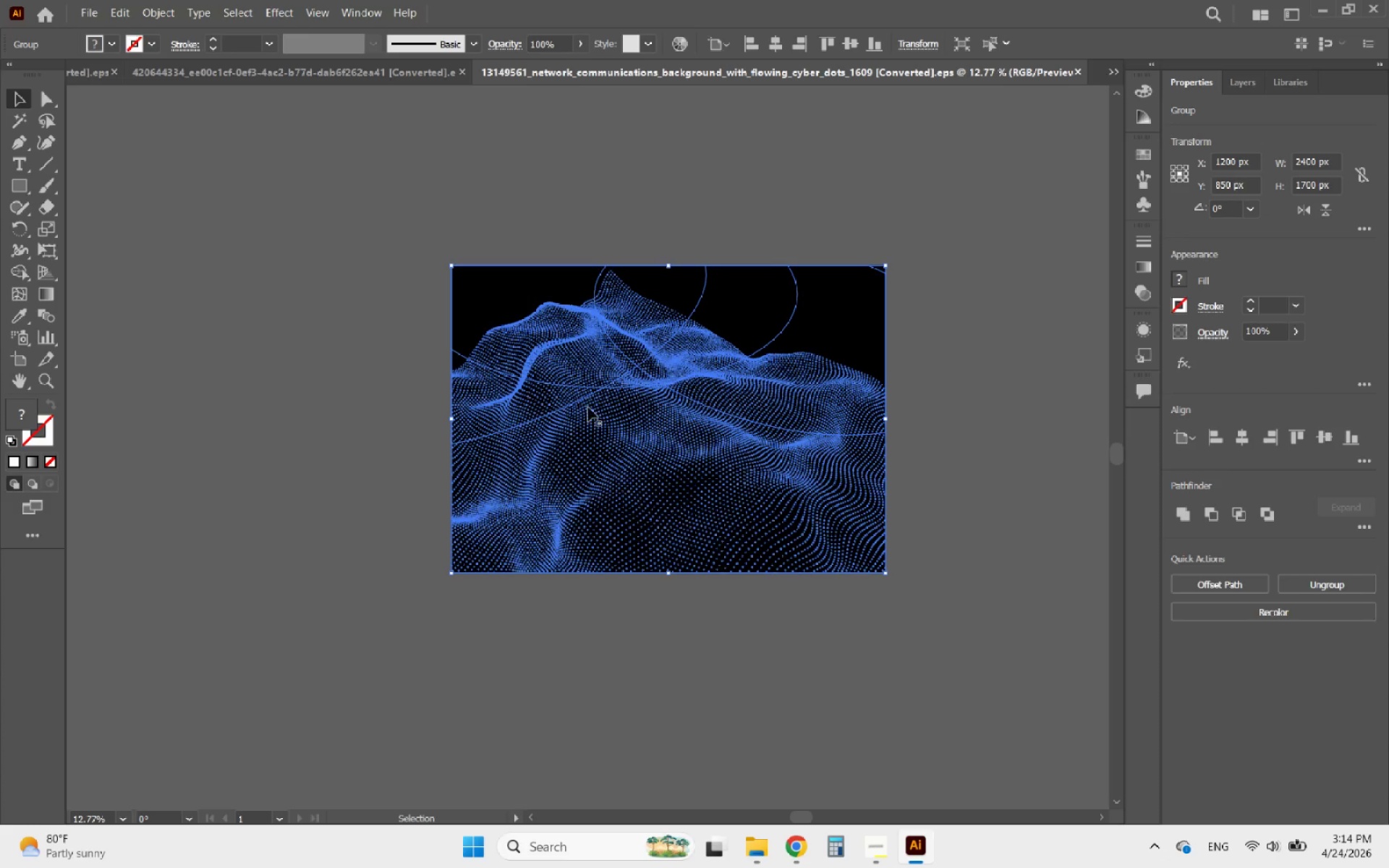 
left_click([640, 210])
 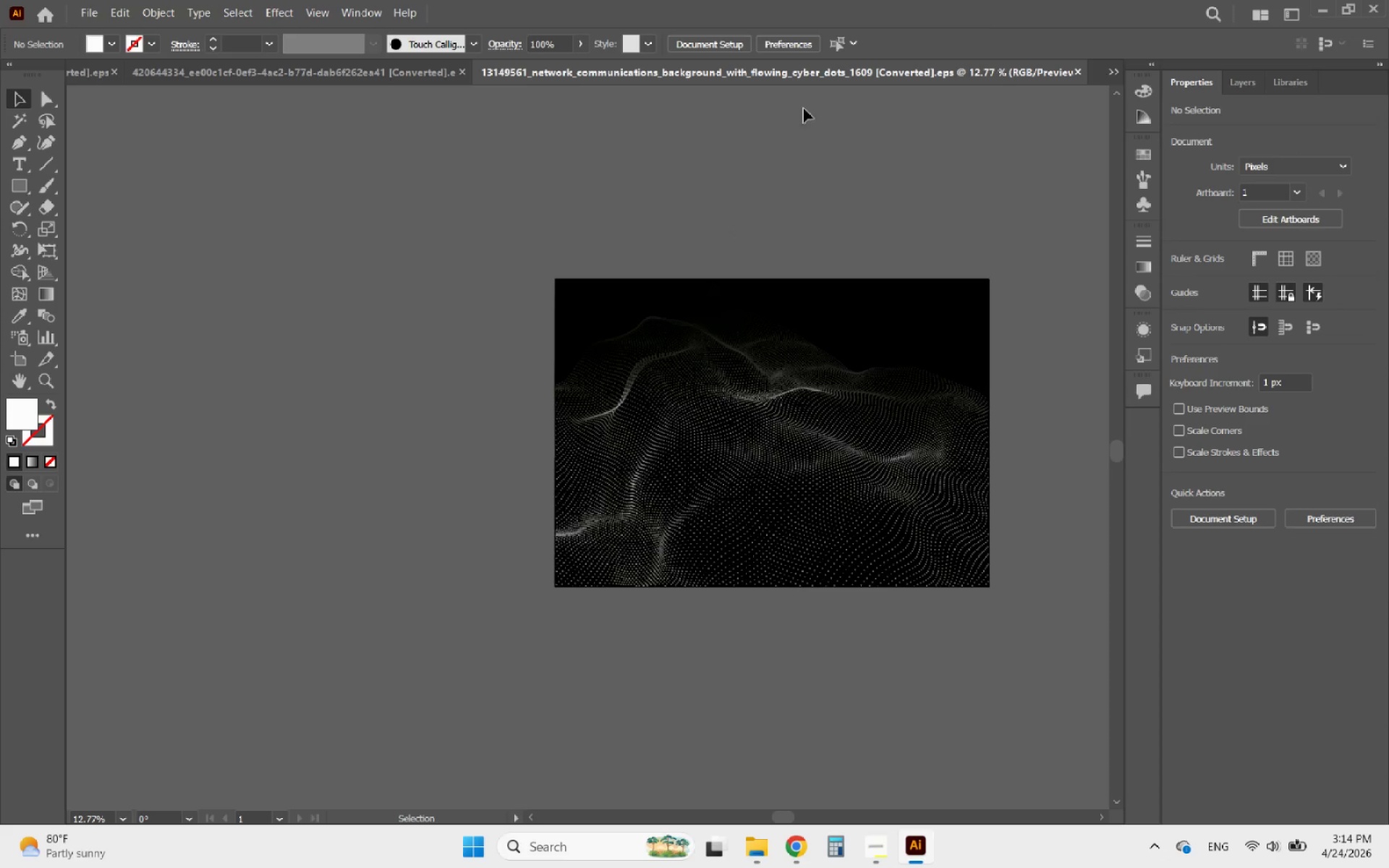 
left_click([426, 80])
 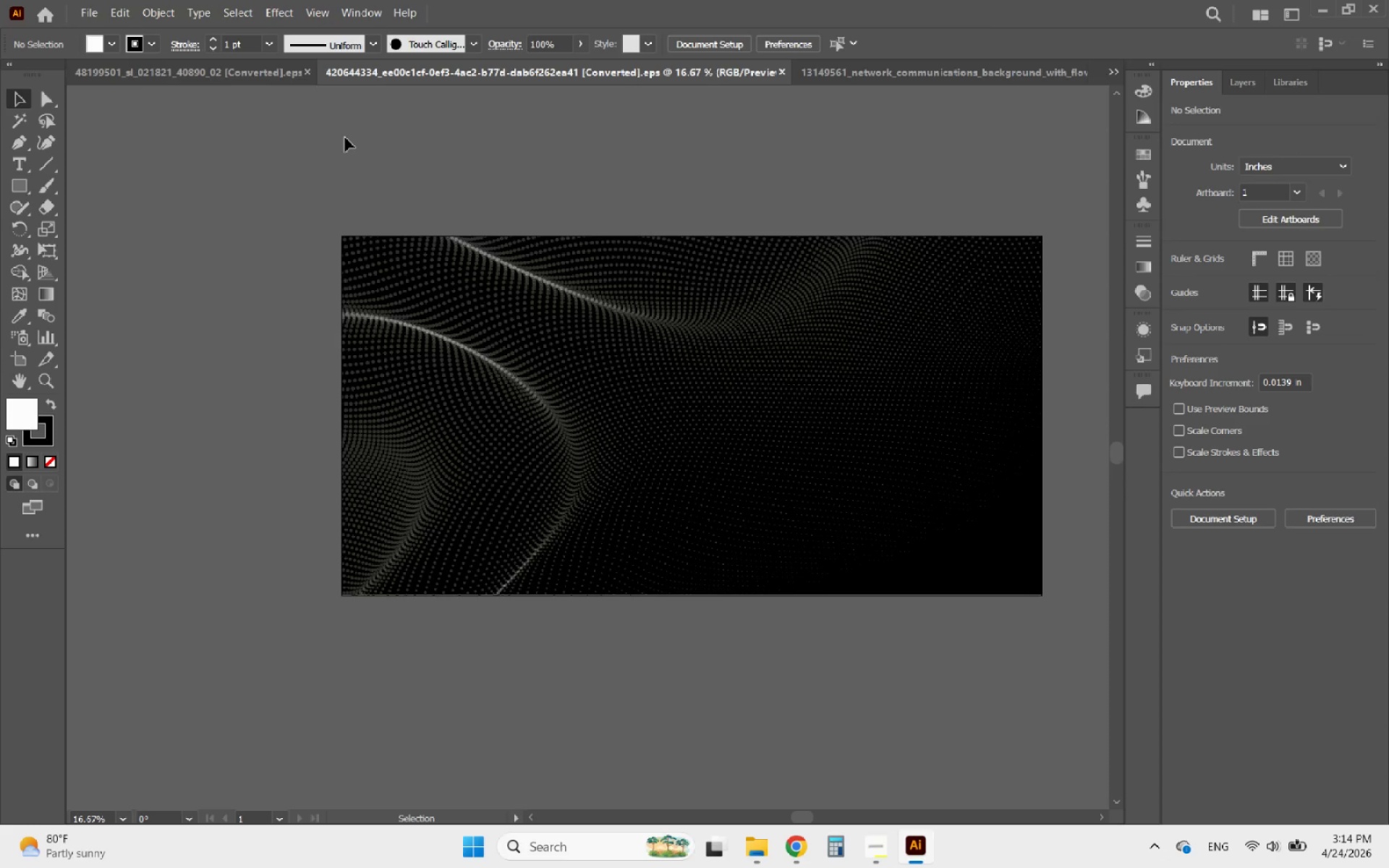 
left_click([250, 76])
 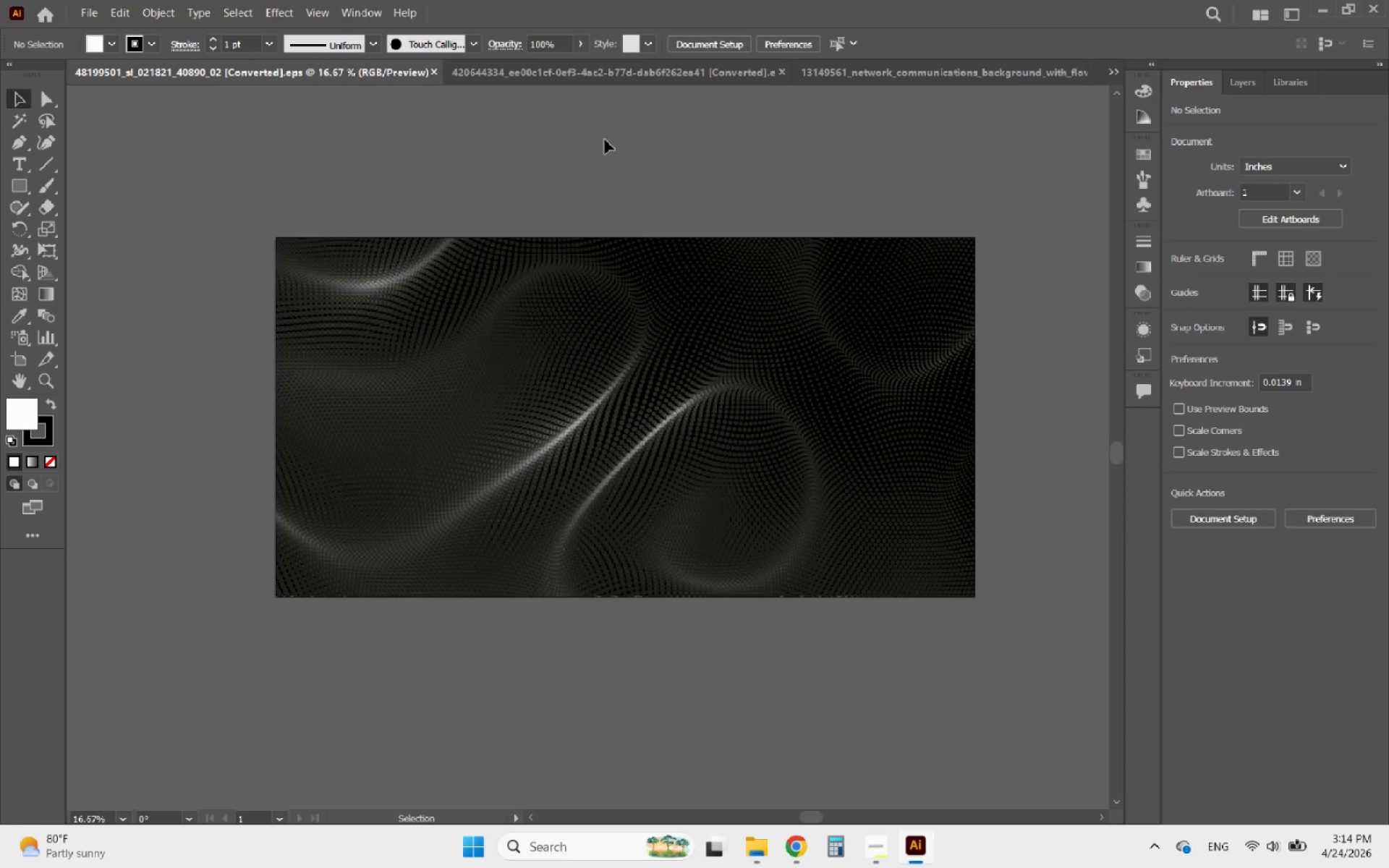 
left_click([840, 77])
 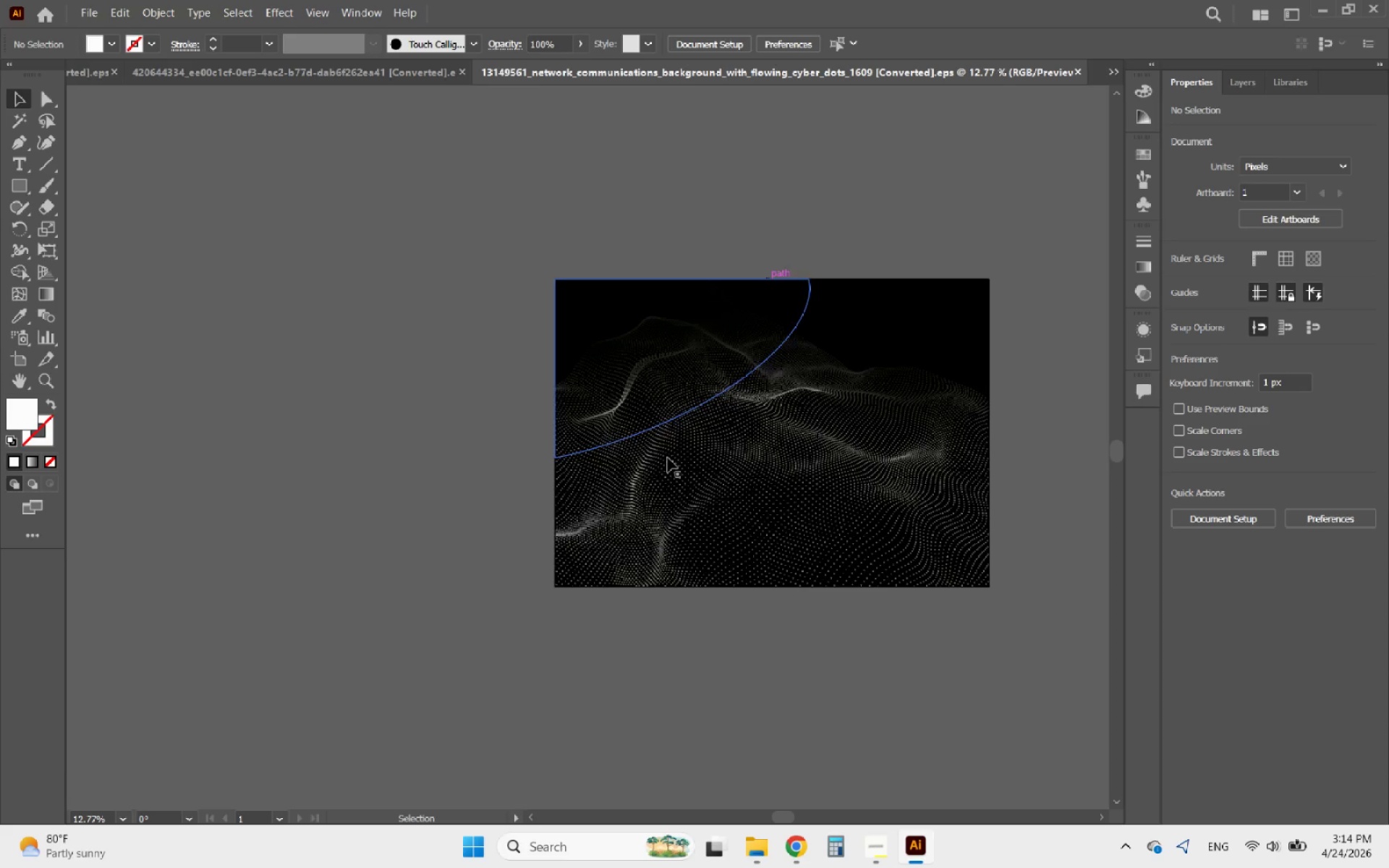 
left_click([629, 511])
 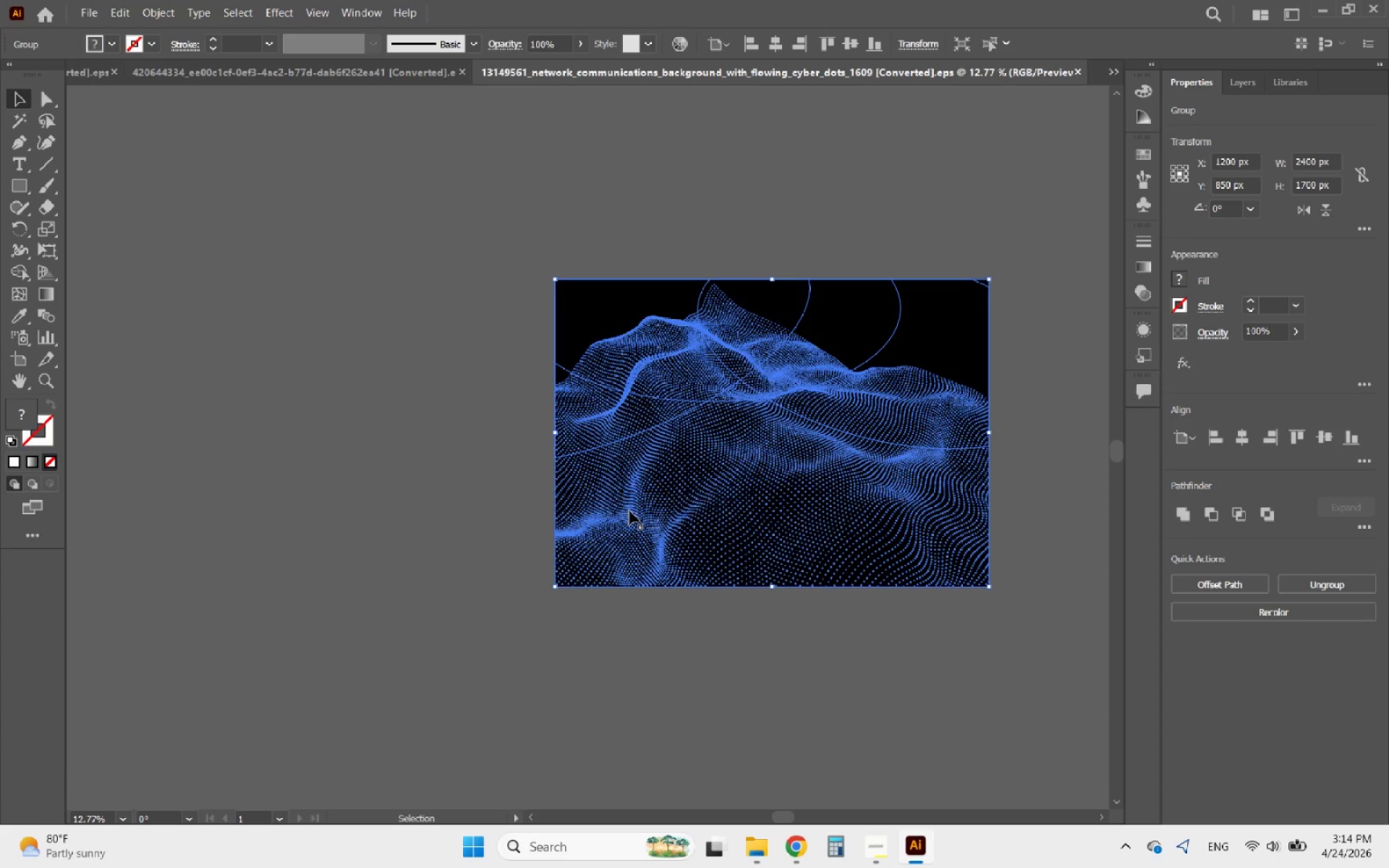 
key(Control+C)
 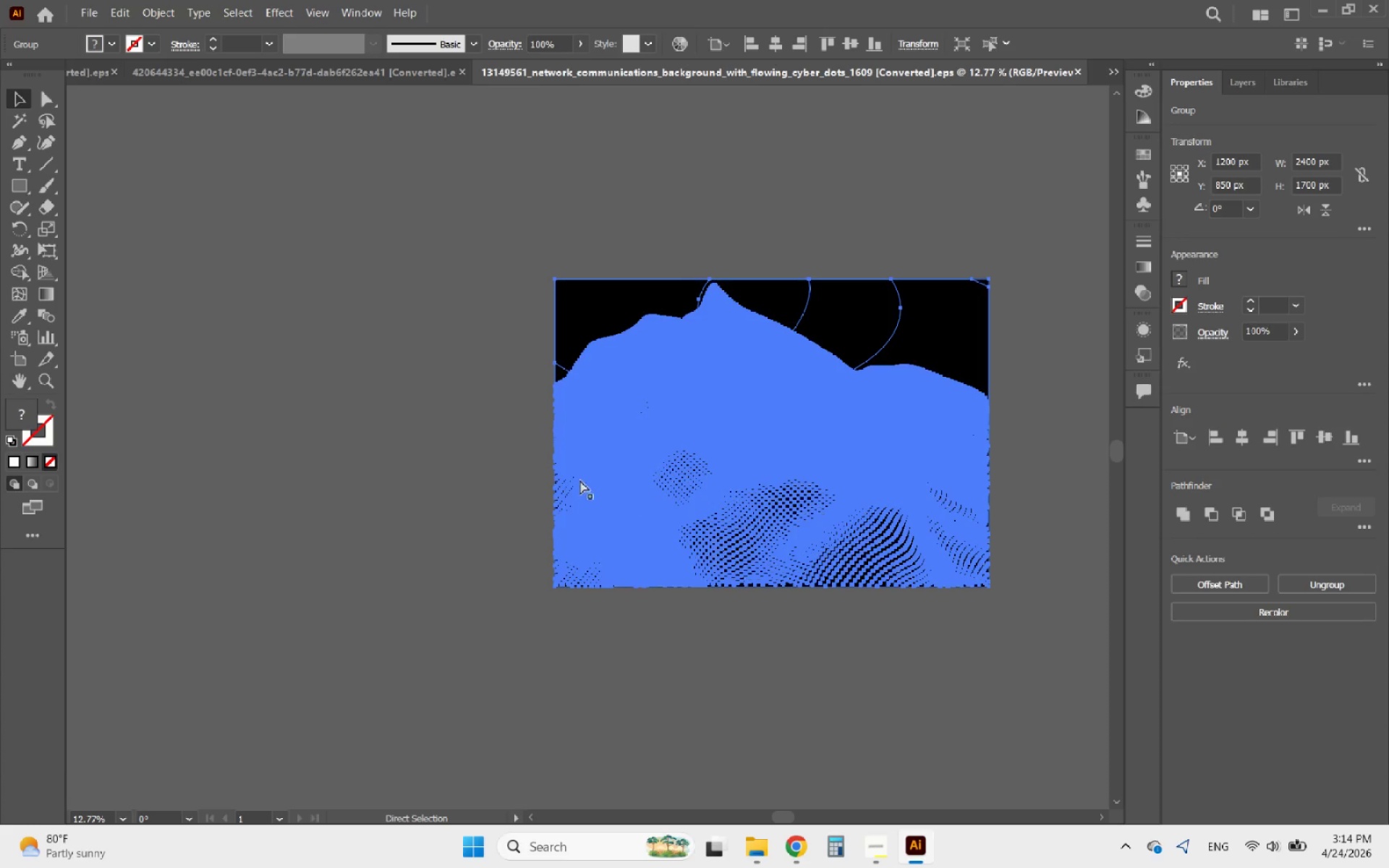 
key(Control+C)
 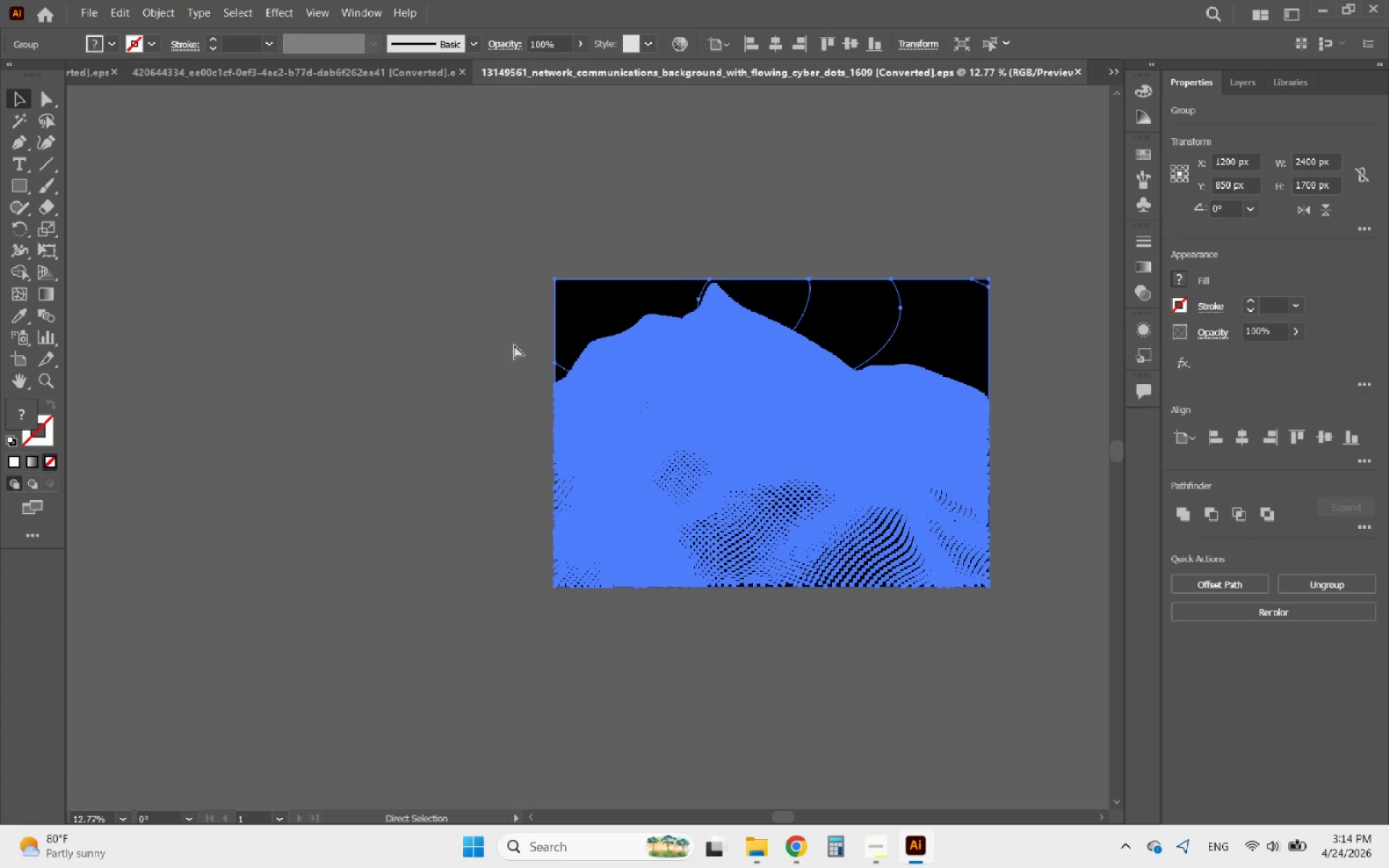 
key(Control+C)
 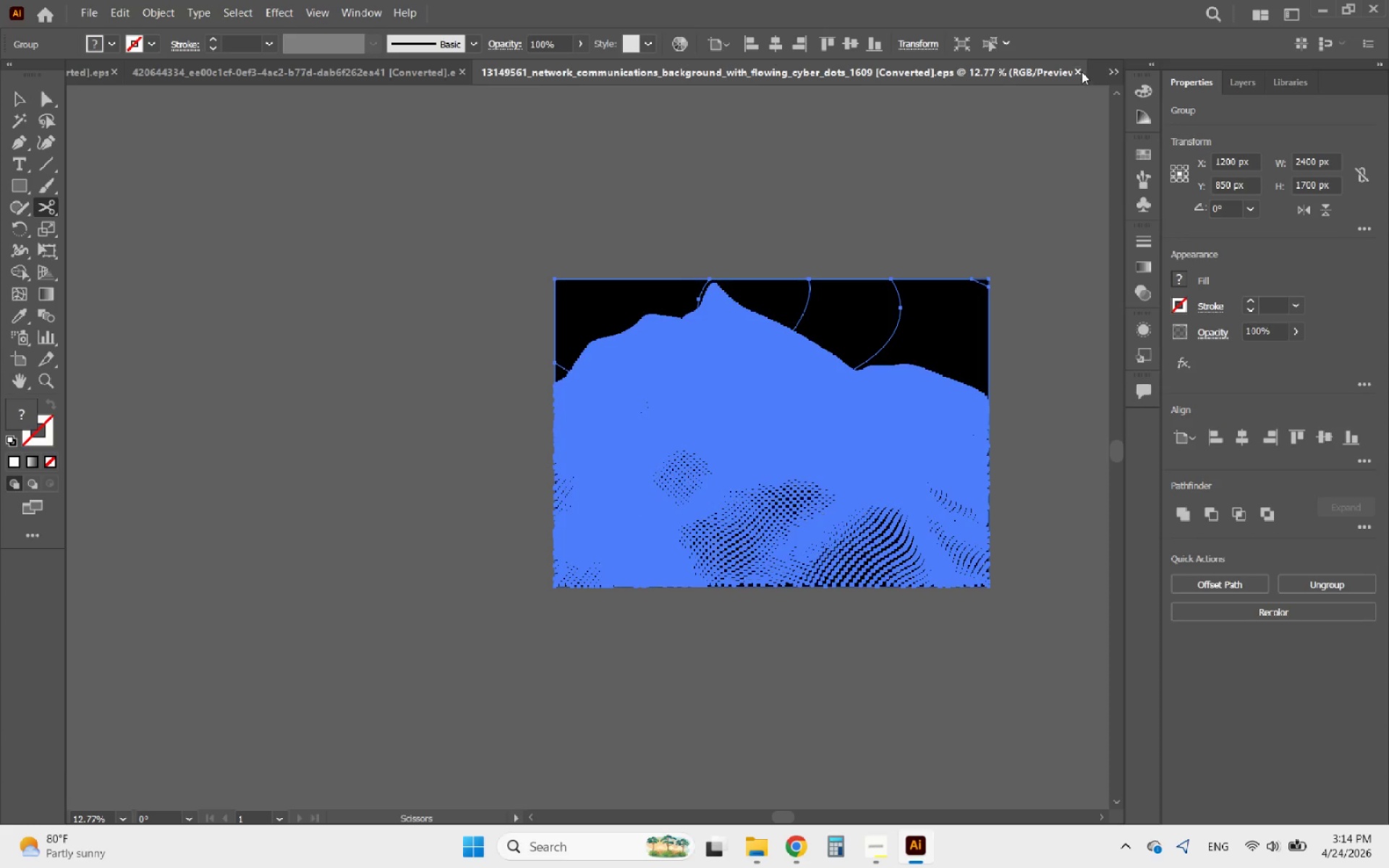 
left_click([1082, 72])
 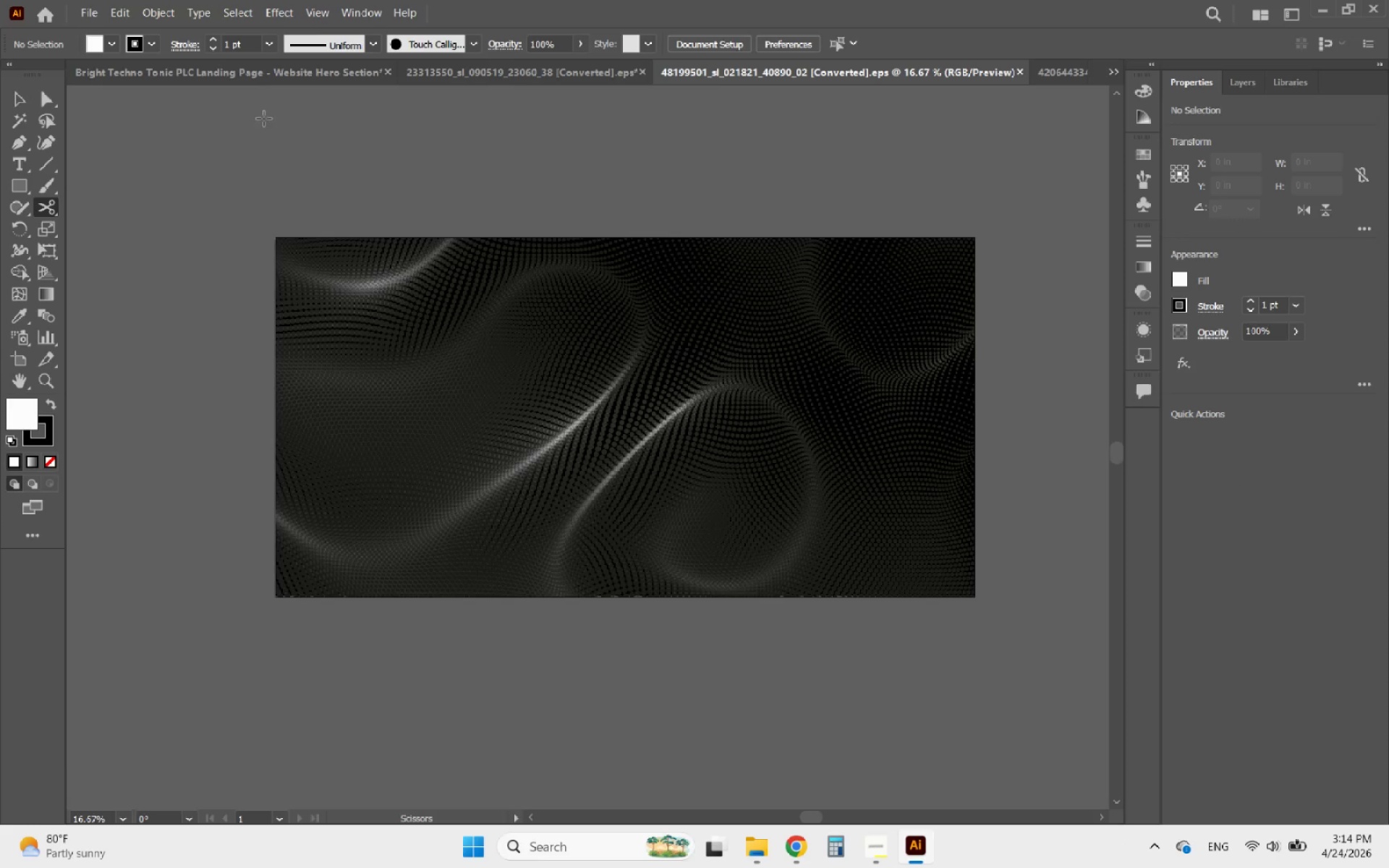 
left_click([195, 78])
 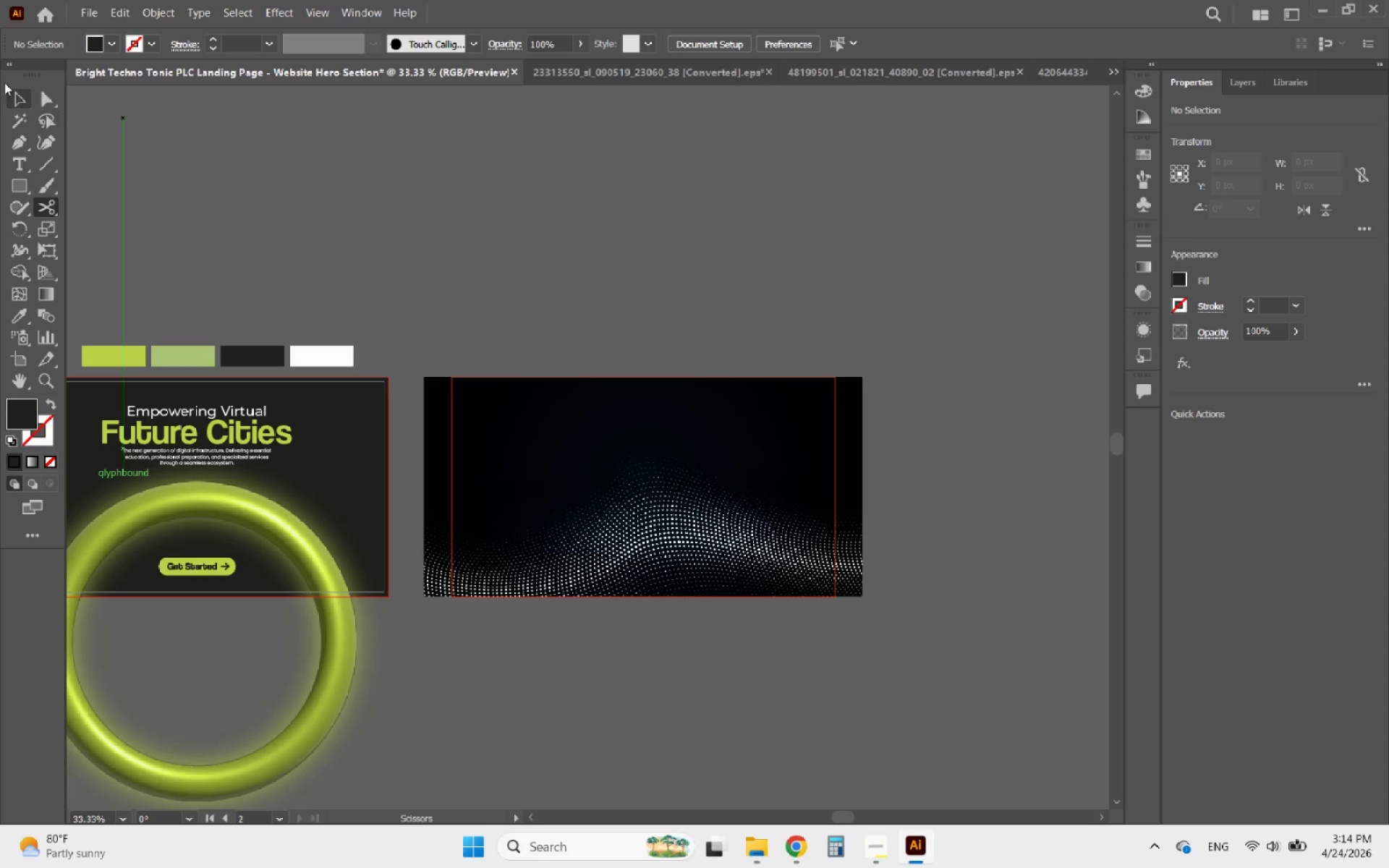 
left_click([20, 93])
 